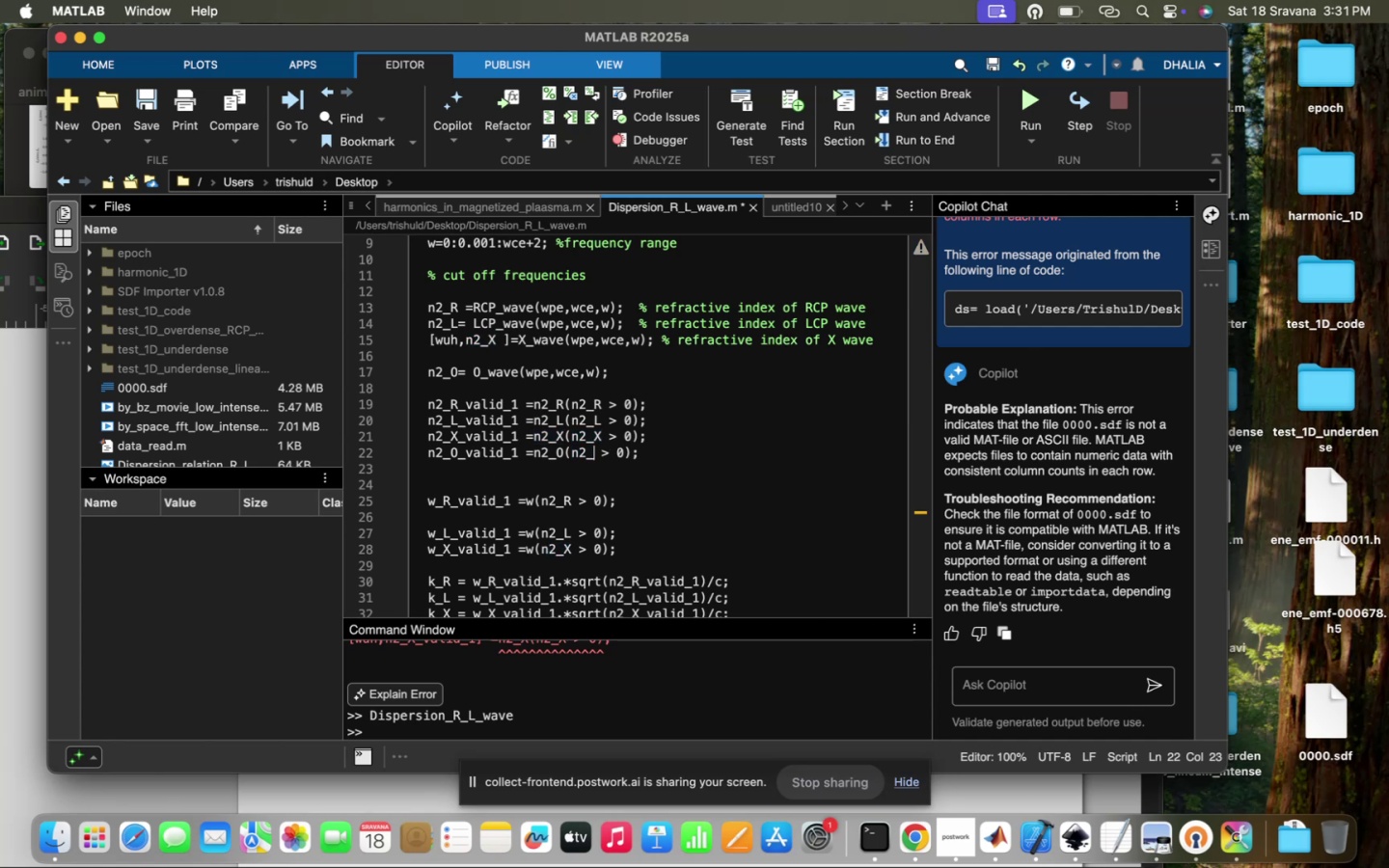 
key(O)
 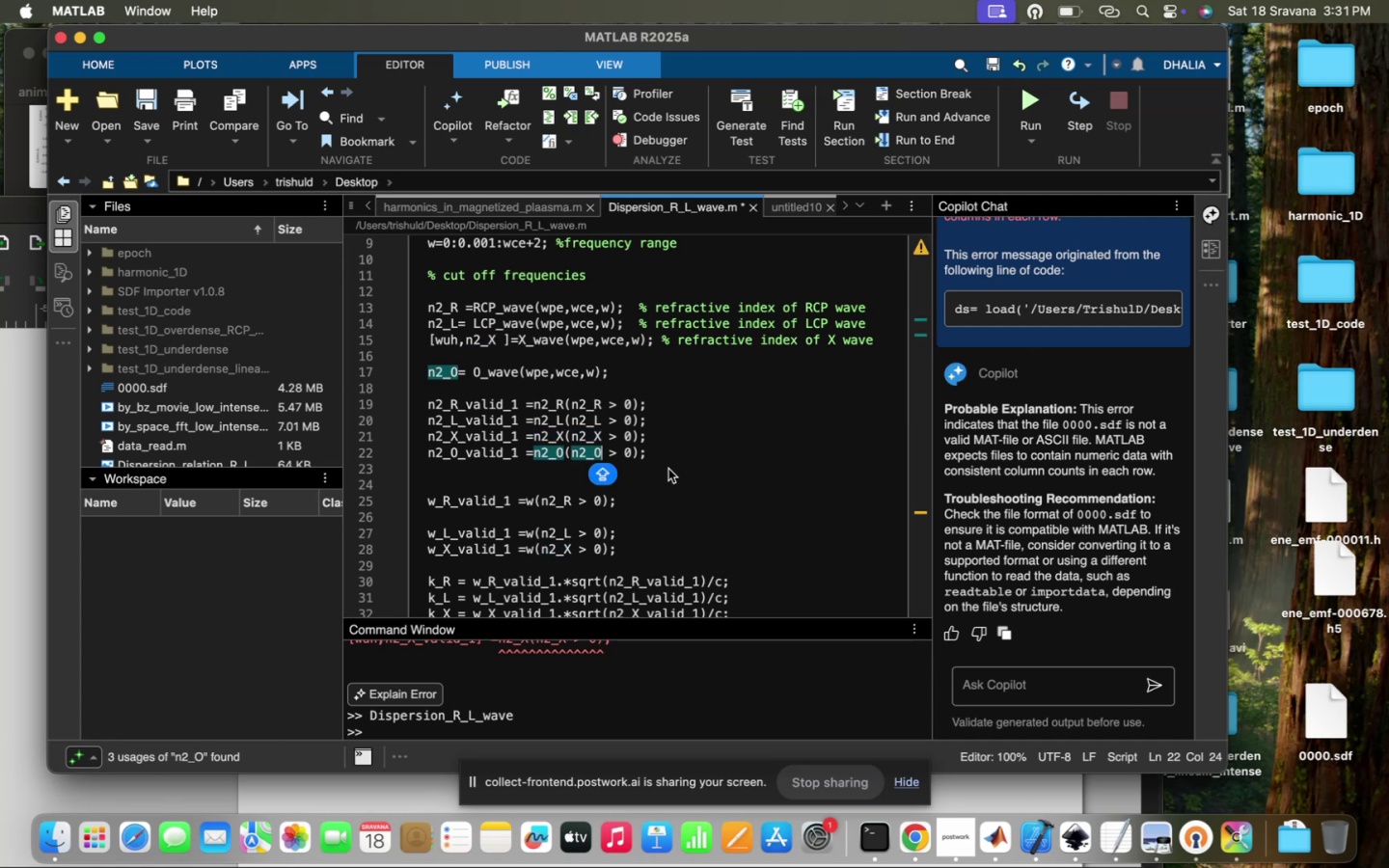 
left_click([666, 507])
 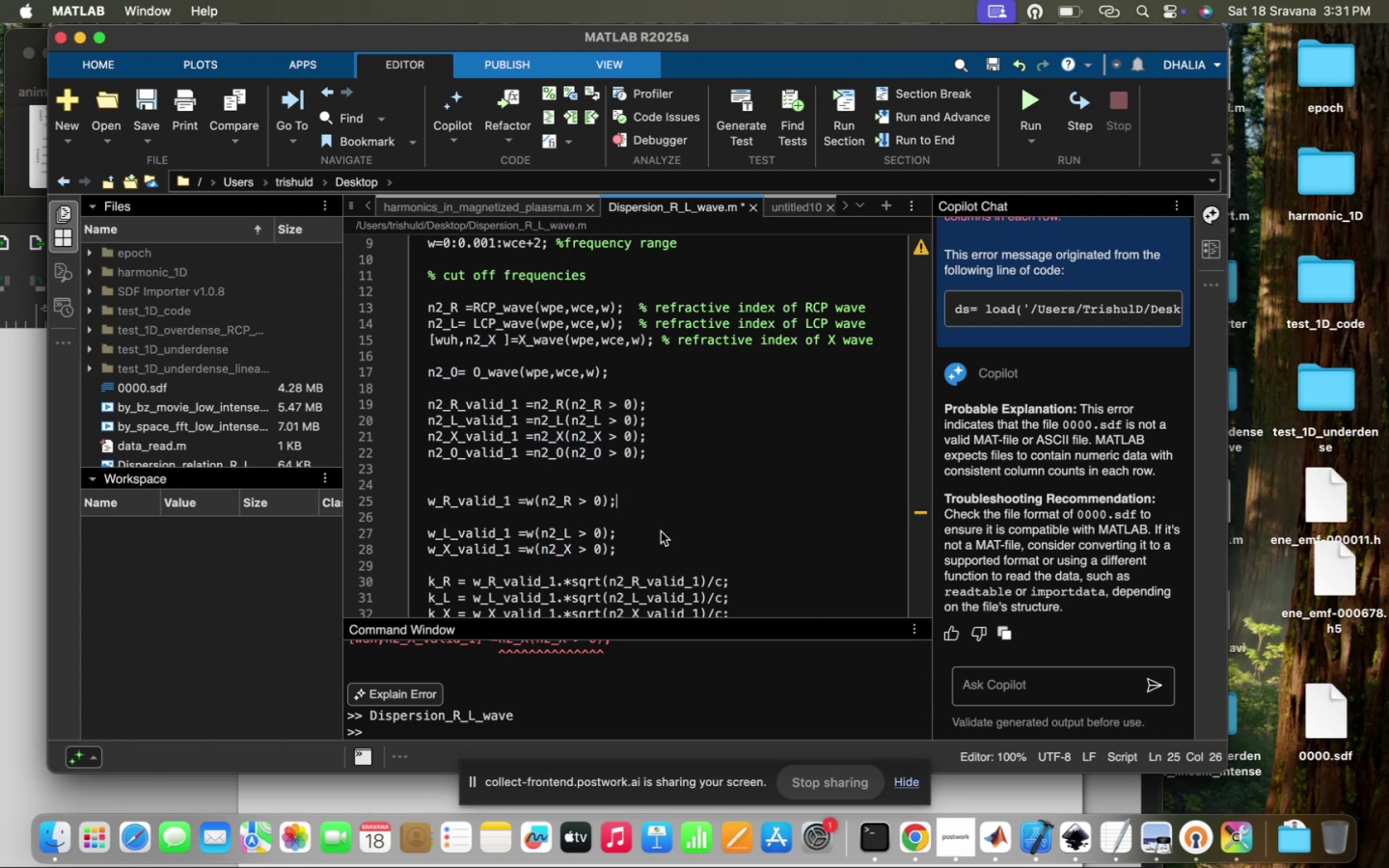 
scroll: coordinate [661, 531], scroll_direction: down, amount: 9.0
 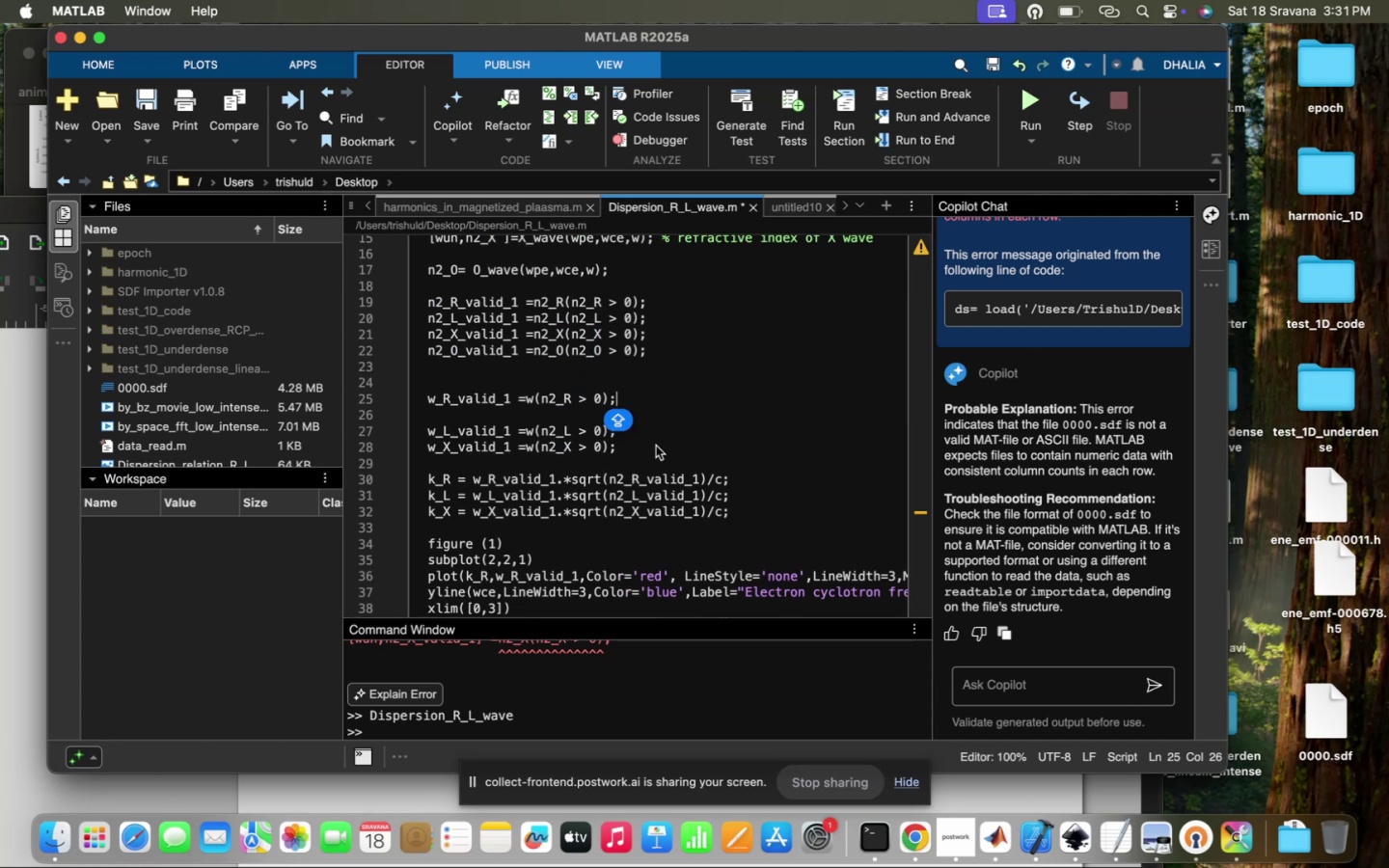 
key(Backslash)
 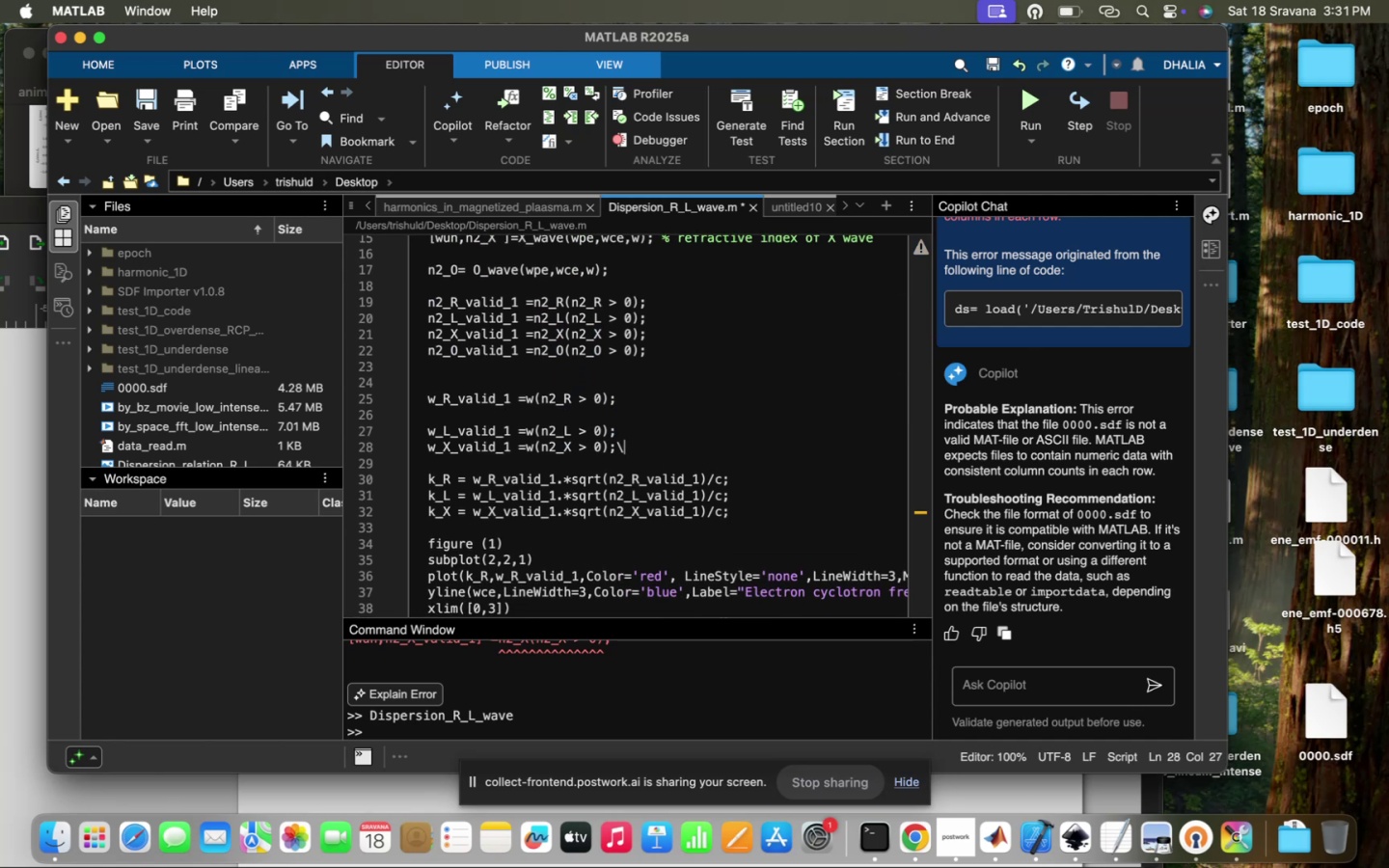 
key(Backspace)
 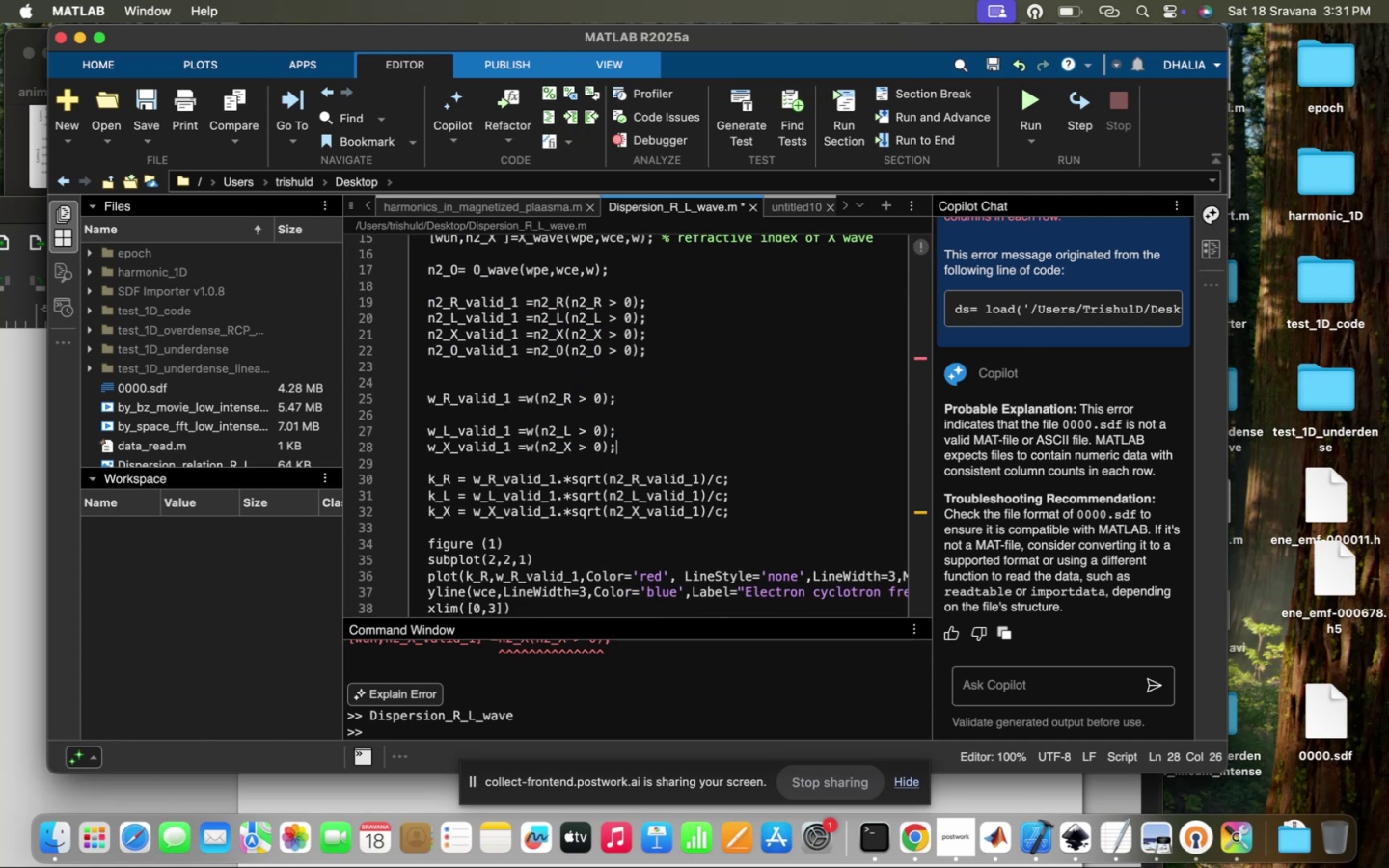 
key(Enter)
 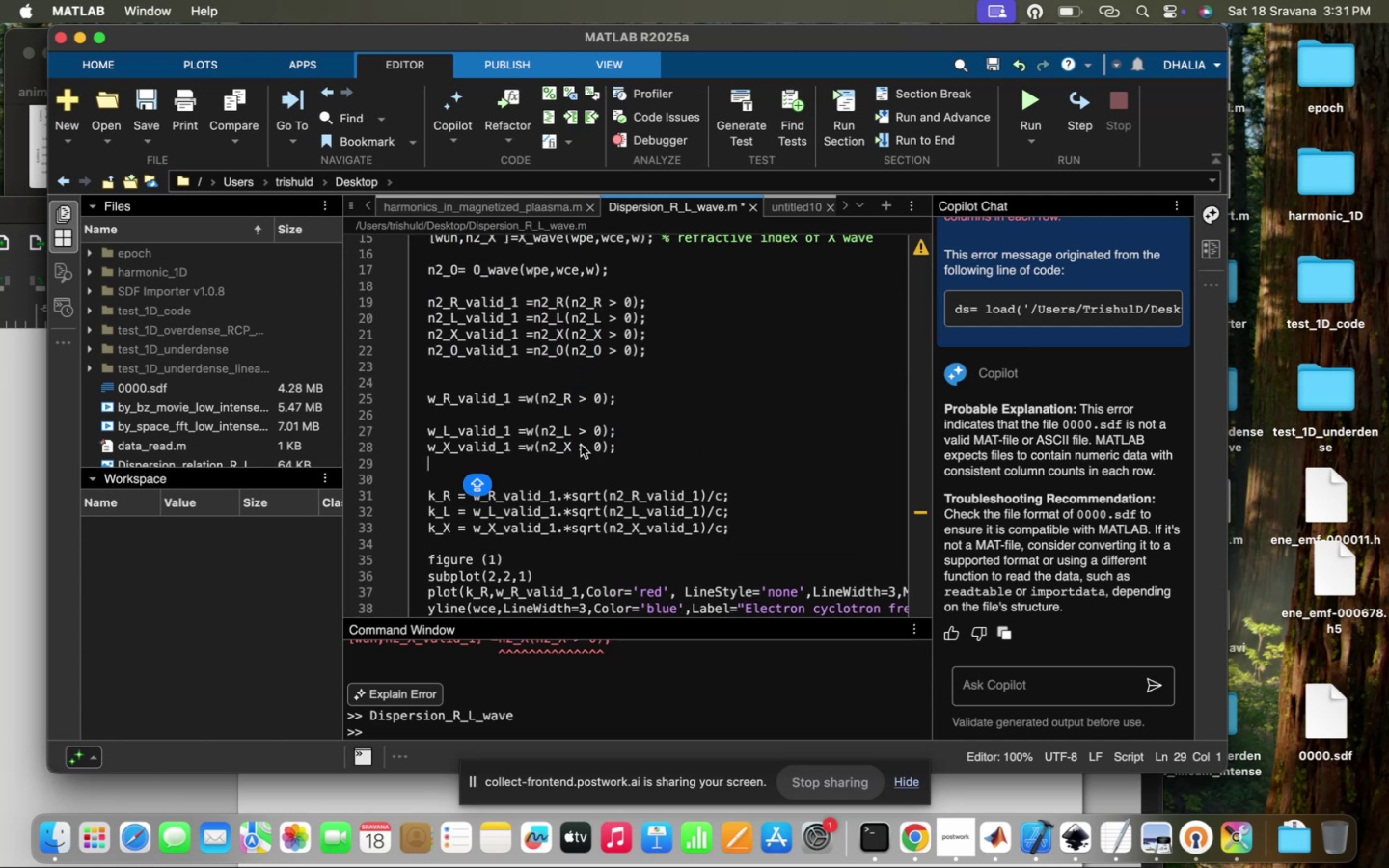 
double_click([559, 446])
 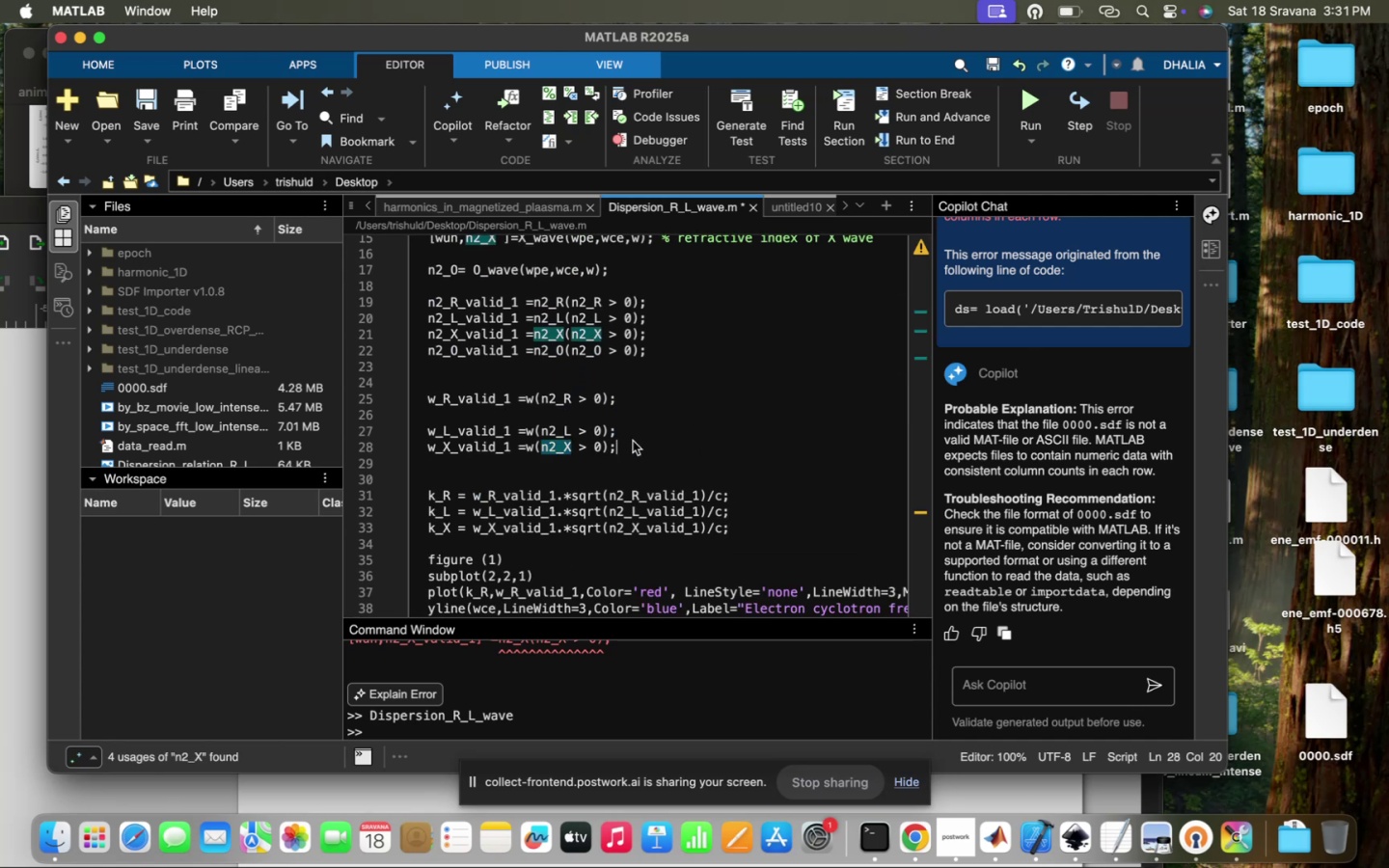 
key(Enter)
 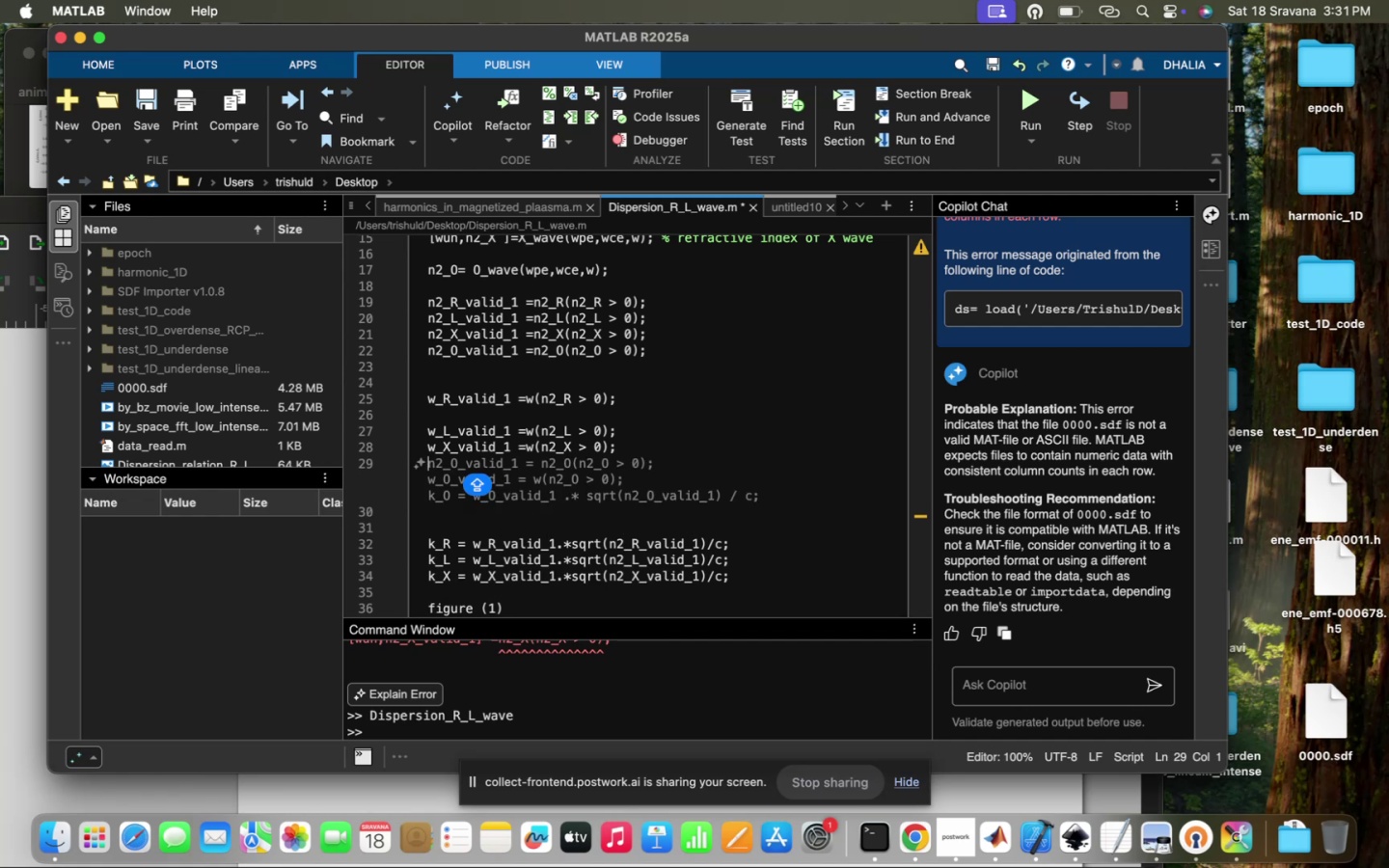 
wait(6.15)
 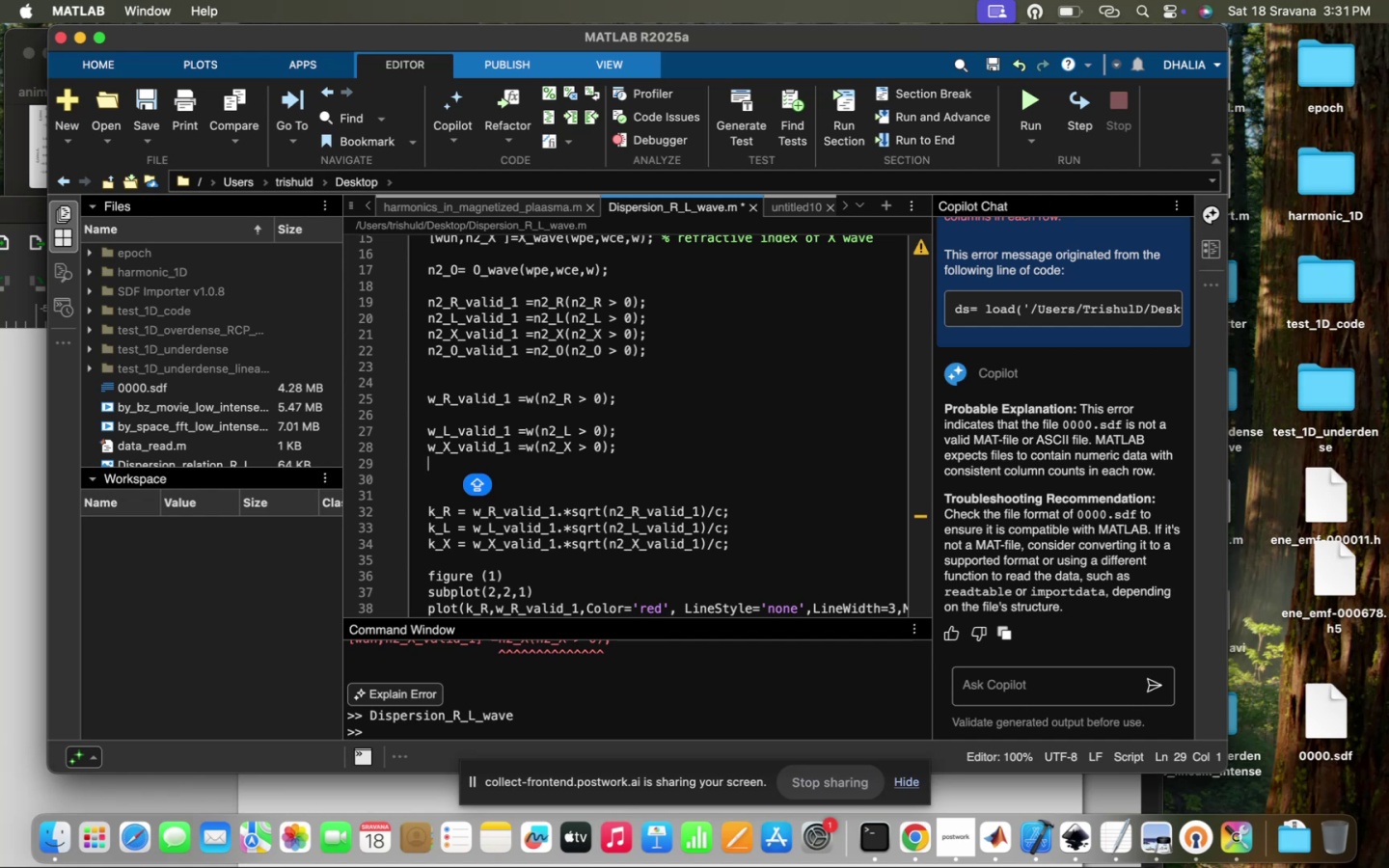 
key(Tab)
 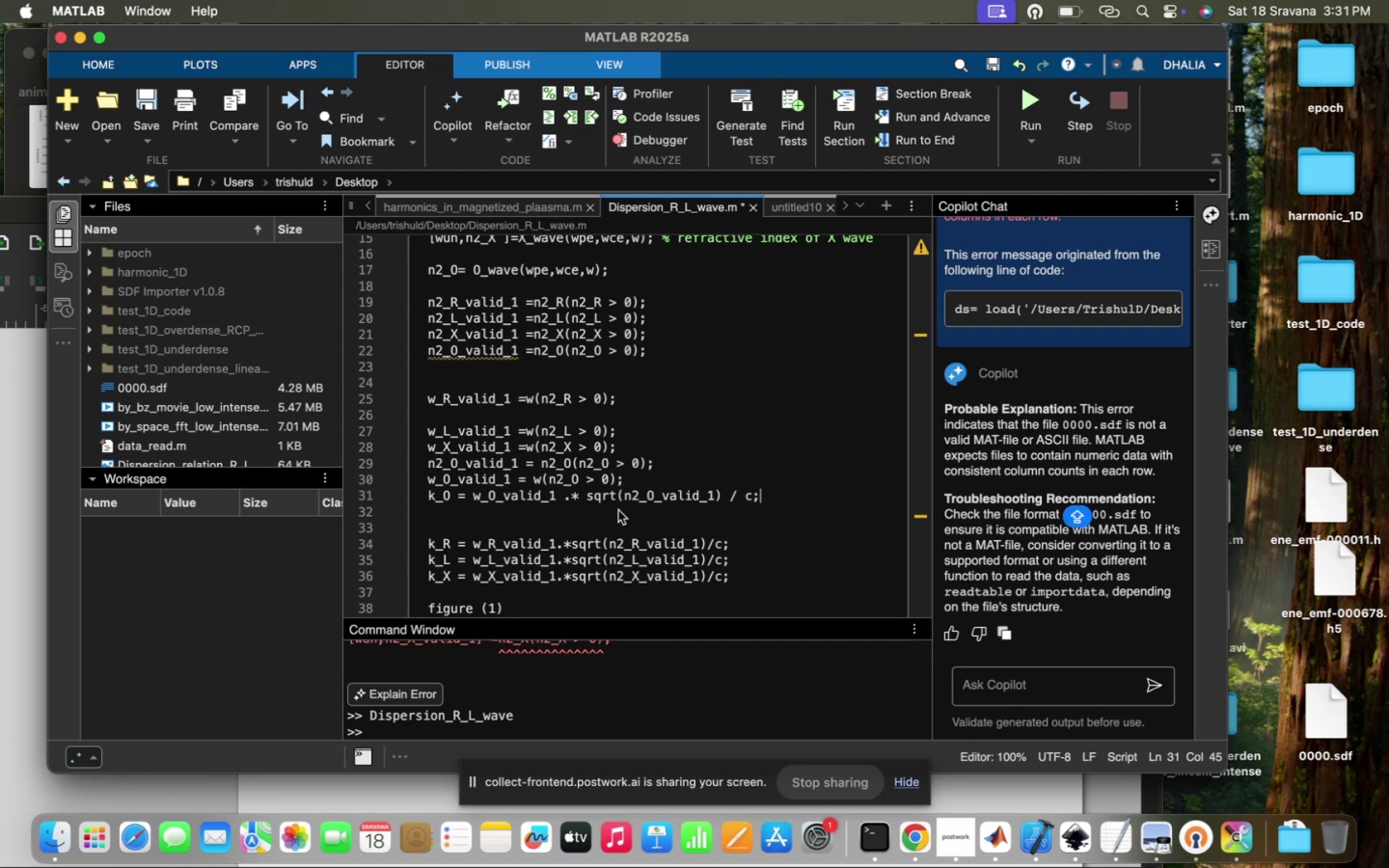 
left_click_drag(start_coordinate=[573, 467], to_coordinate=[541, 468])
 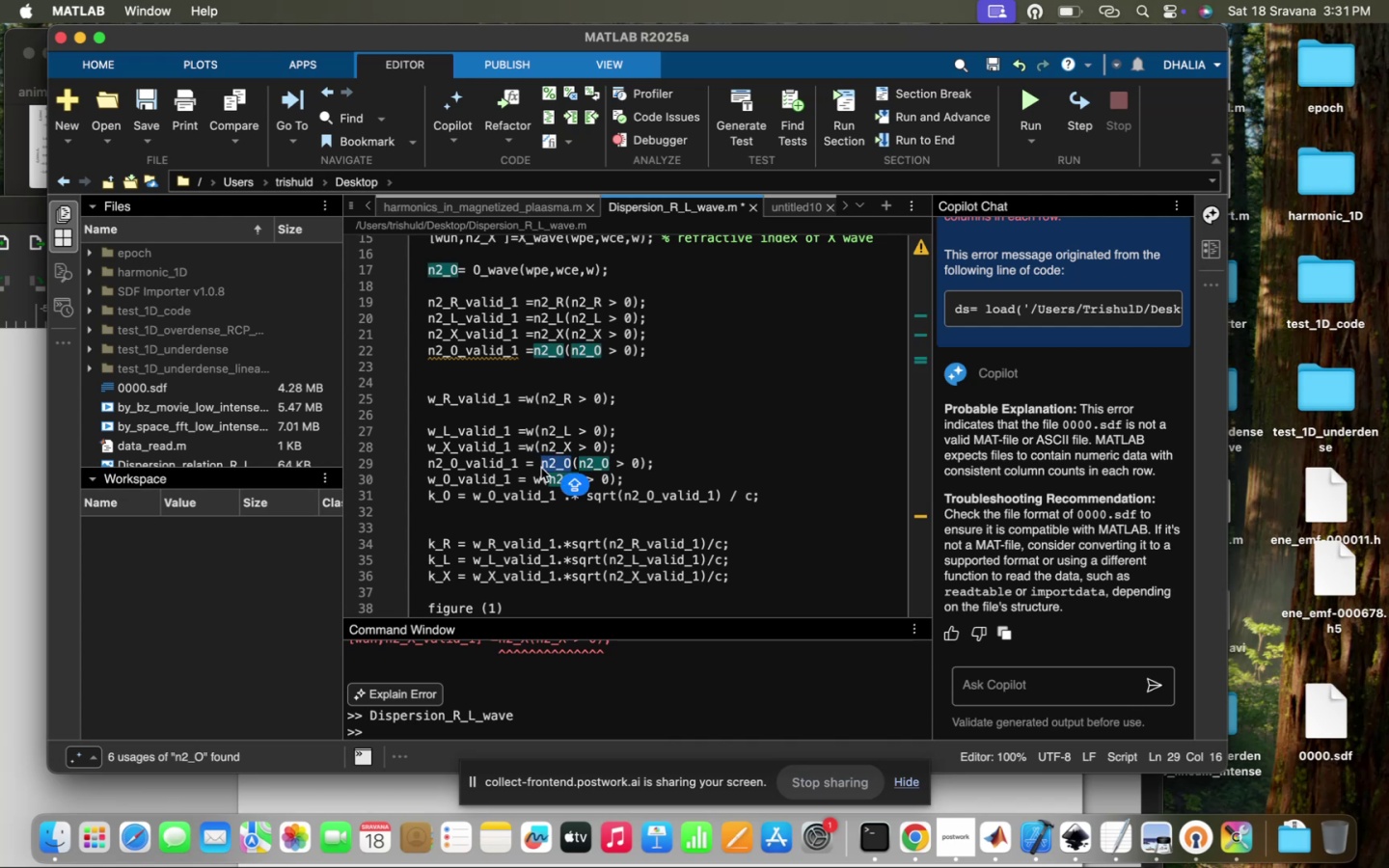 
key(W)
 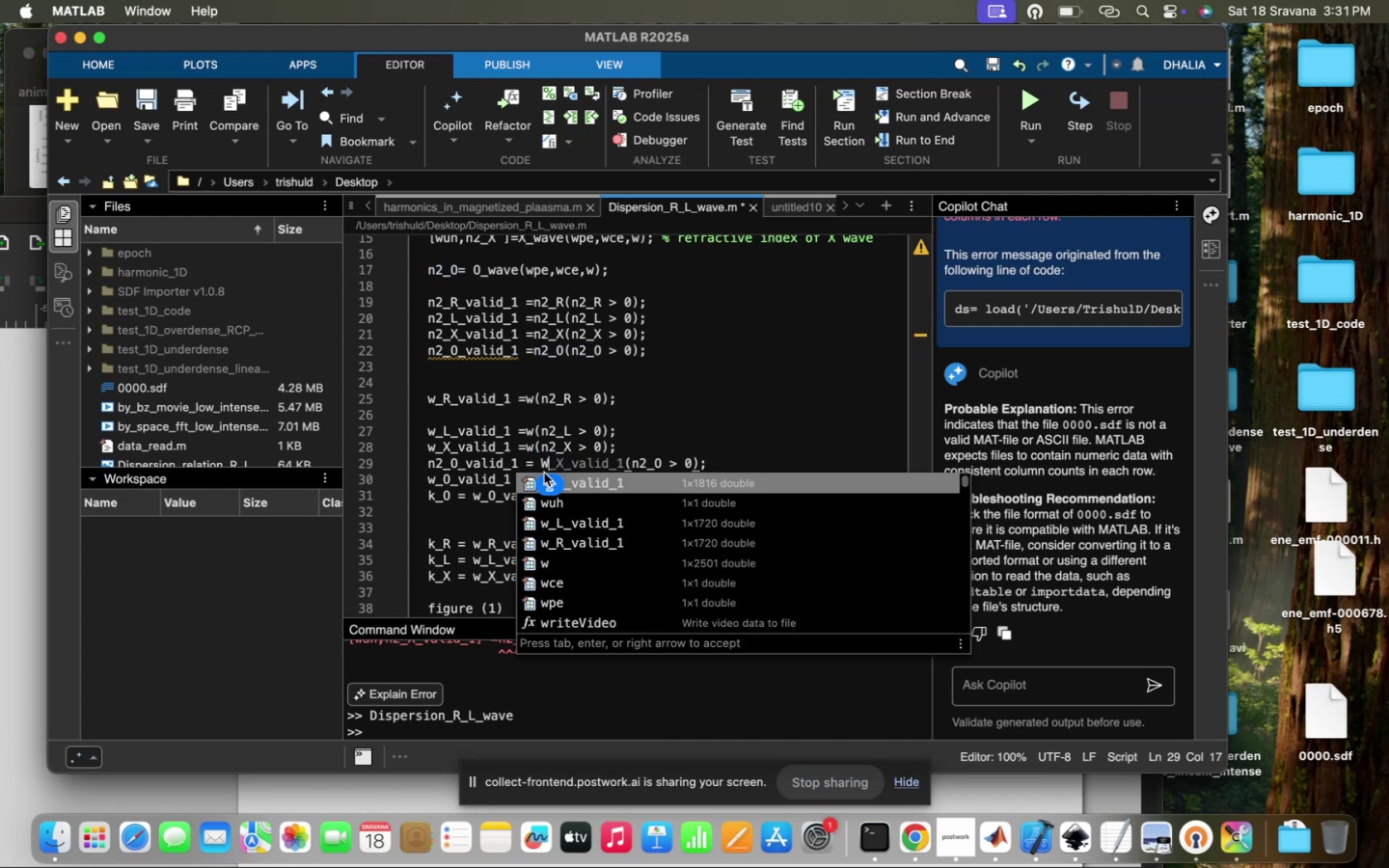 
key(CapsLock)
 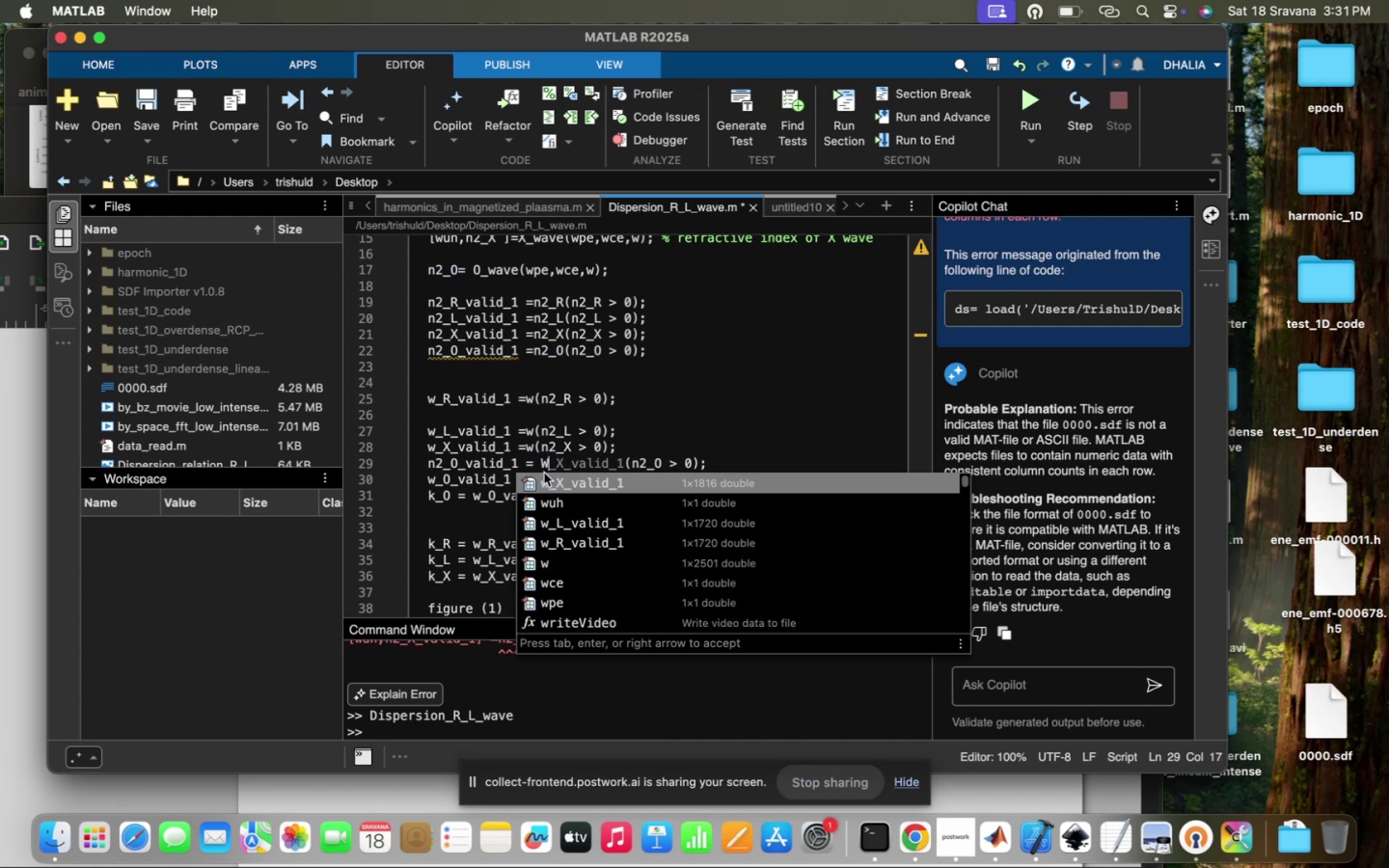 
key(Backspace)
 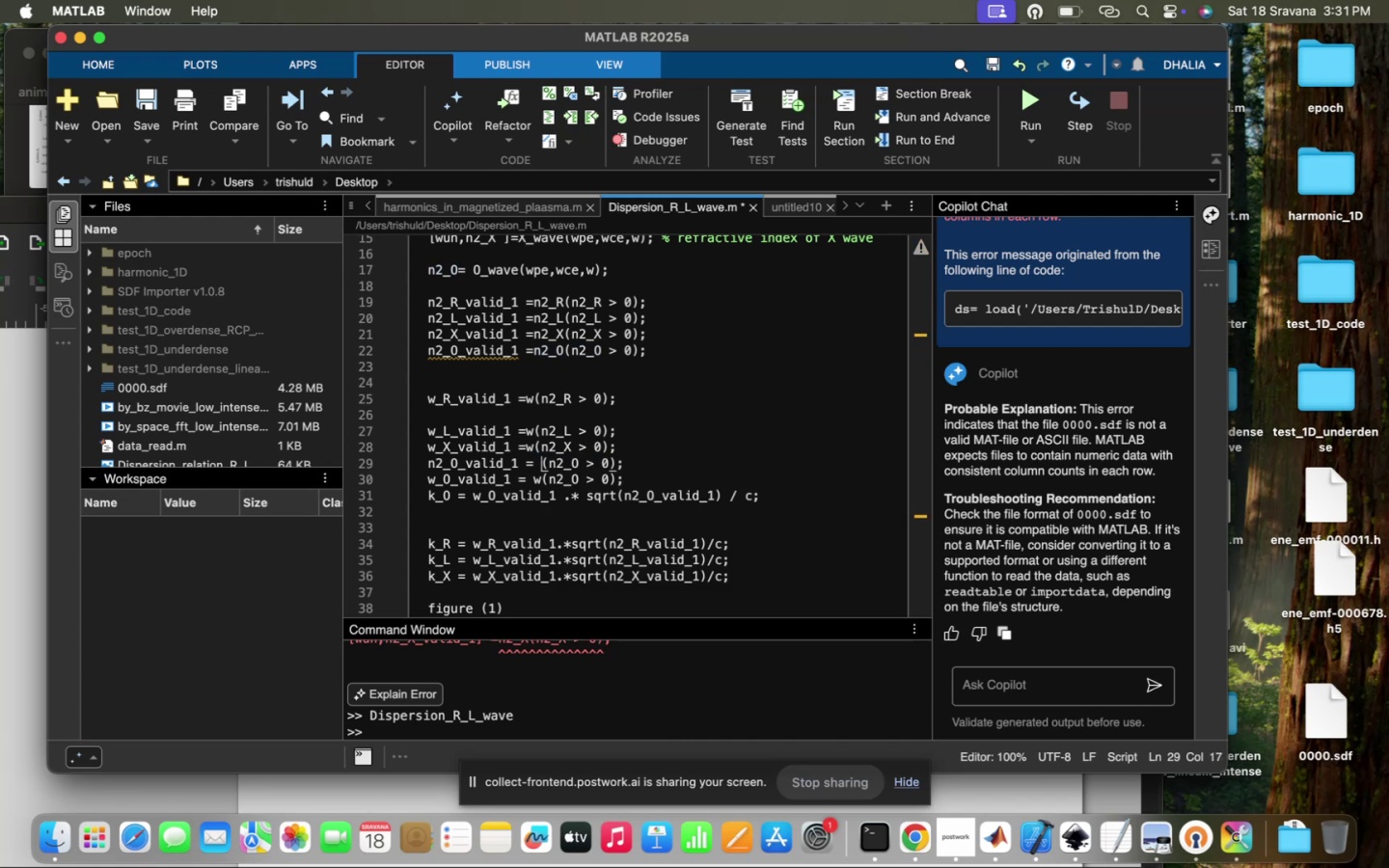 
key(W)
 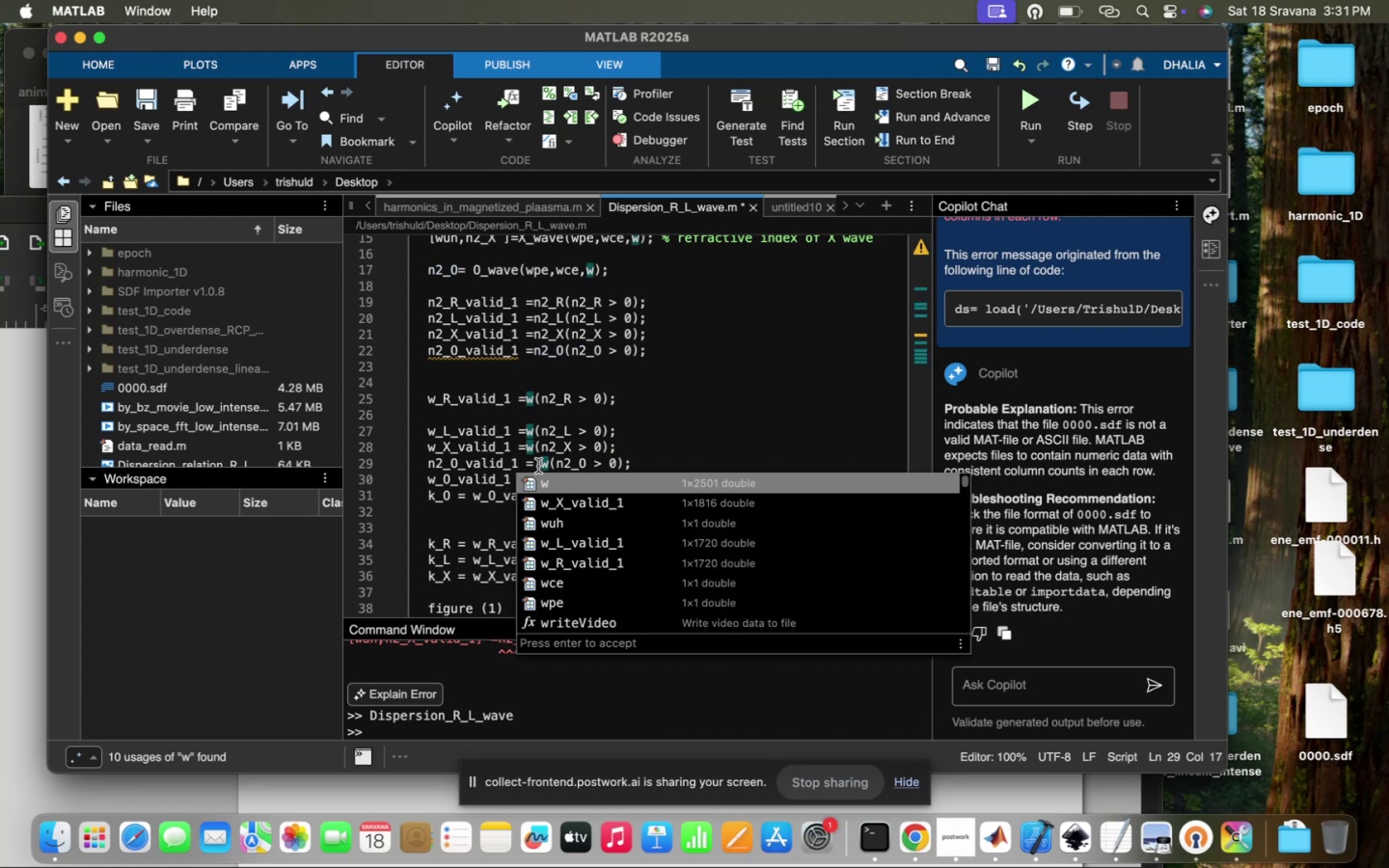 
key(Backspace)
 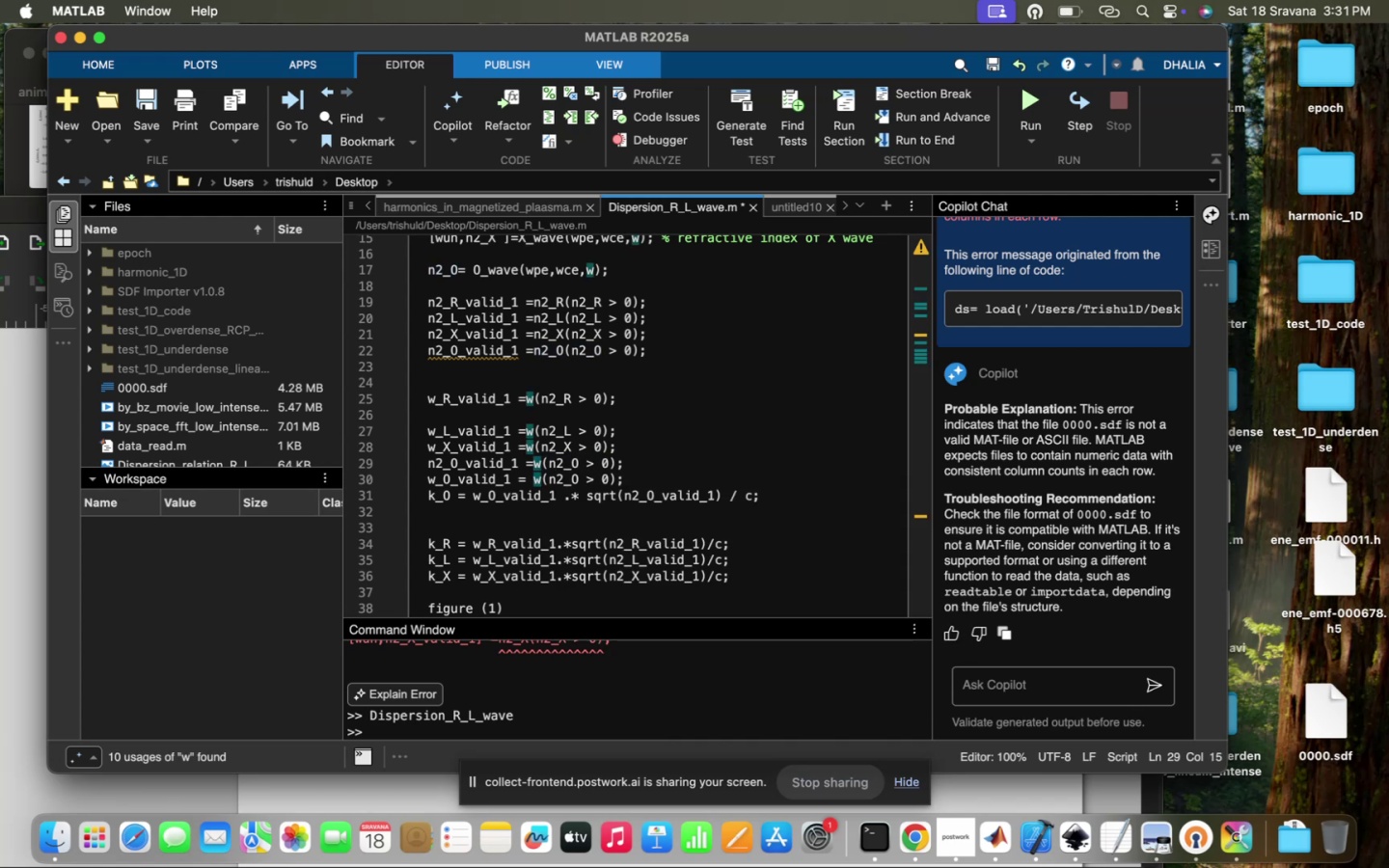 
key(ArrowLeft)
 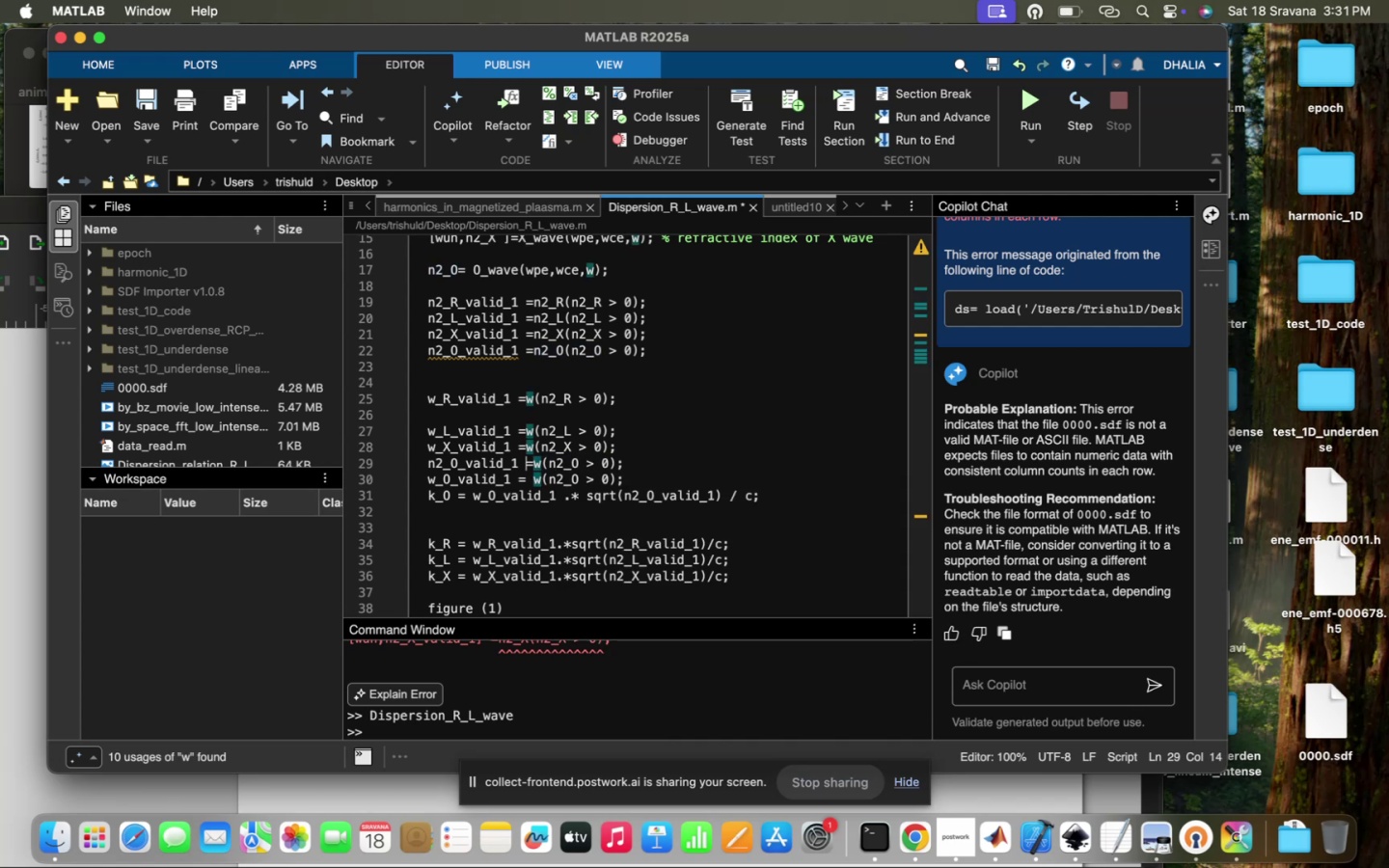 
key(Backspace)
 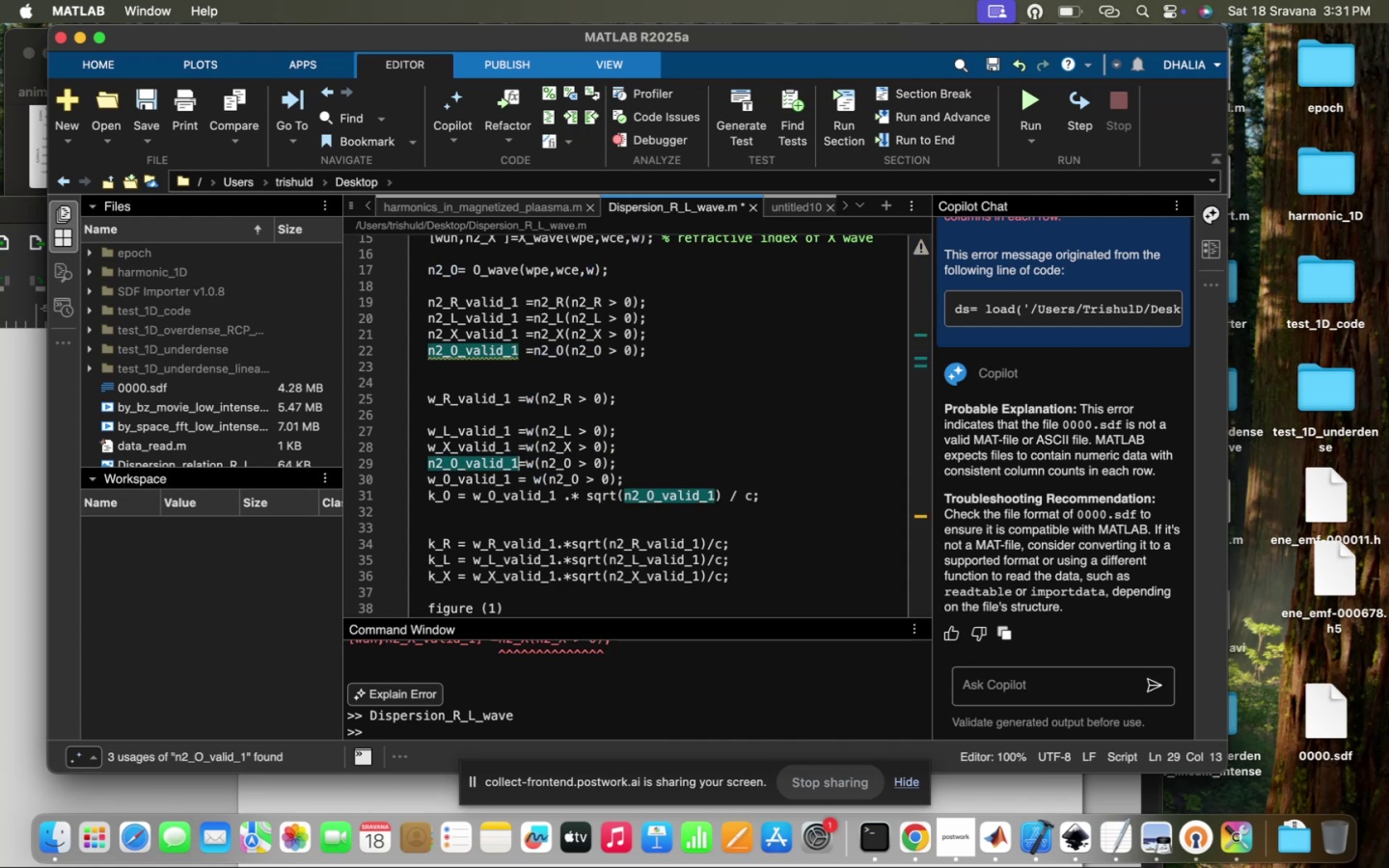 
key(ArrowRight)
 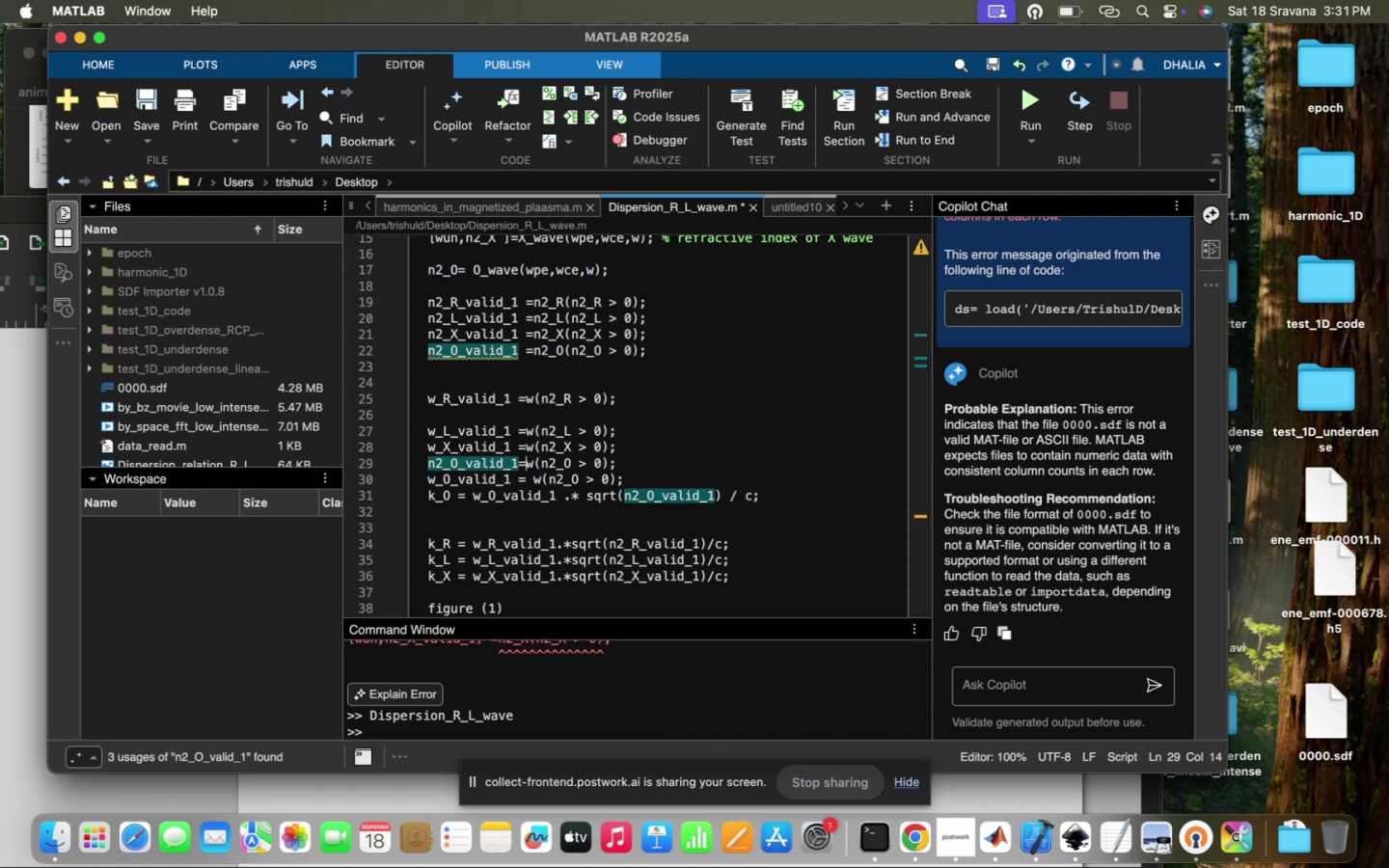 
key(Space)
 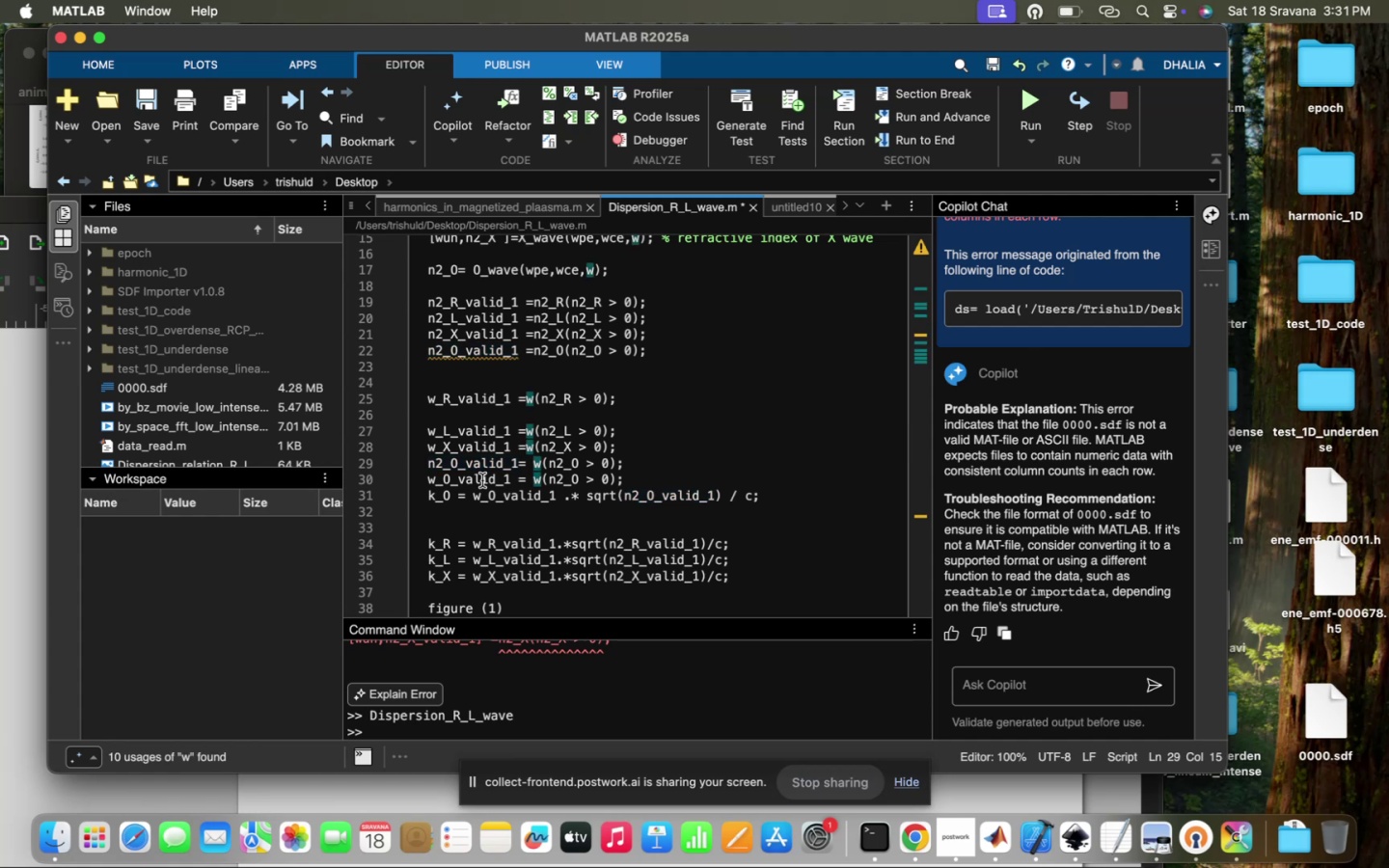 
left_click_drag(start_coordinate=[444, 464], to_coordinate=[427, 463])
 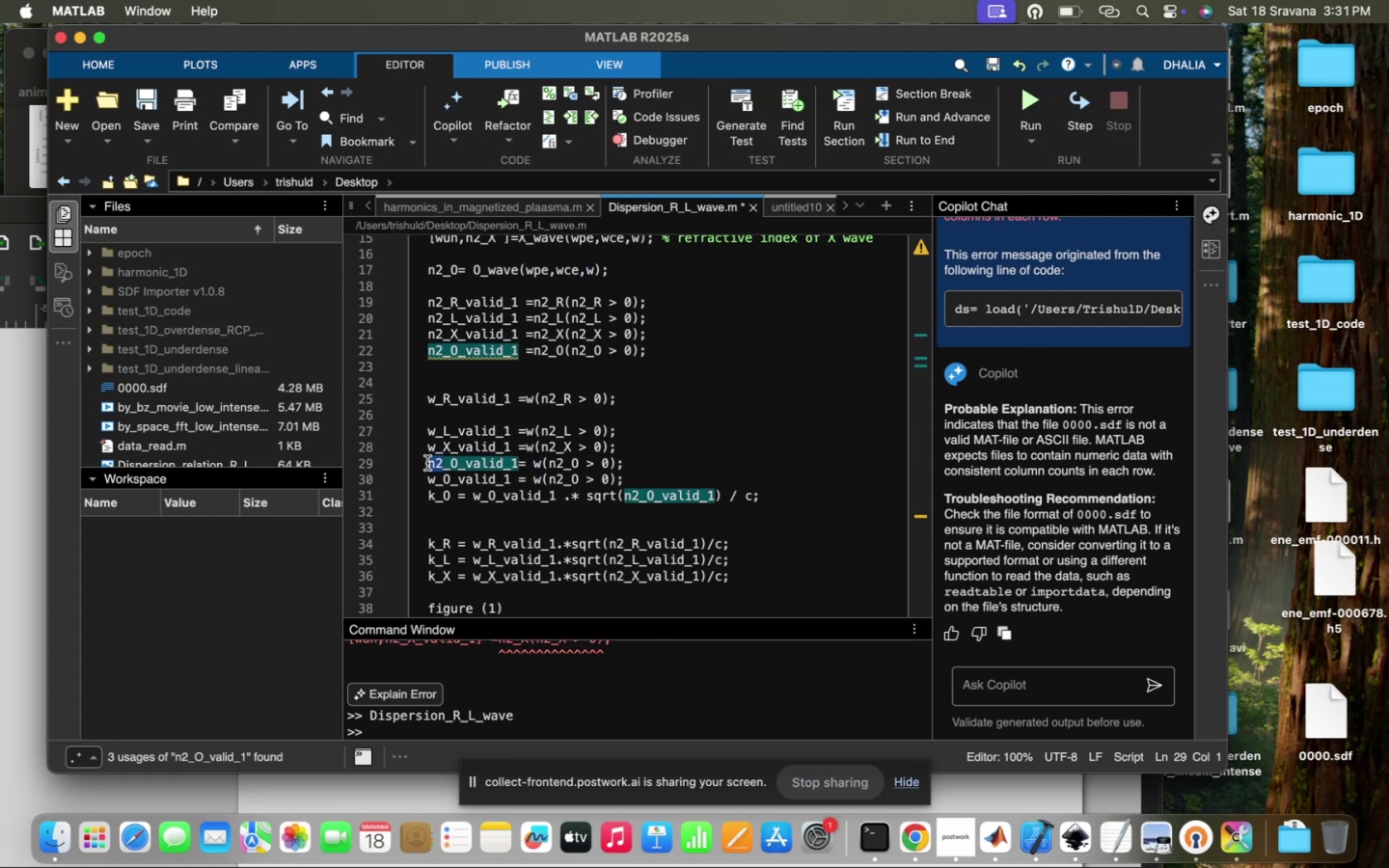 
key(W)
 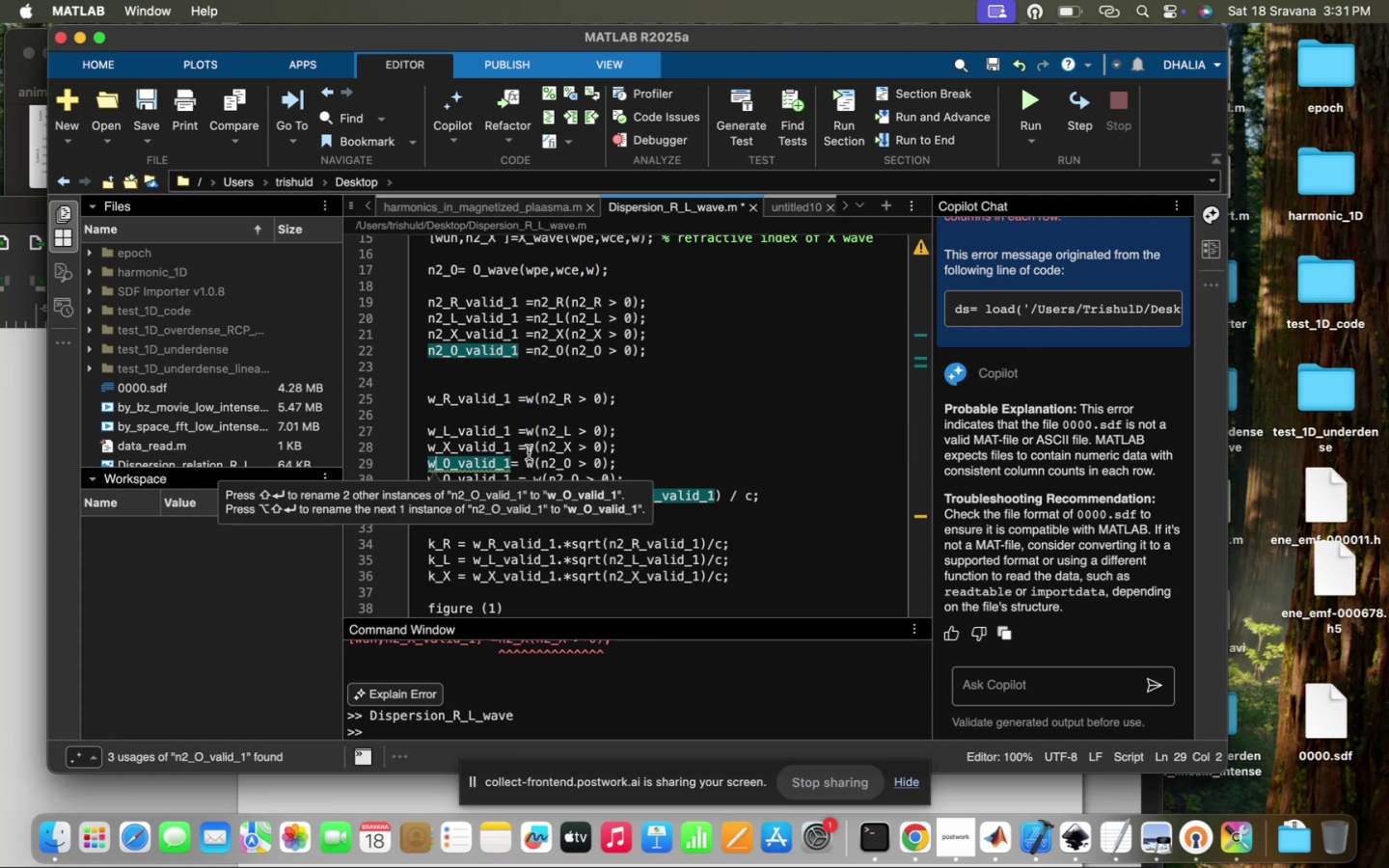 
left_click([510, 462])
 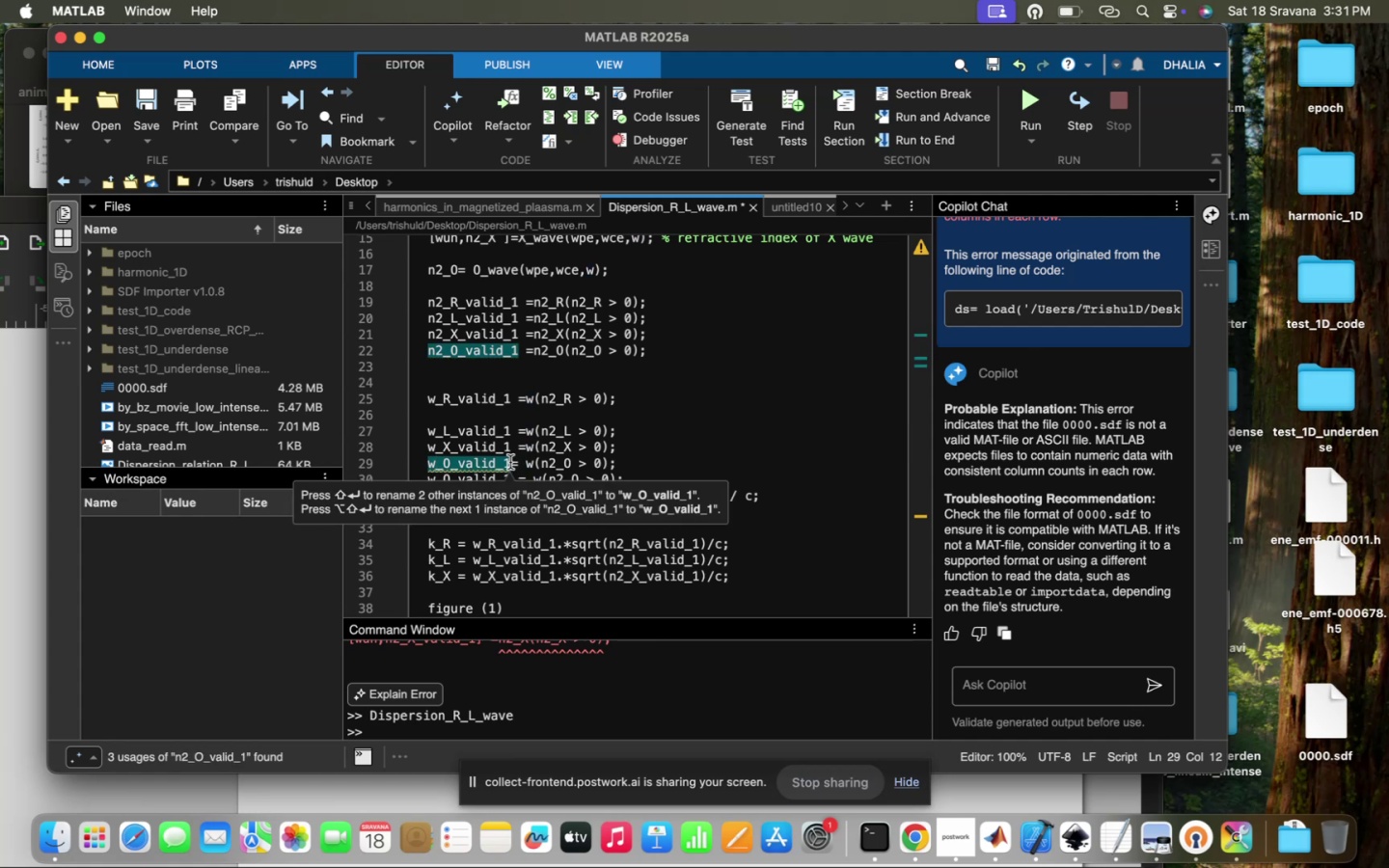 
key(Space)
 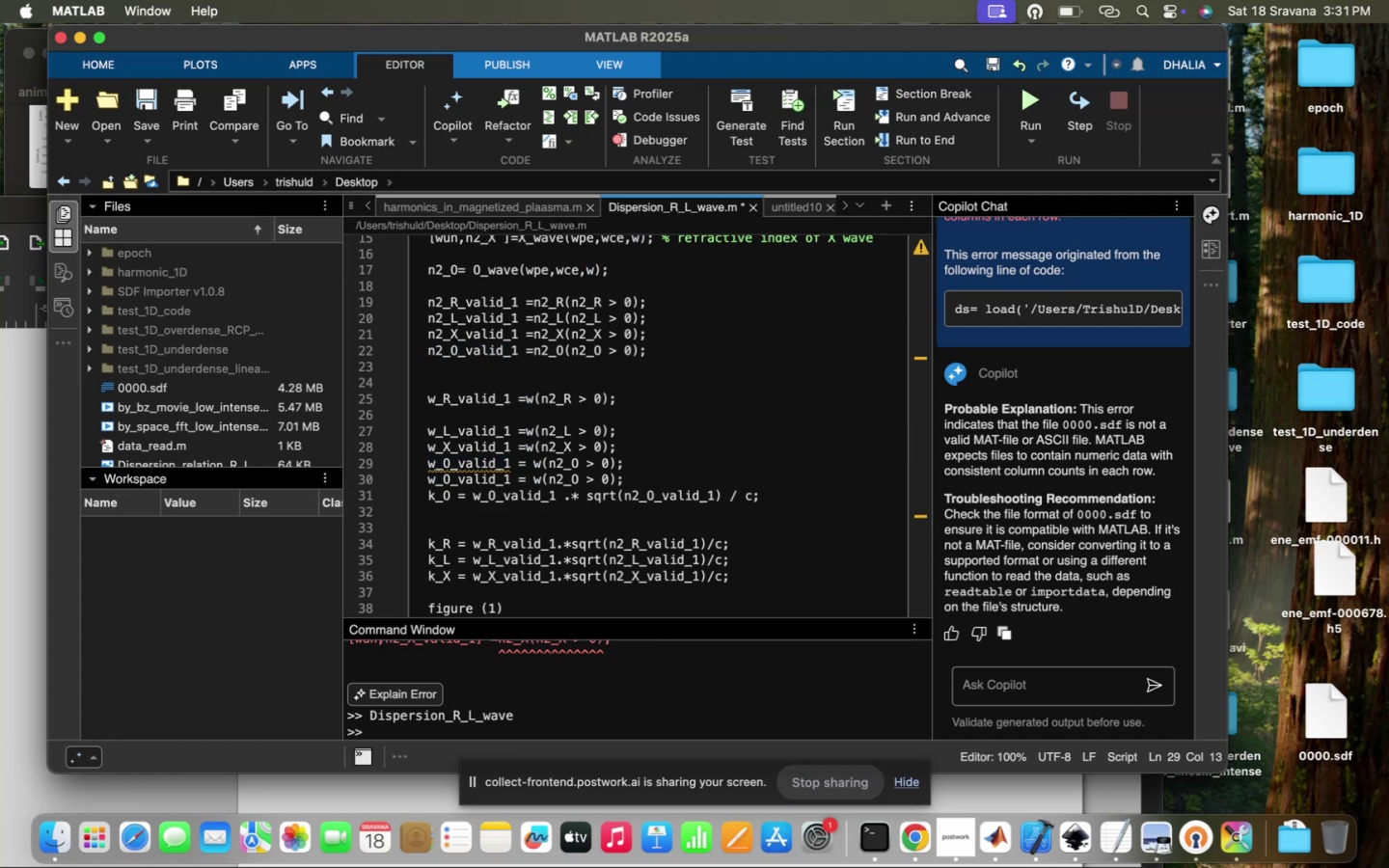 
key(ArrowRight)
 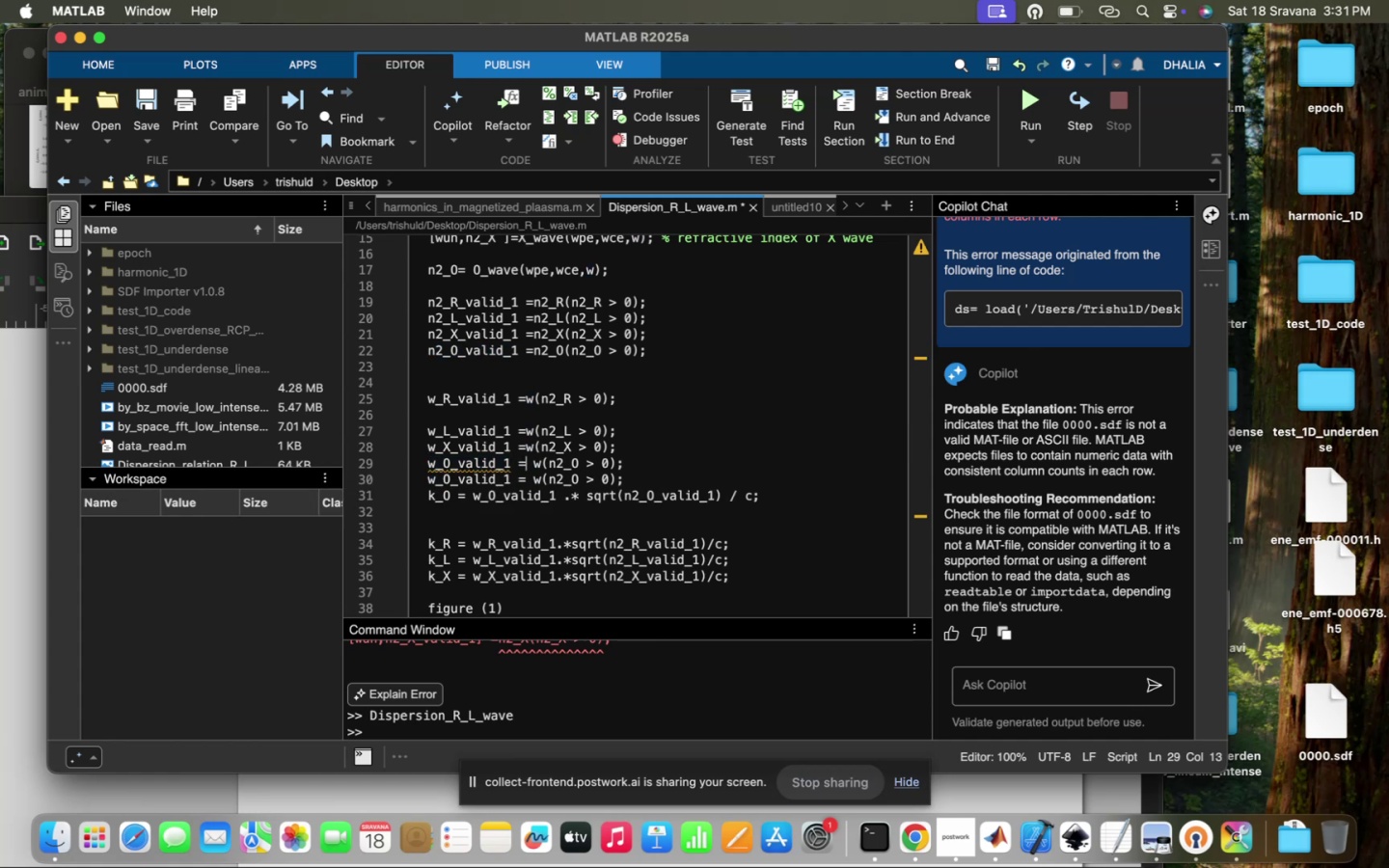 
key(ArrowRight)
 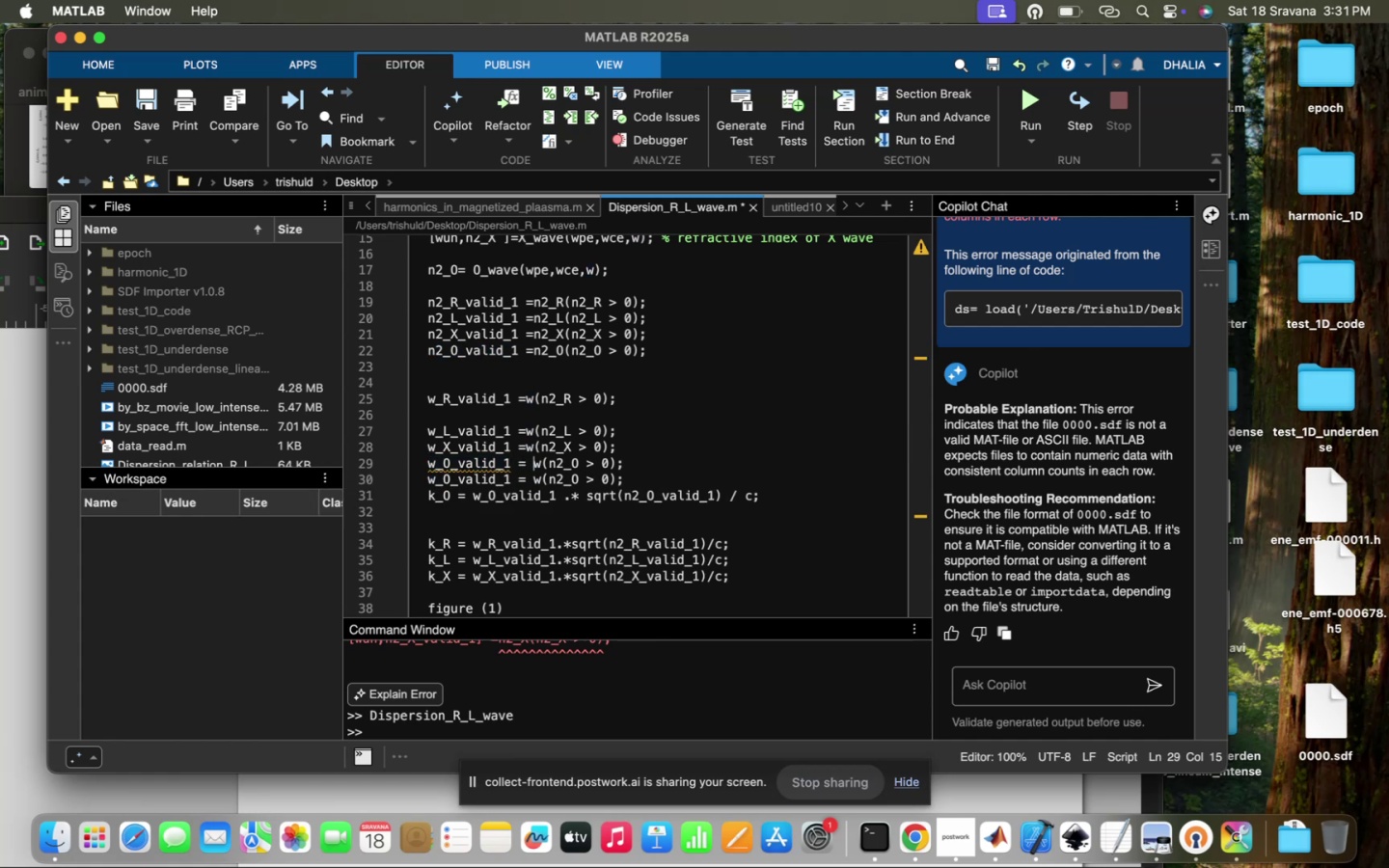 
key(Backspace)
 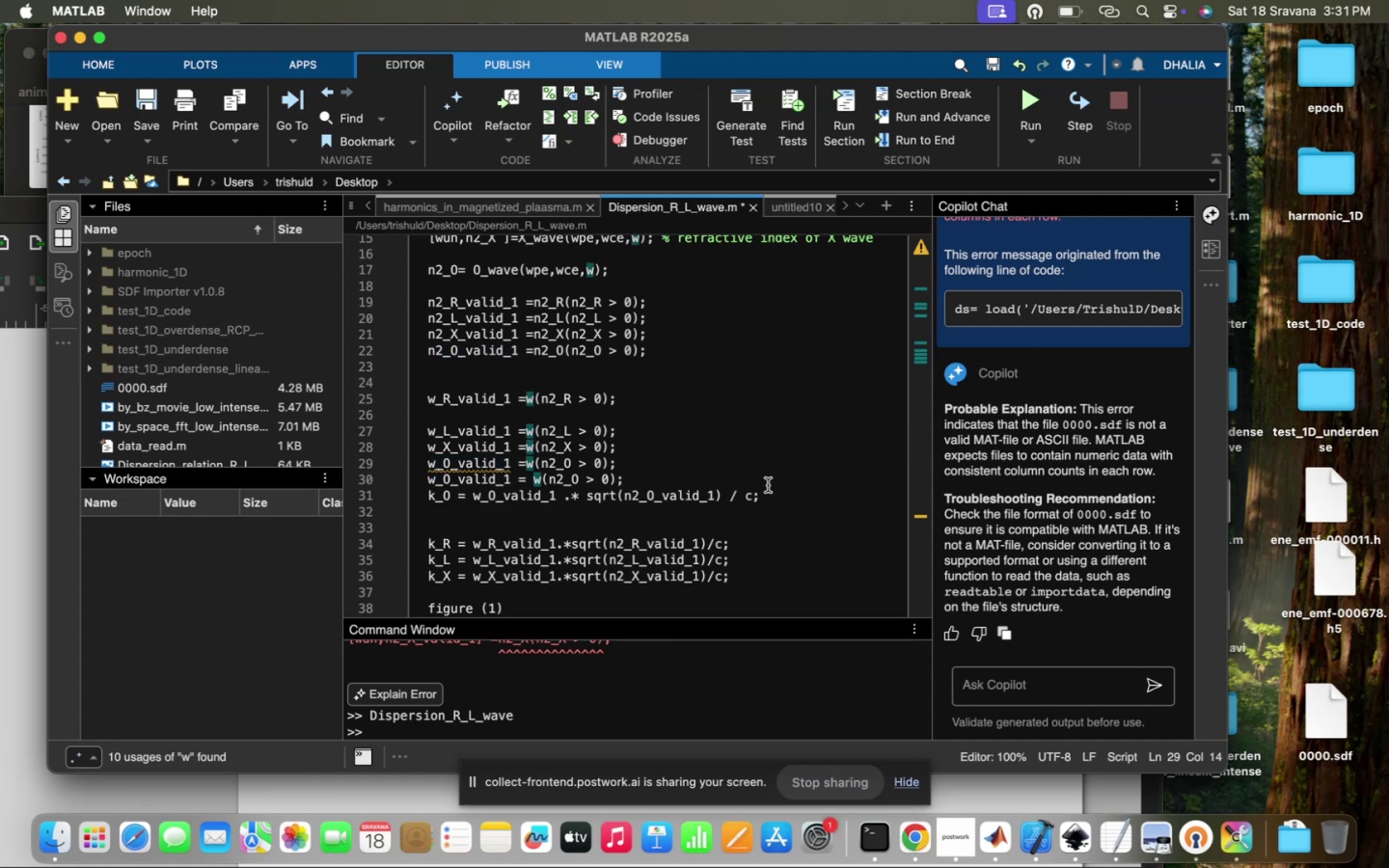 
left_click_drag(start_coordinate=[767, 489], to_coordinate=[421, 480])
 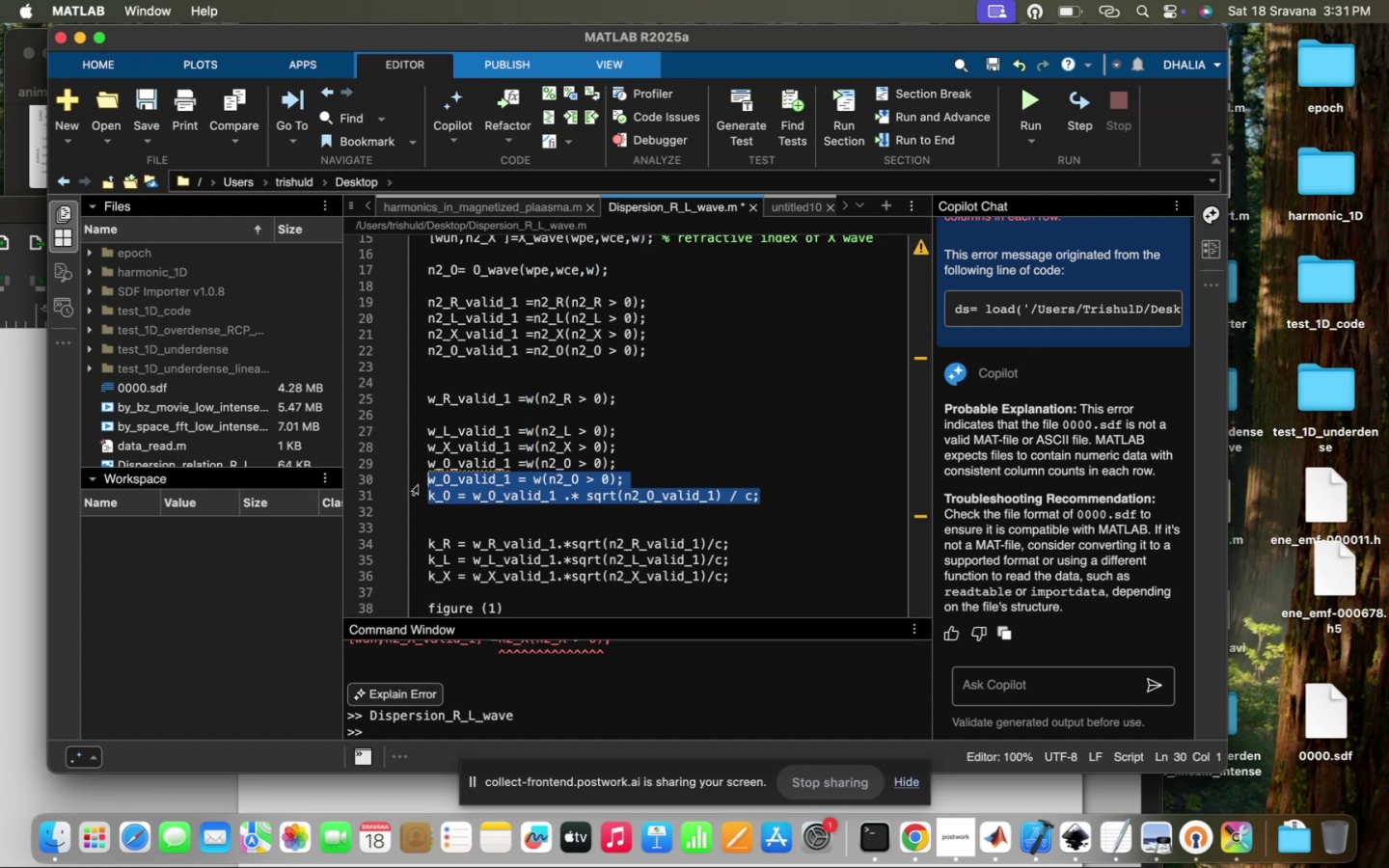 
key(Backspace)
 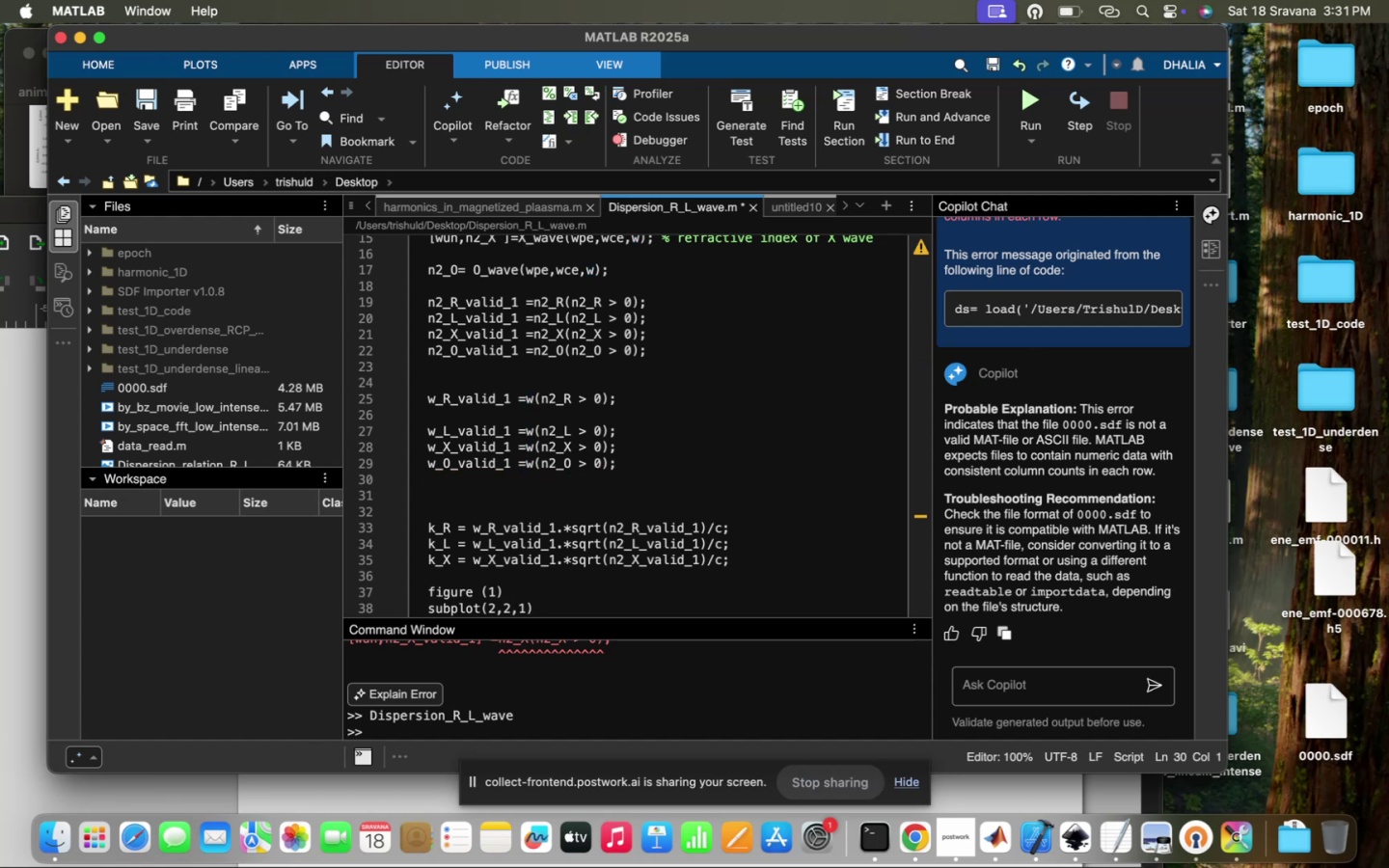 
scroll: coordinate [421, 480], scroll_direction: down, amount: 8.0
 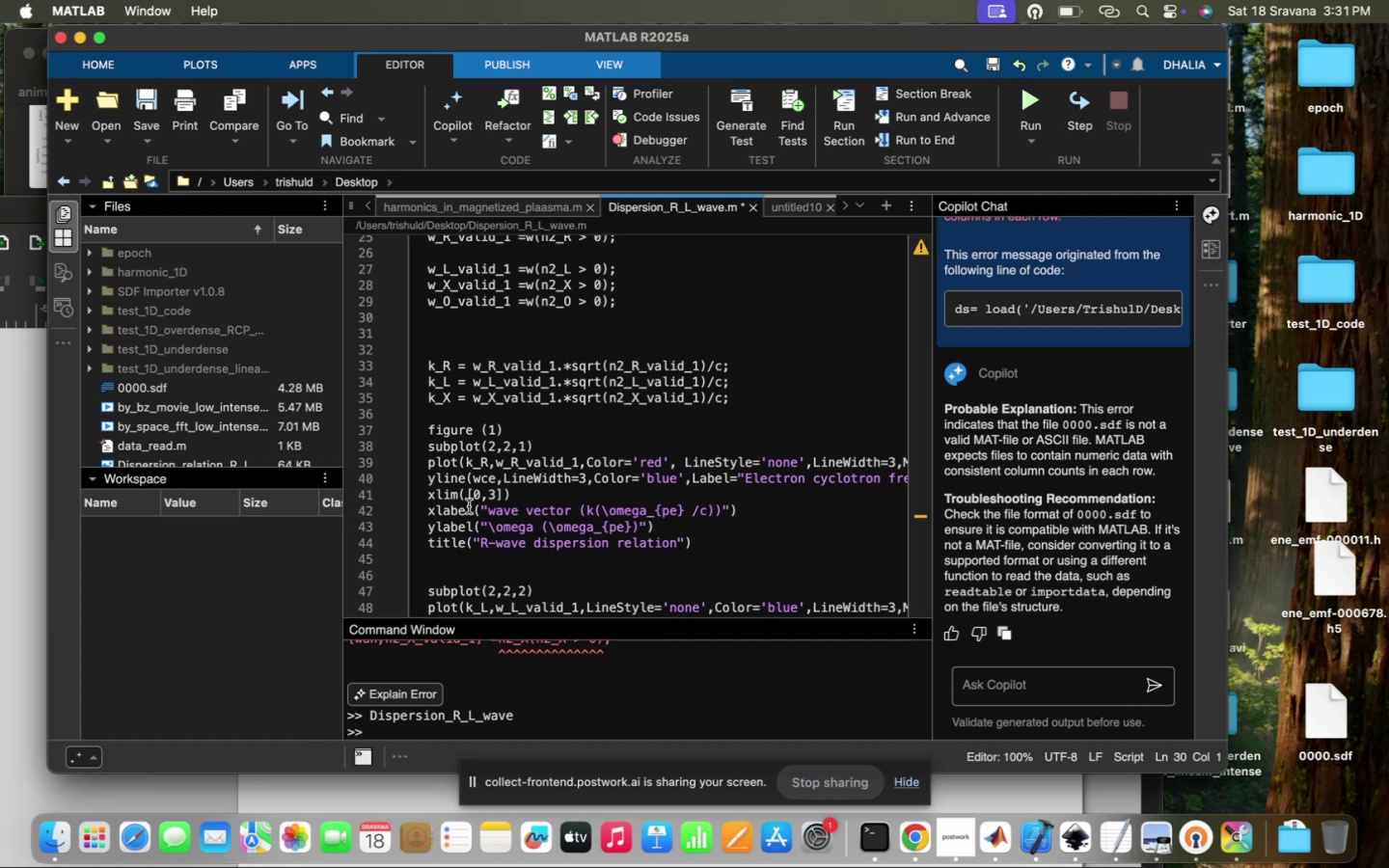 
wait(14.5)
 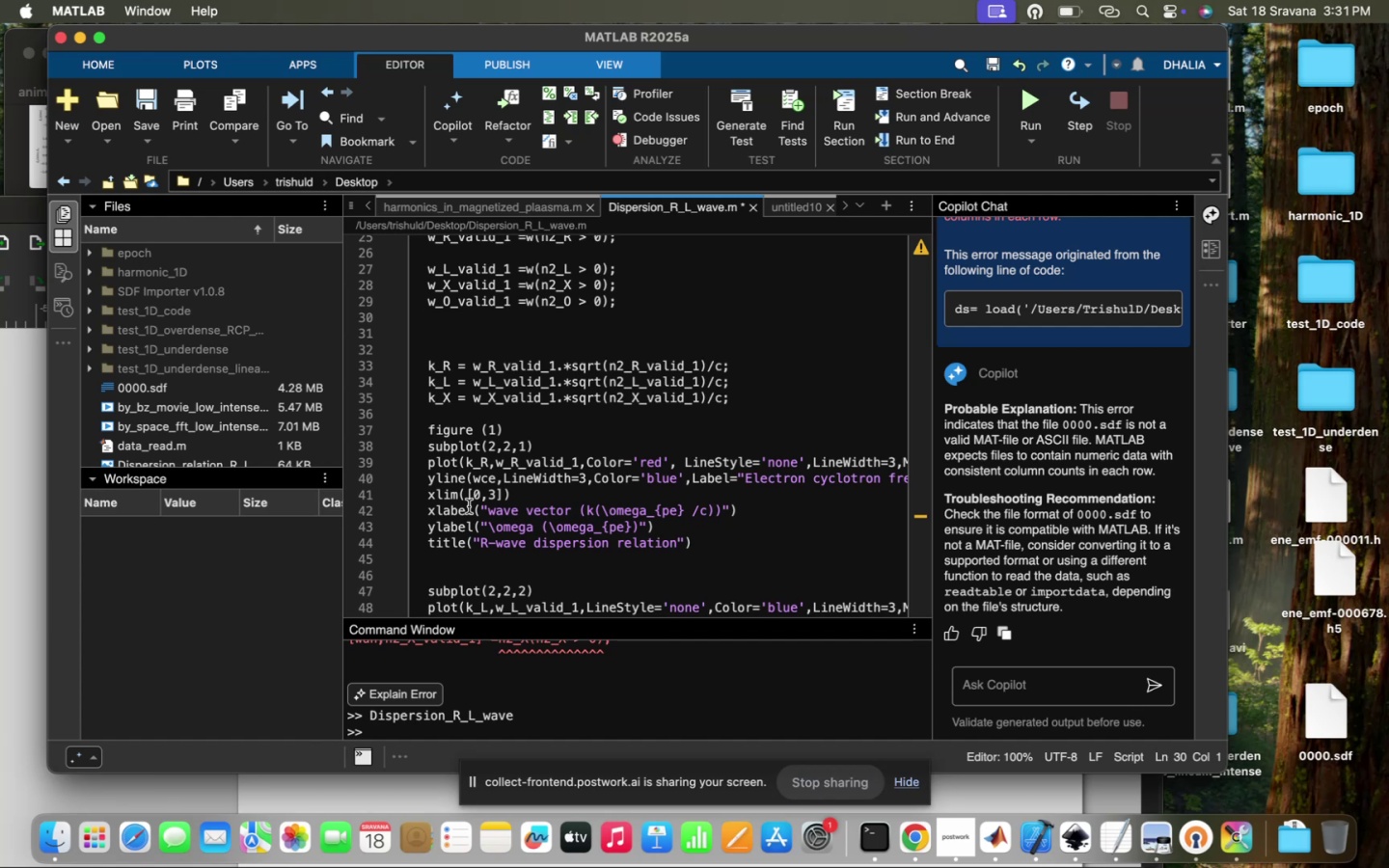 
key(Meta+CommandLeft)
 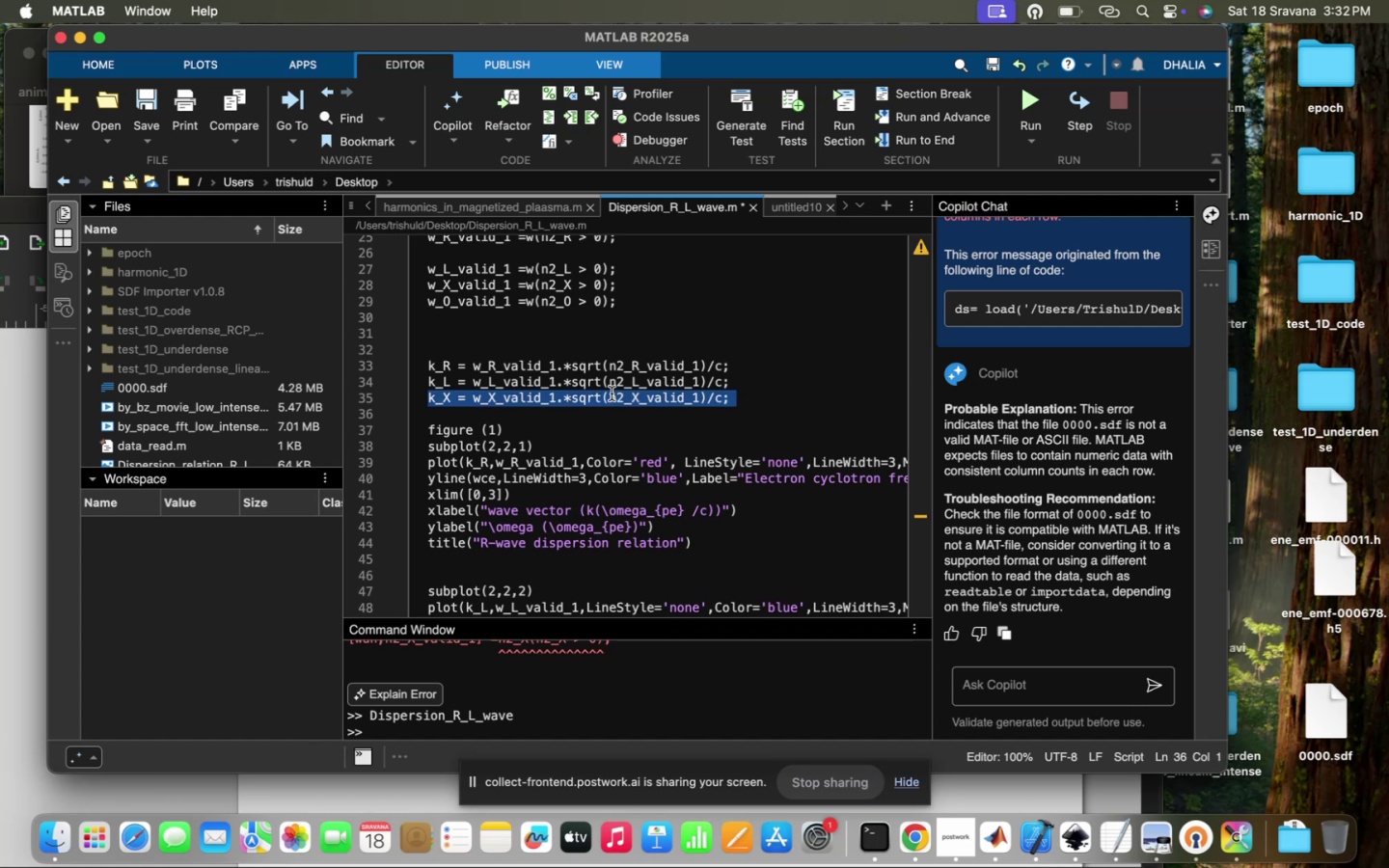 
key(Meta+C)
 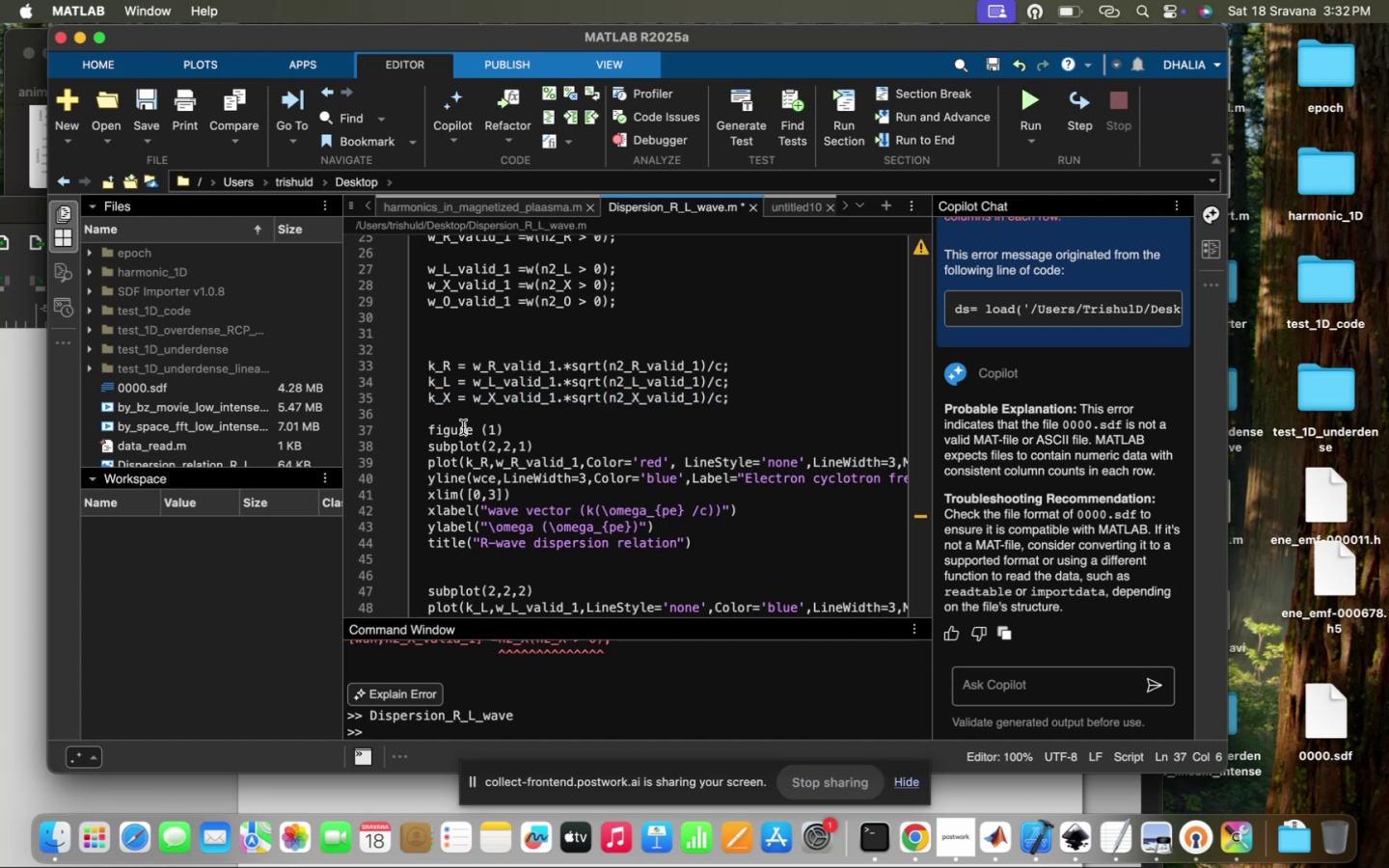 
left_click([449, 415])
 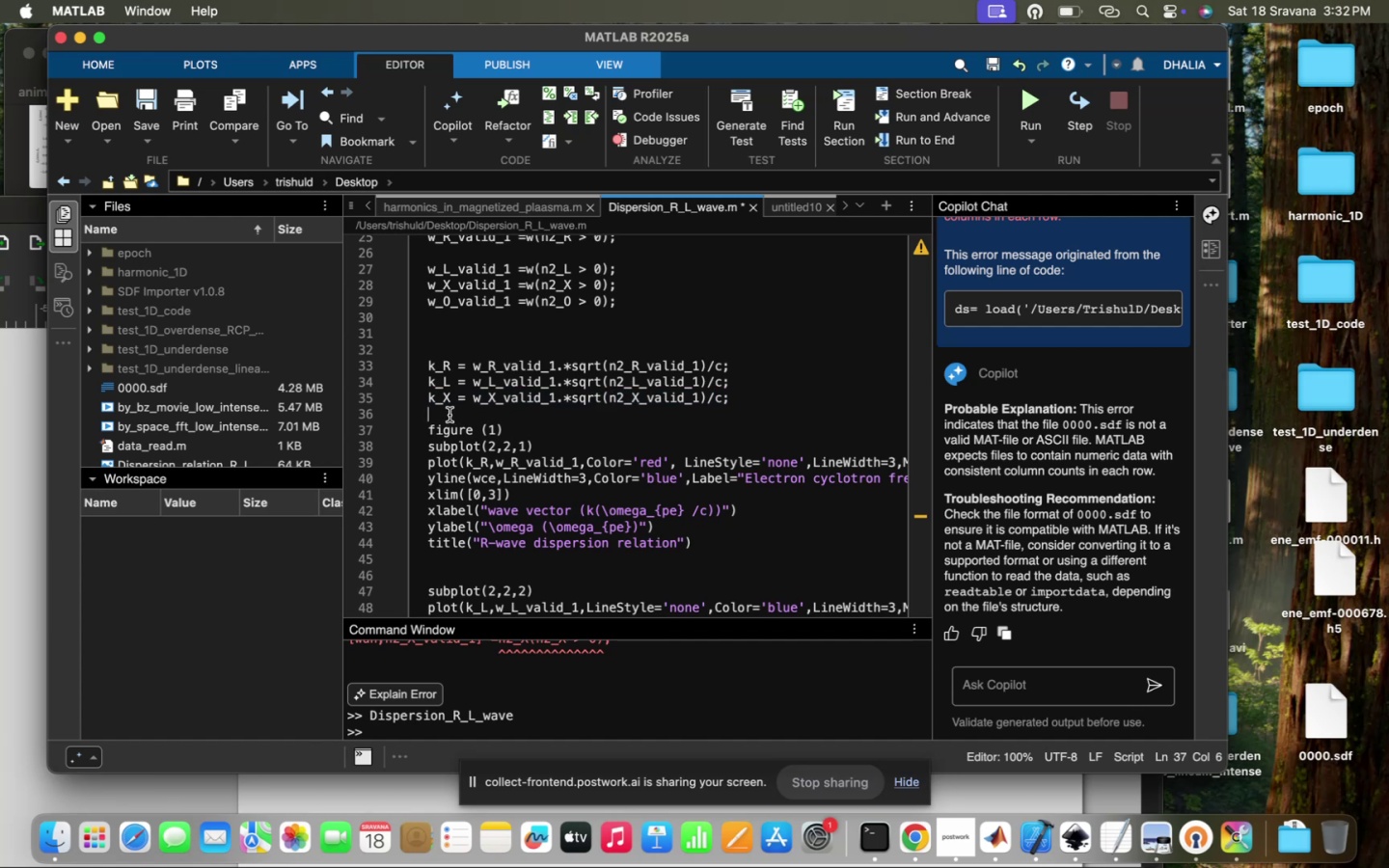 
key(Meta+V)
 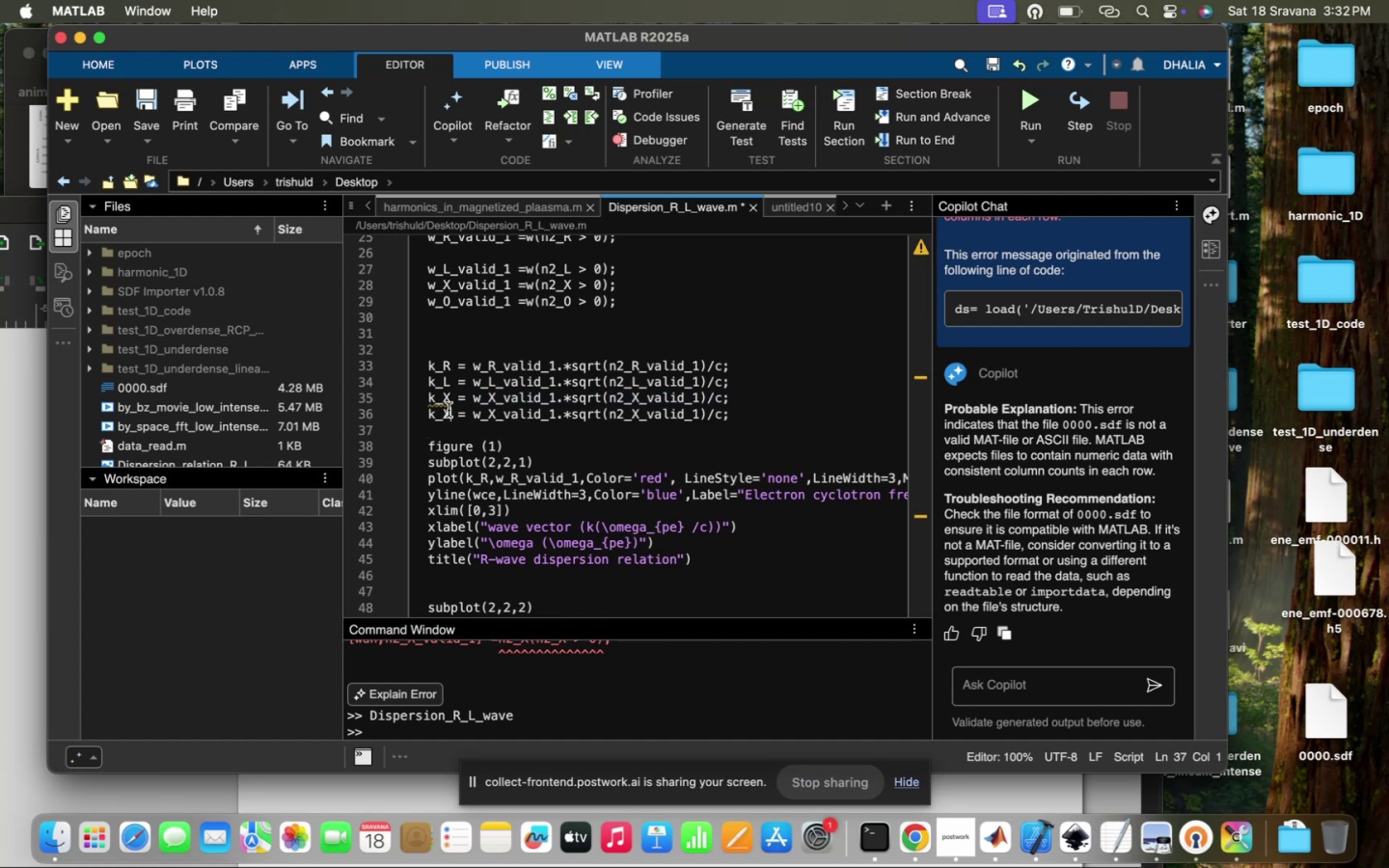 
key(Backspace)
 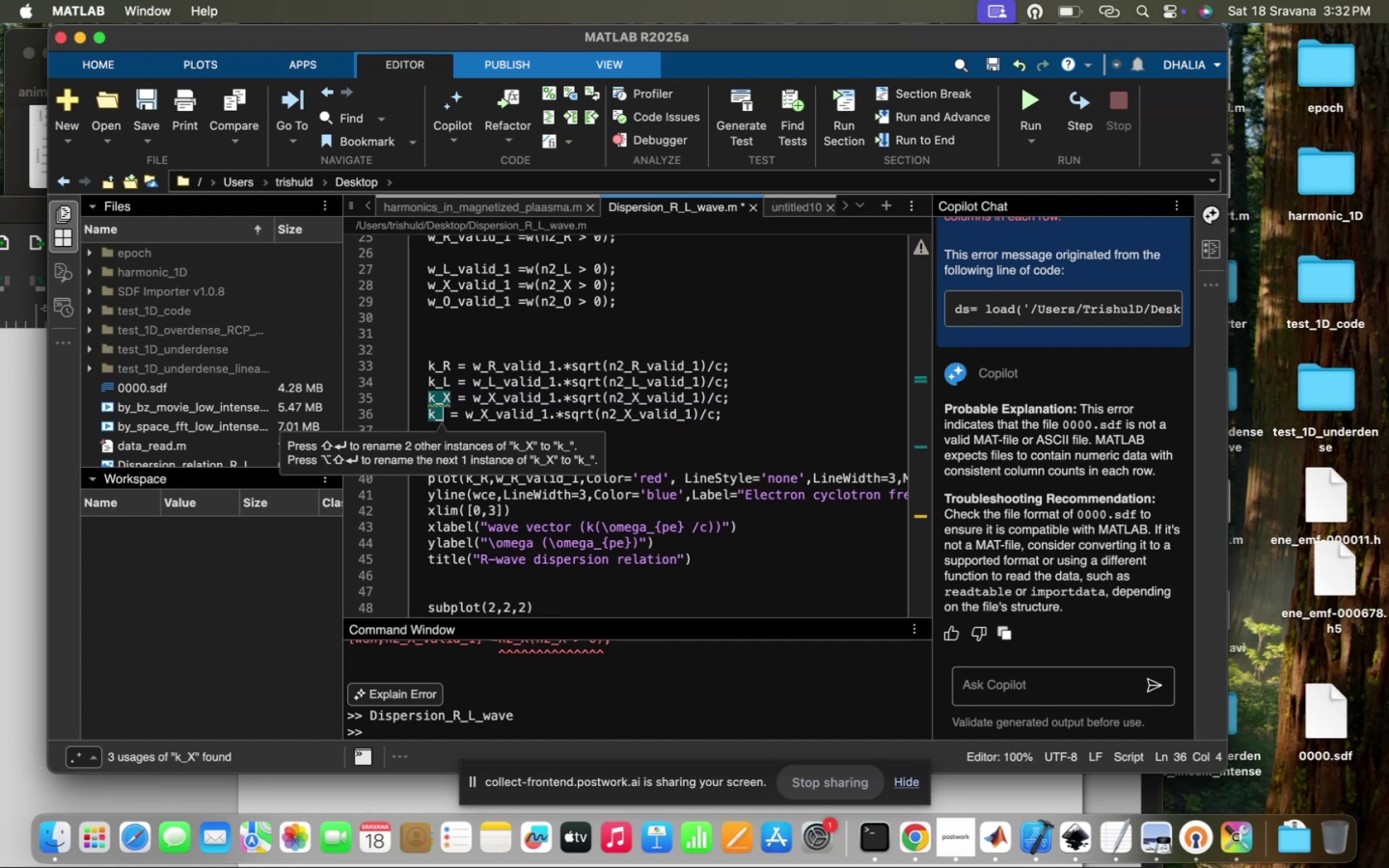 
key(CapsLock)
 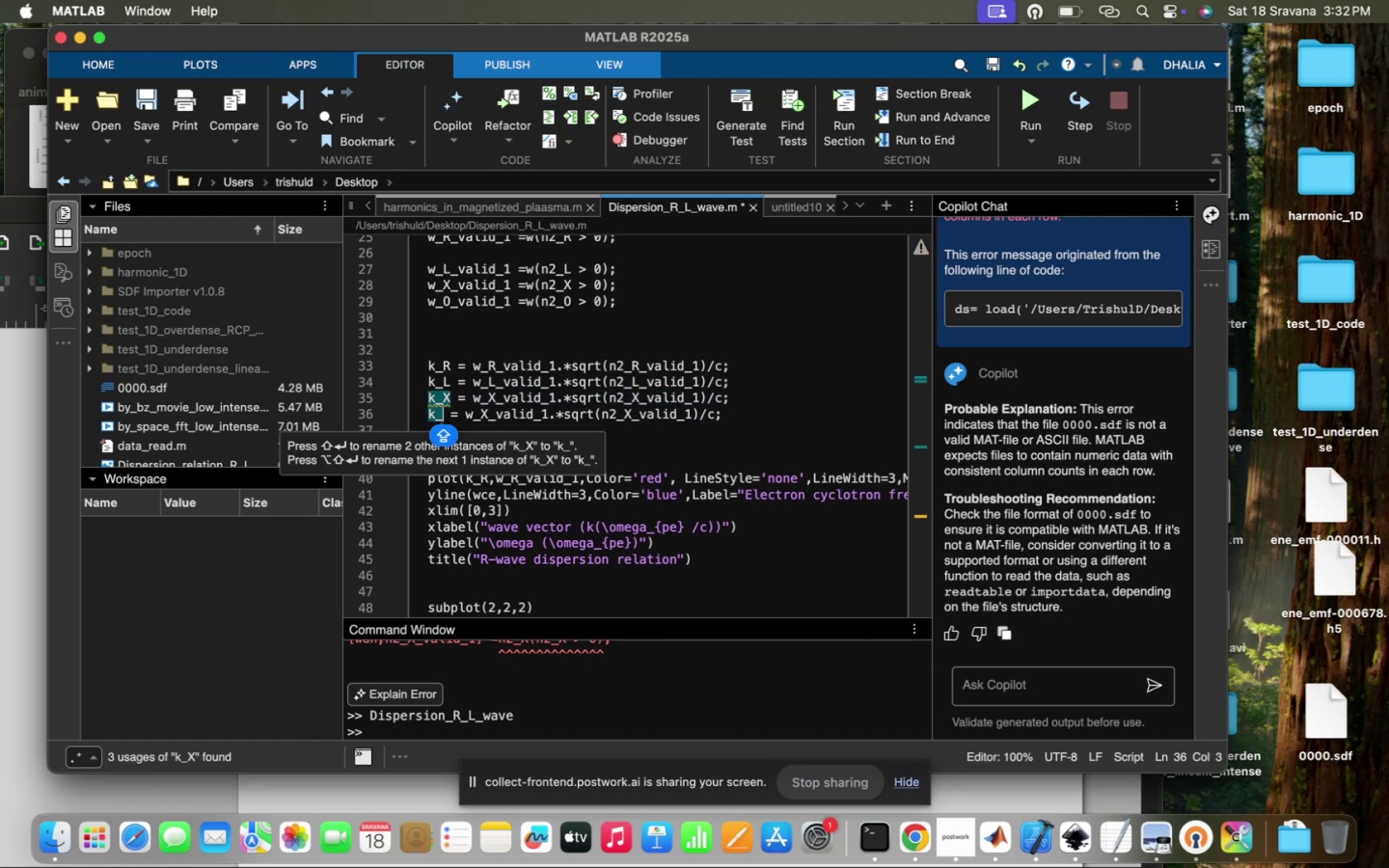 
key(O)
 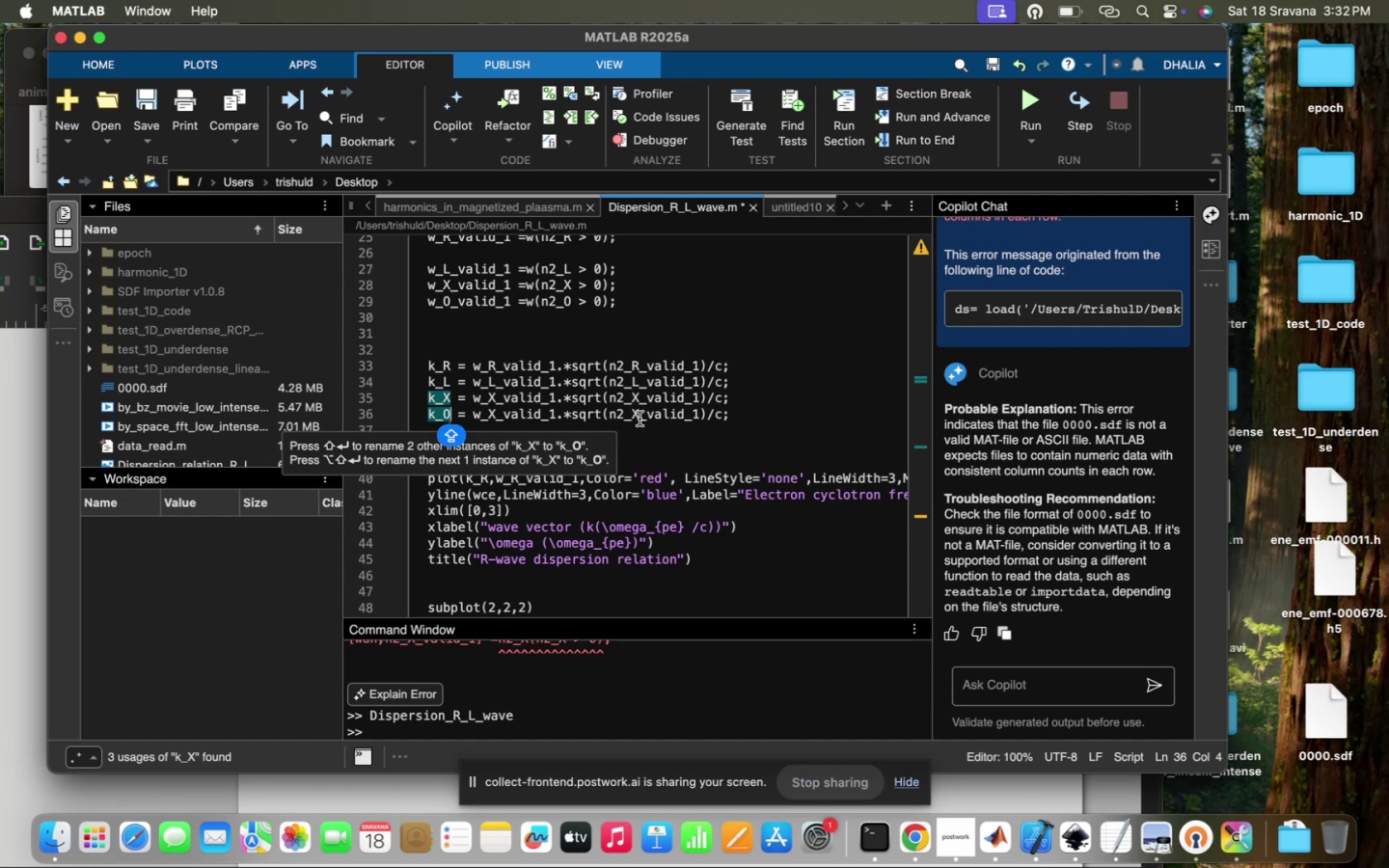 
wait(5.17)
 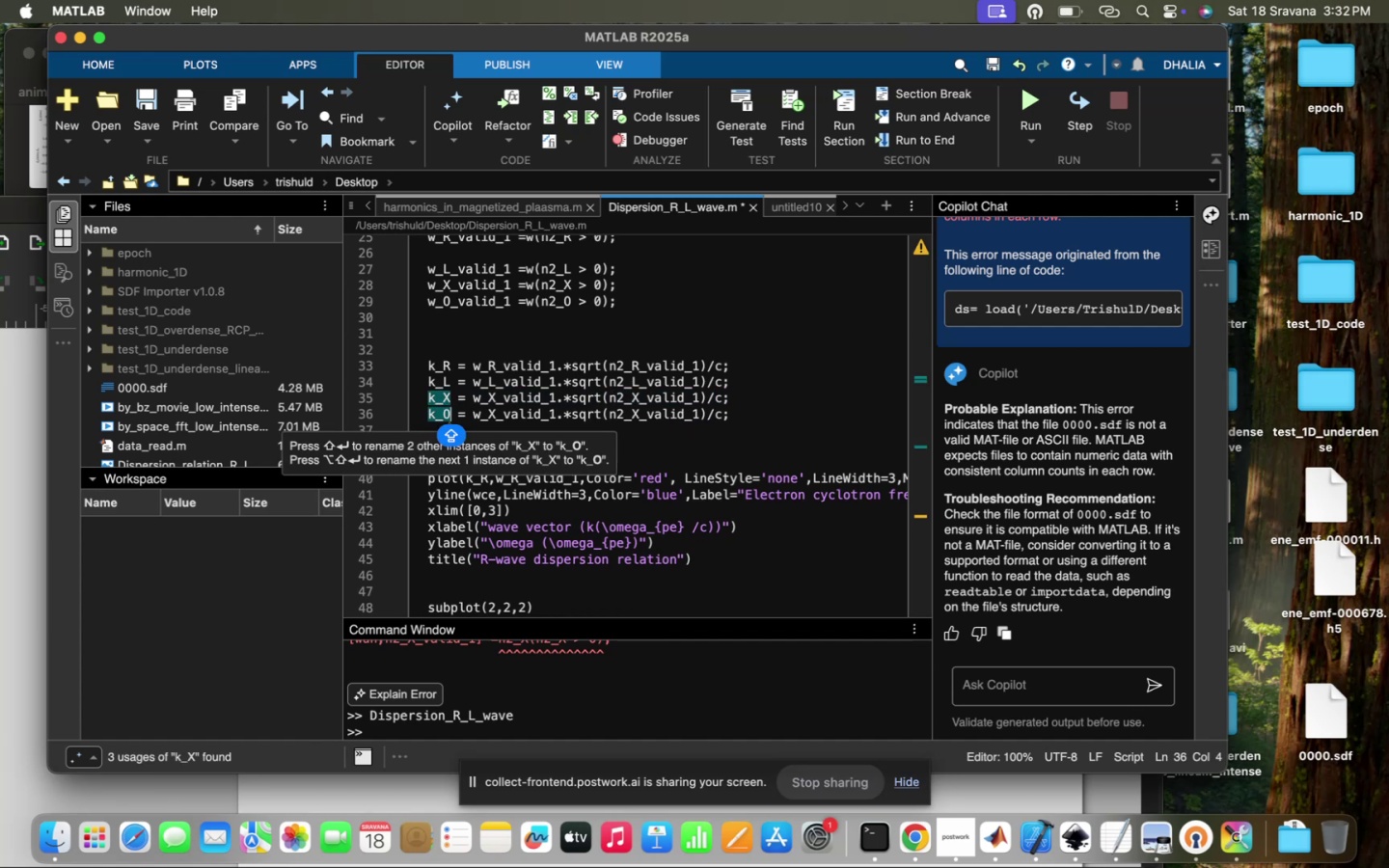 
left_click([641, 418])
 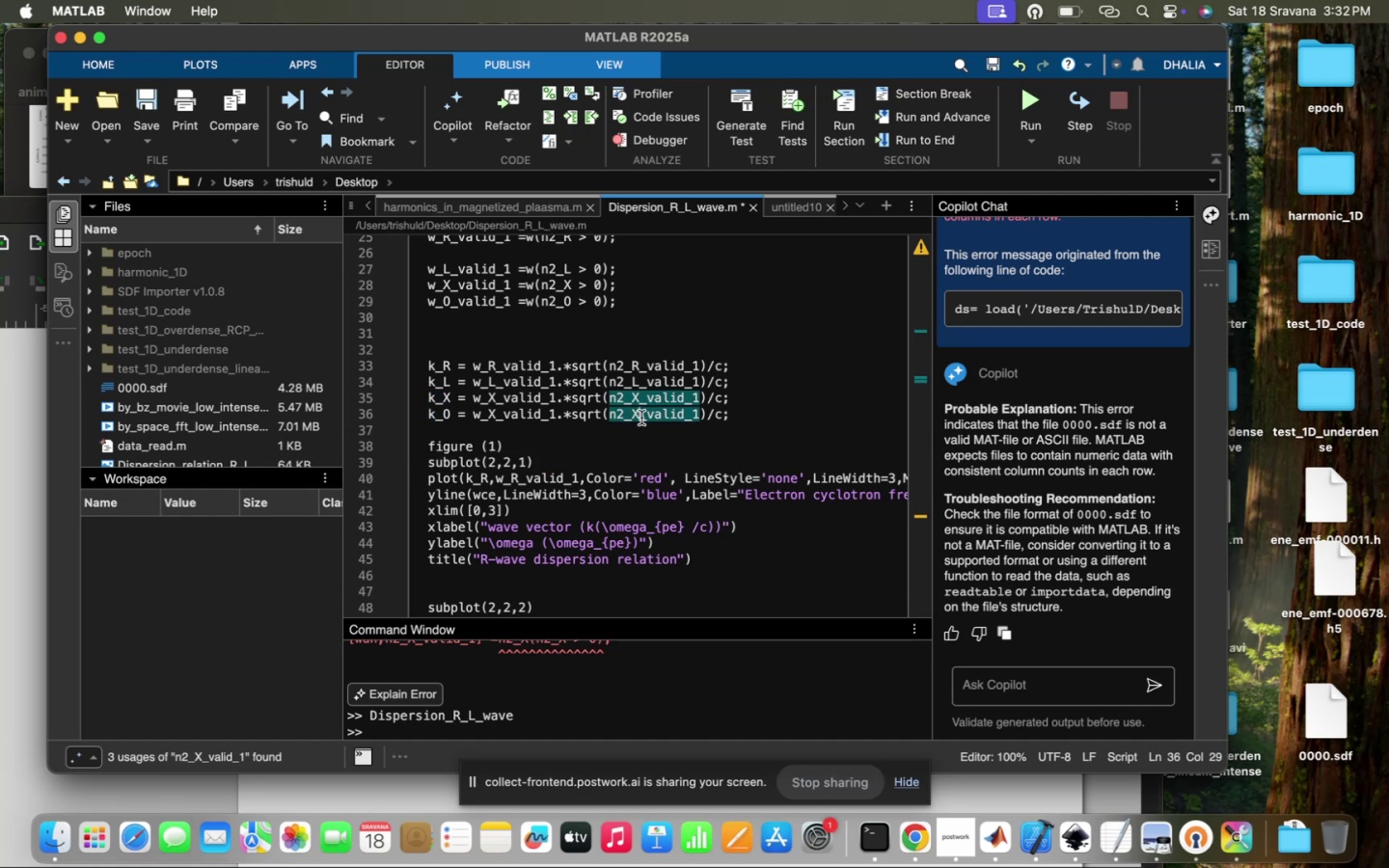 
key(Backspace)
 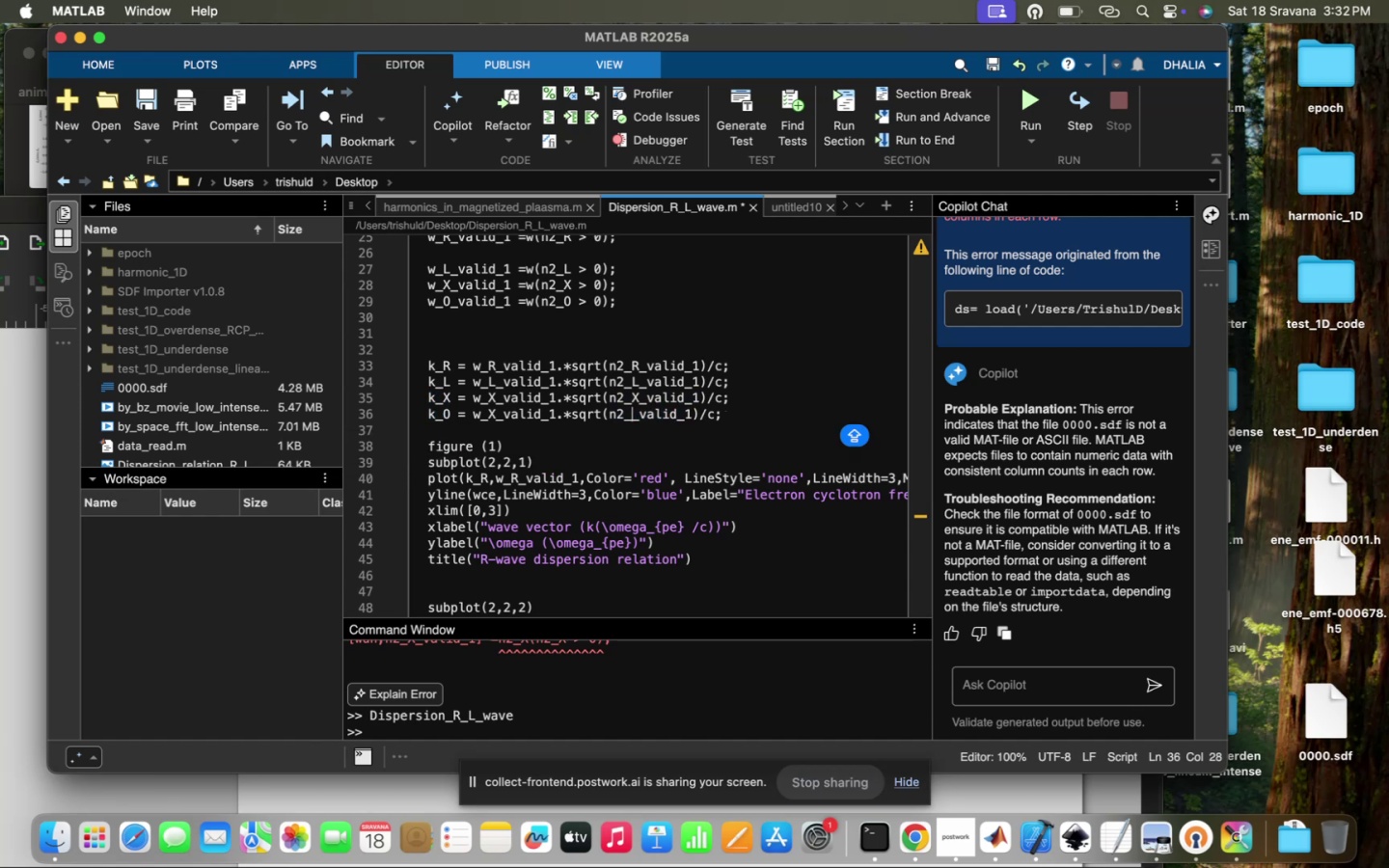 
key(O)
 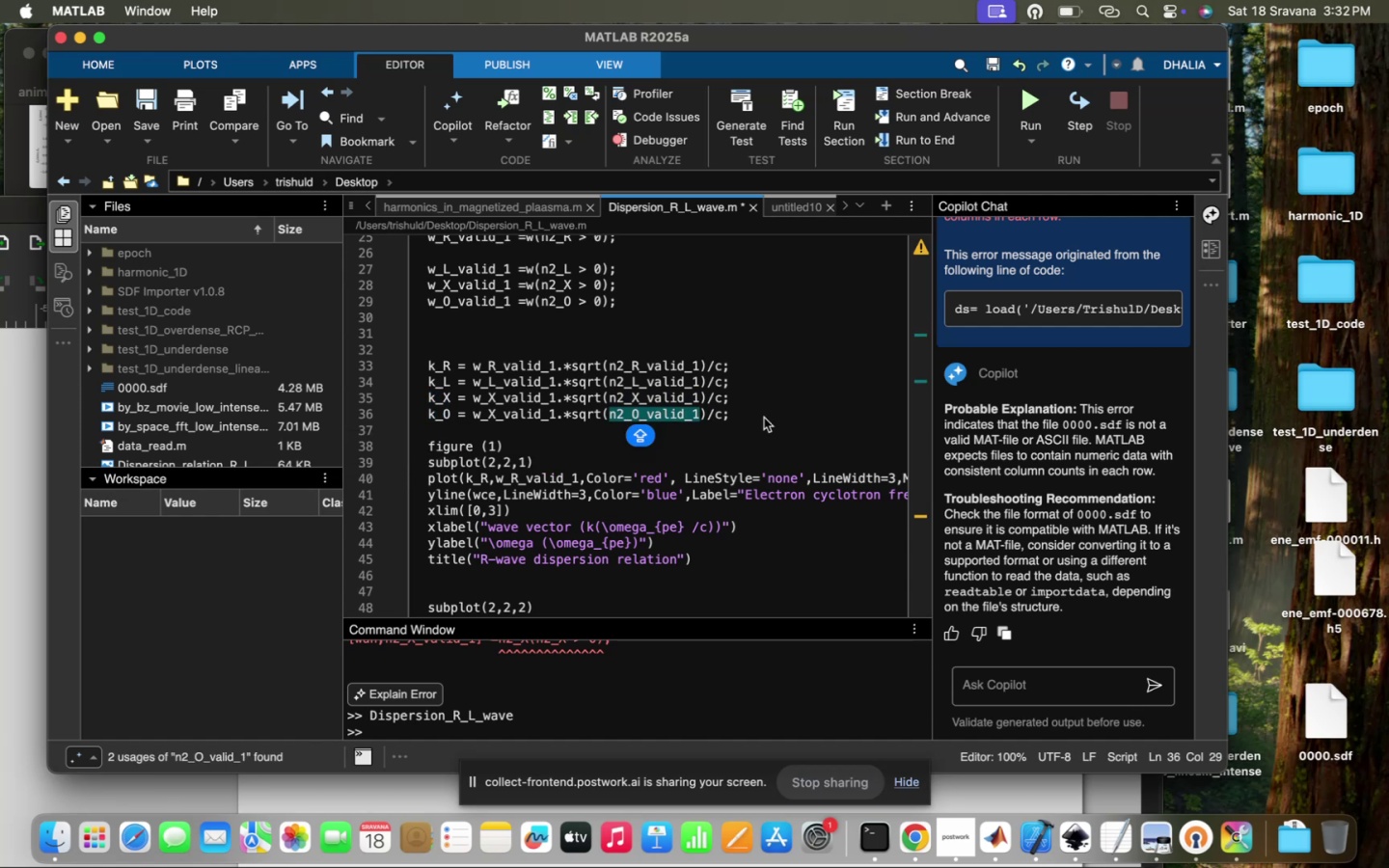 
left_click([765, 418])
 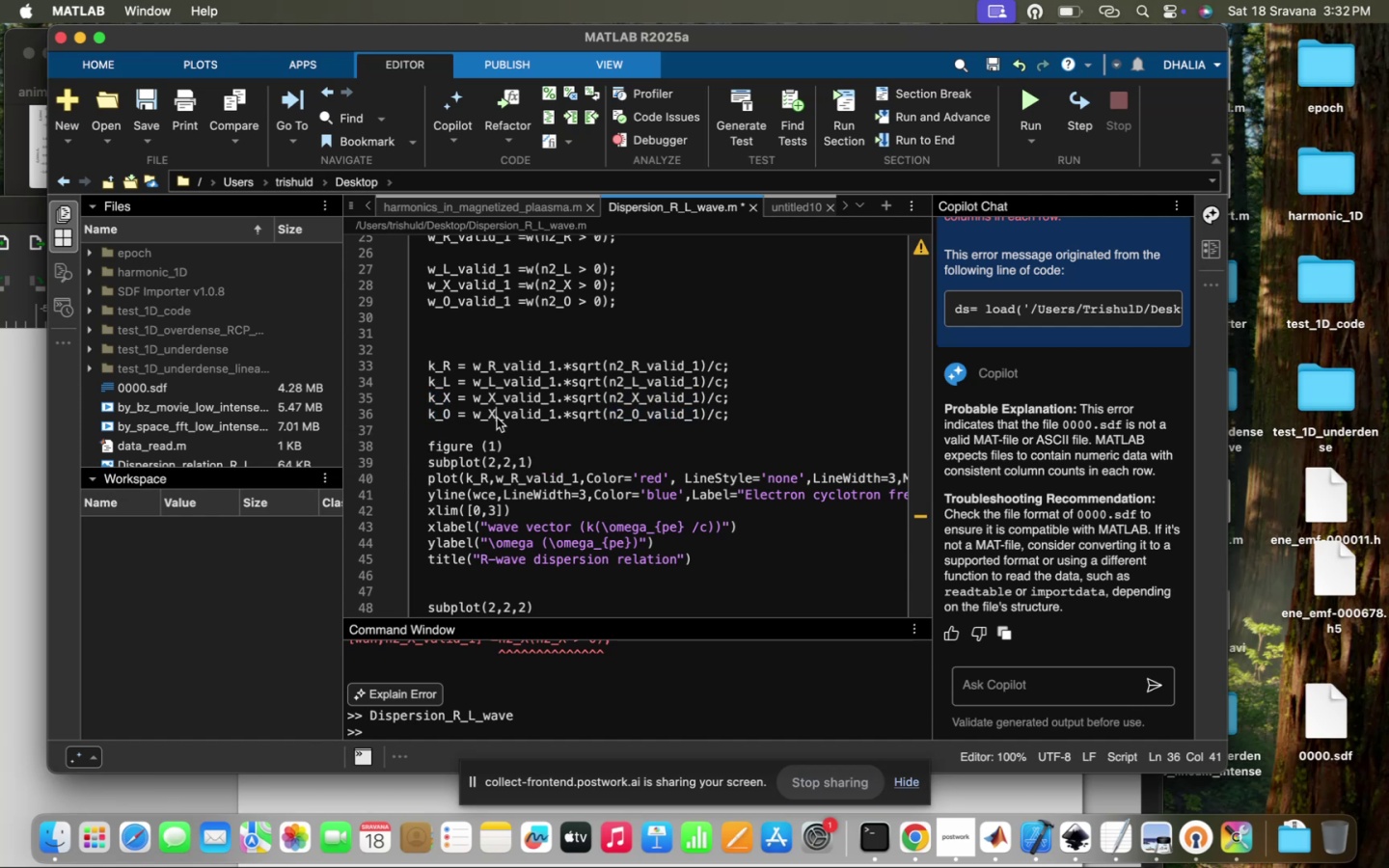 
key(Backspace)
 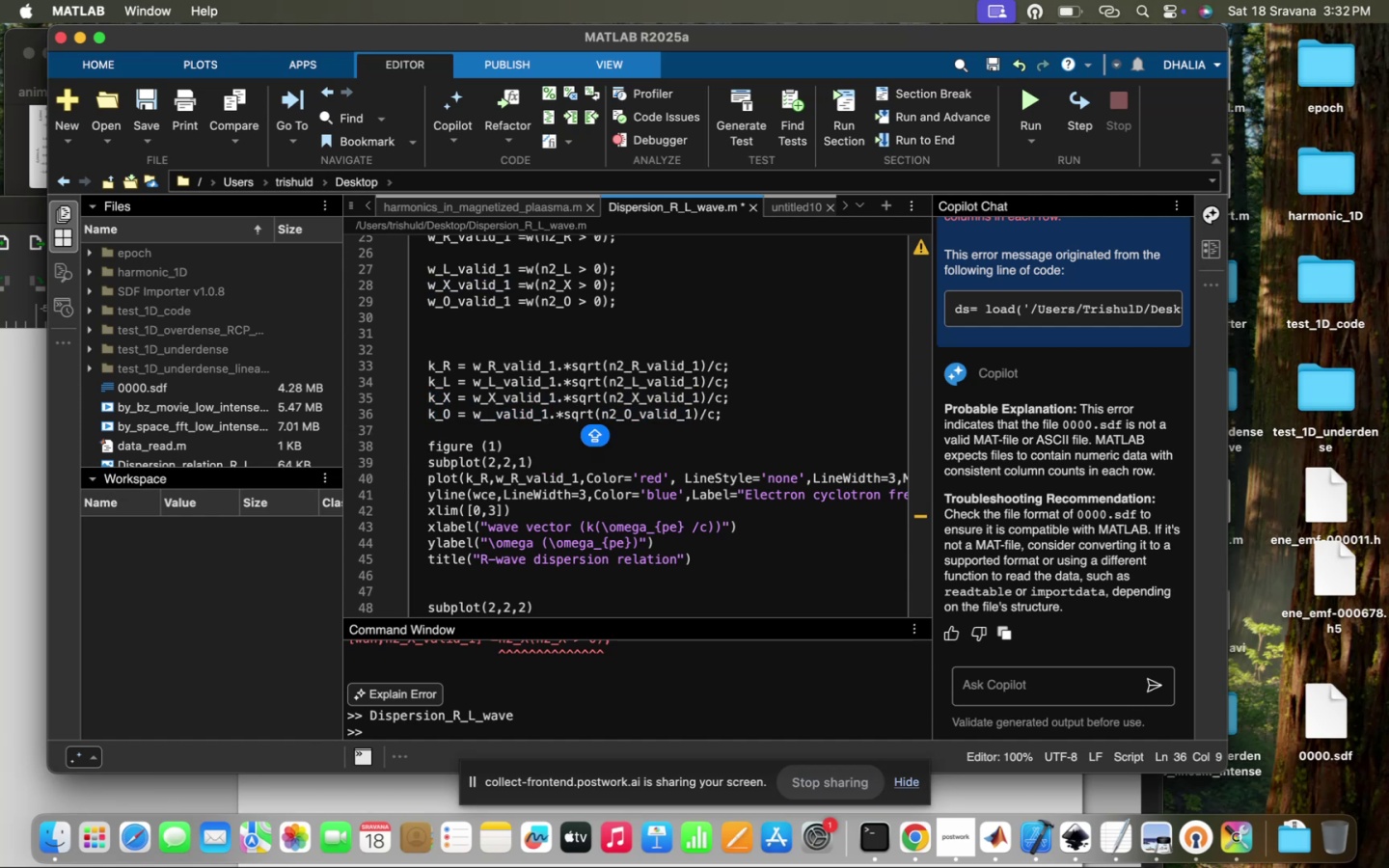 
key(O)
 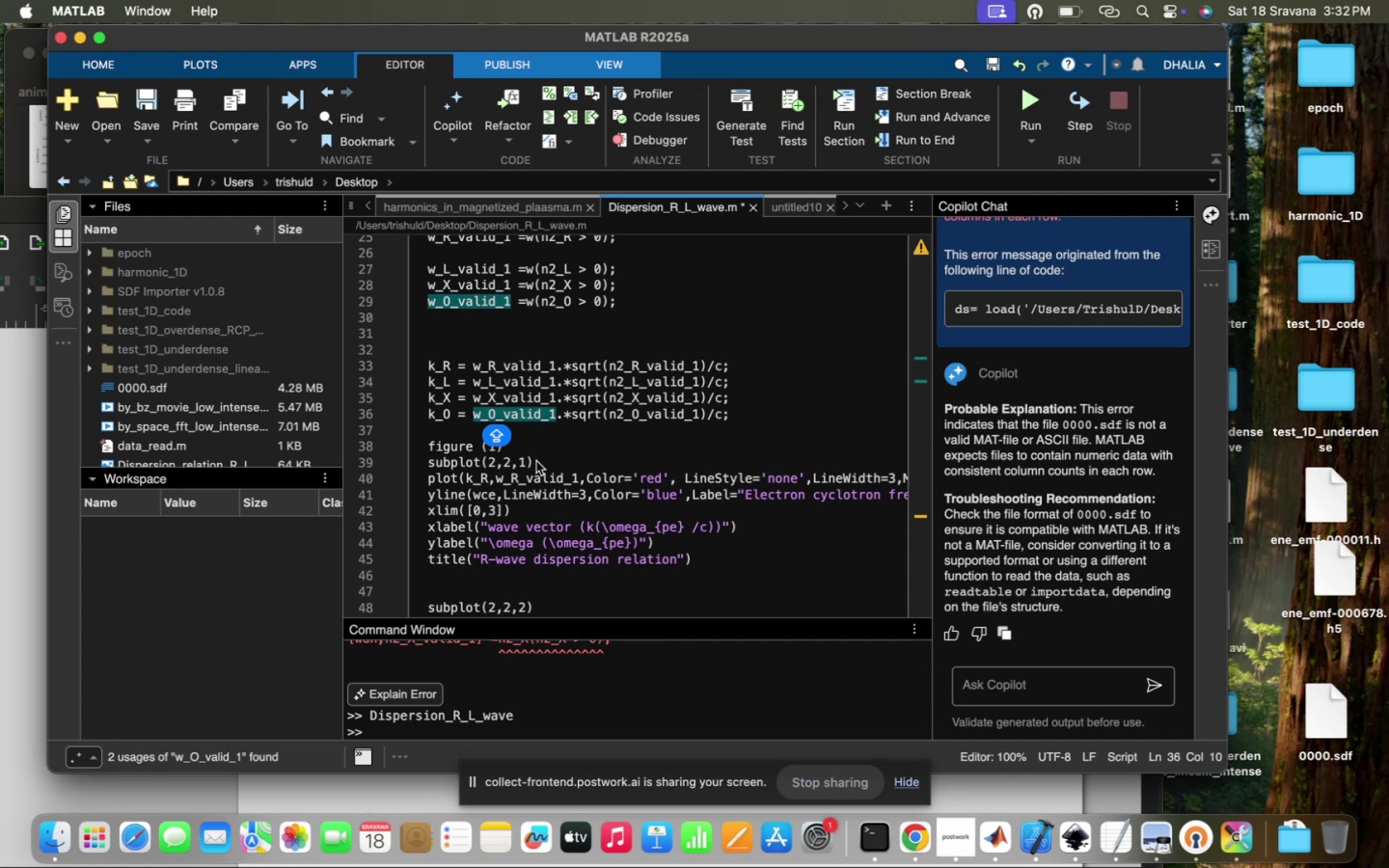 
wait(30.98)
 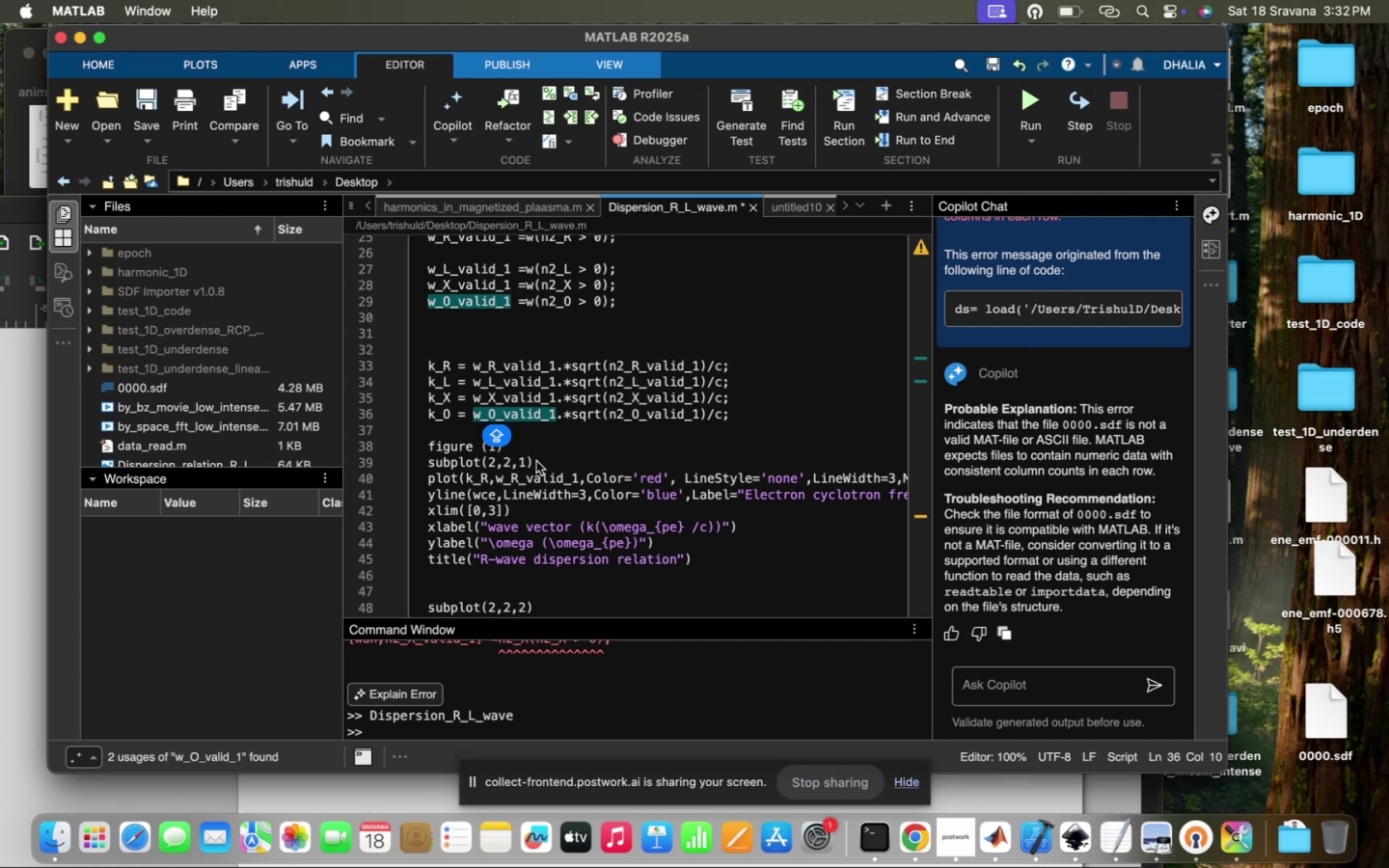 
scroll: coordinate [599, 497], scroll_direction: down, amount: 32.0
 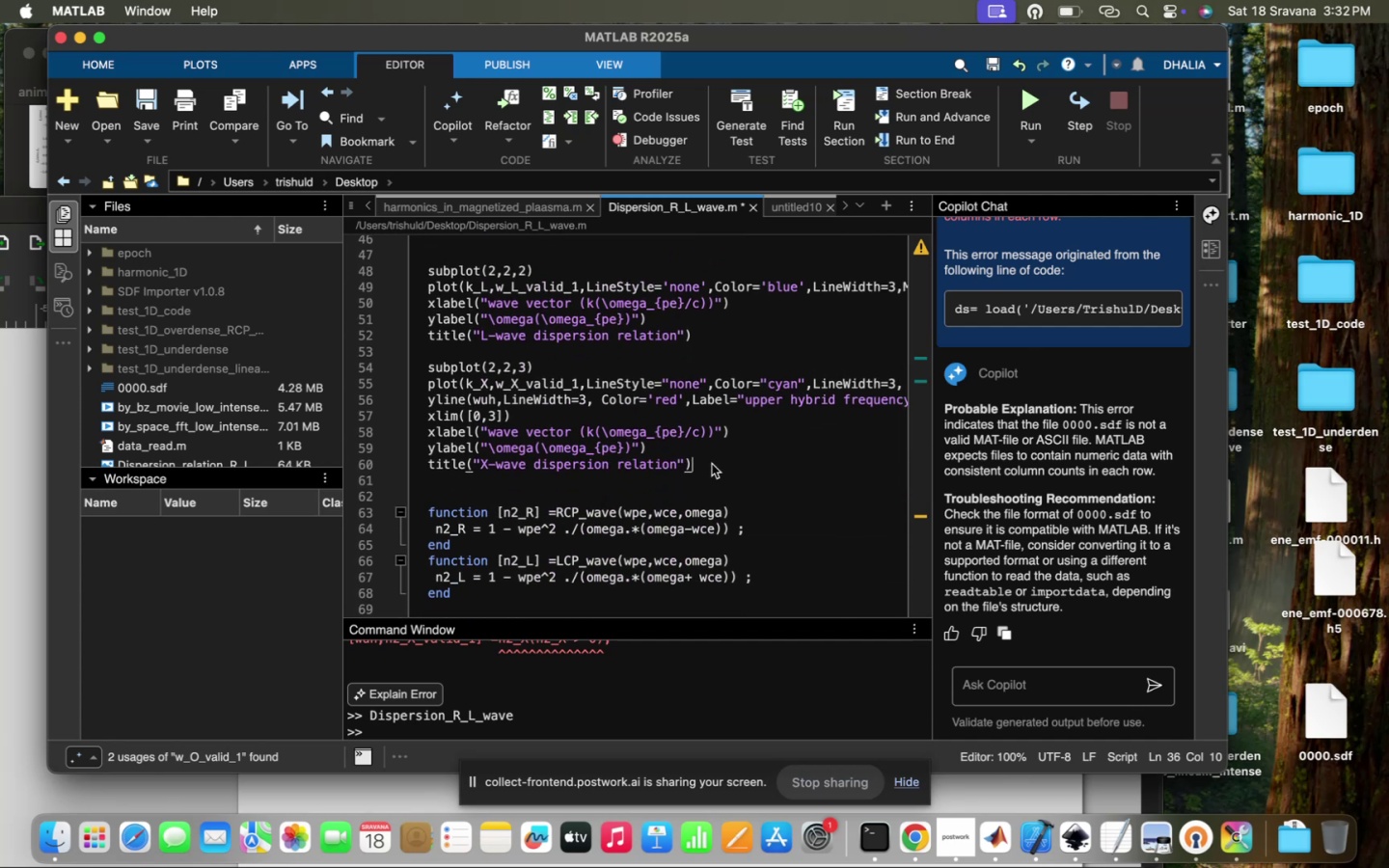 
key(Enter)
 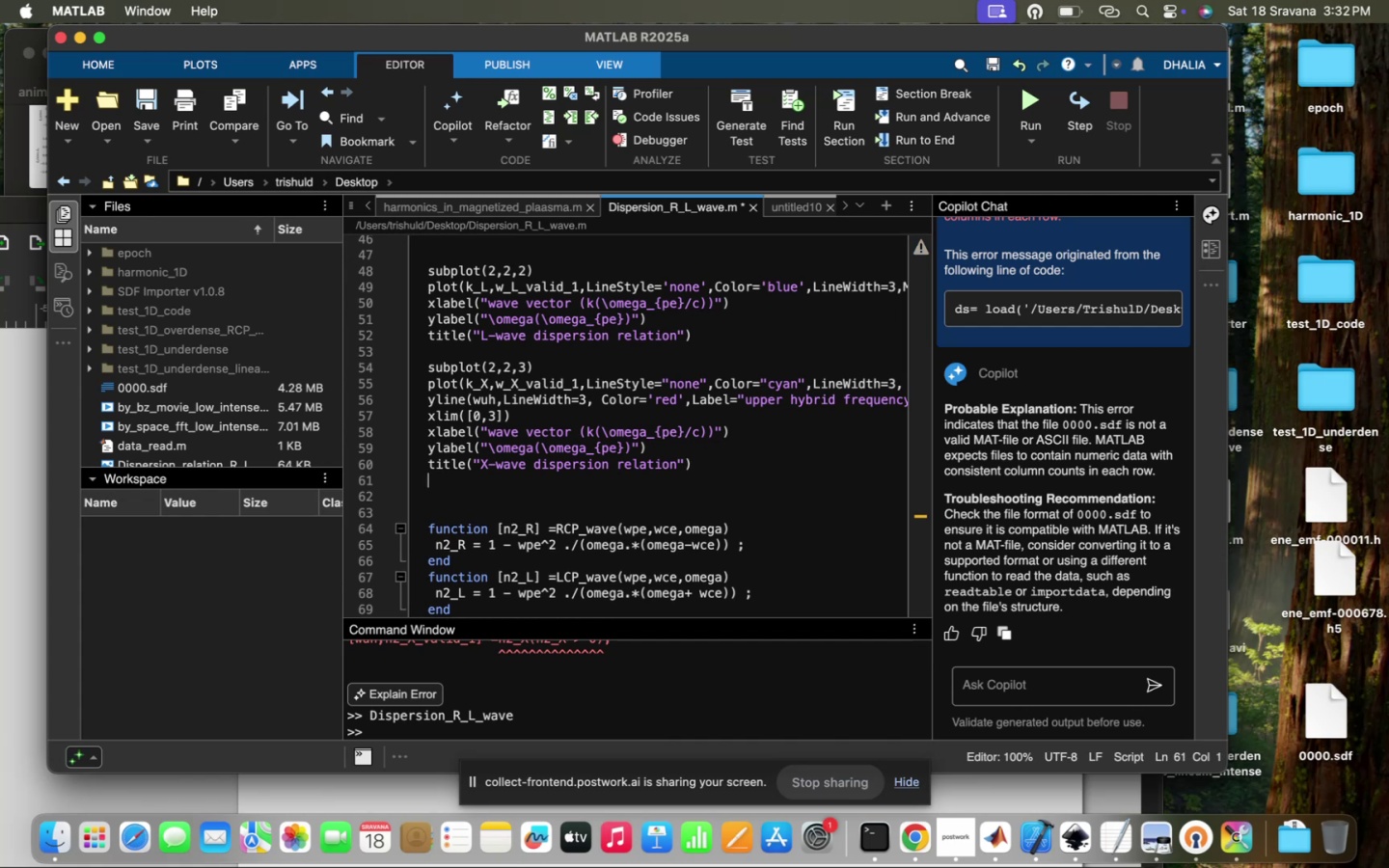 
key(Enter)
 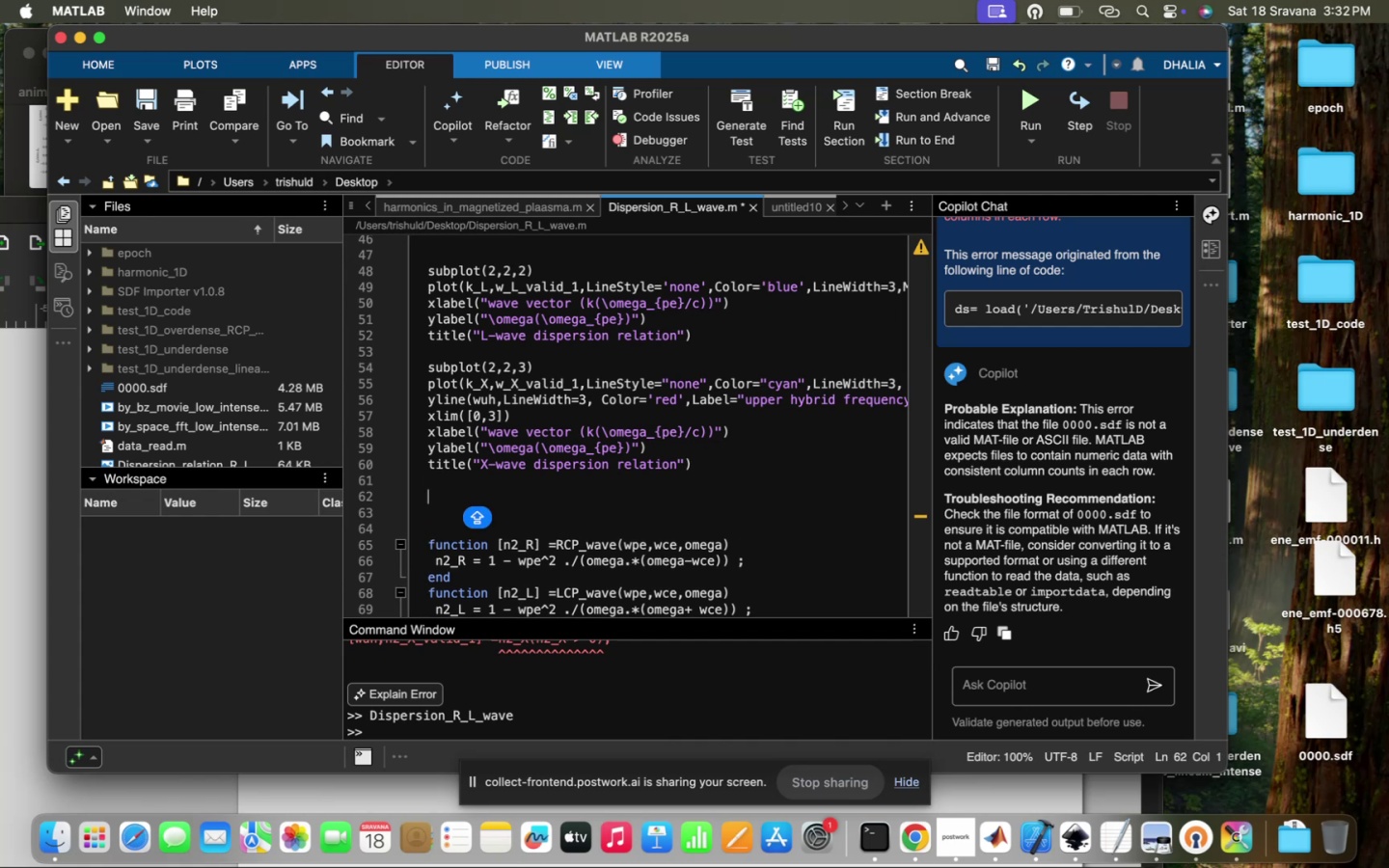 
type(S)
key(Backspace)
type(sub)
key(Tab)
type(2)
key(Backspace)
type((2,2)
 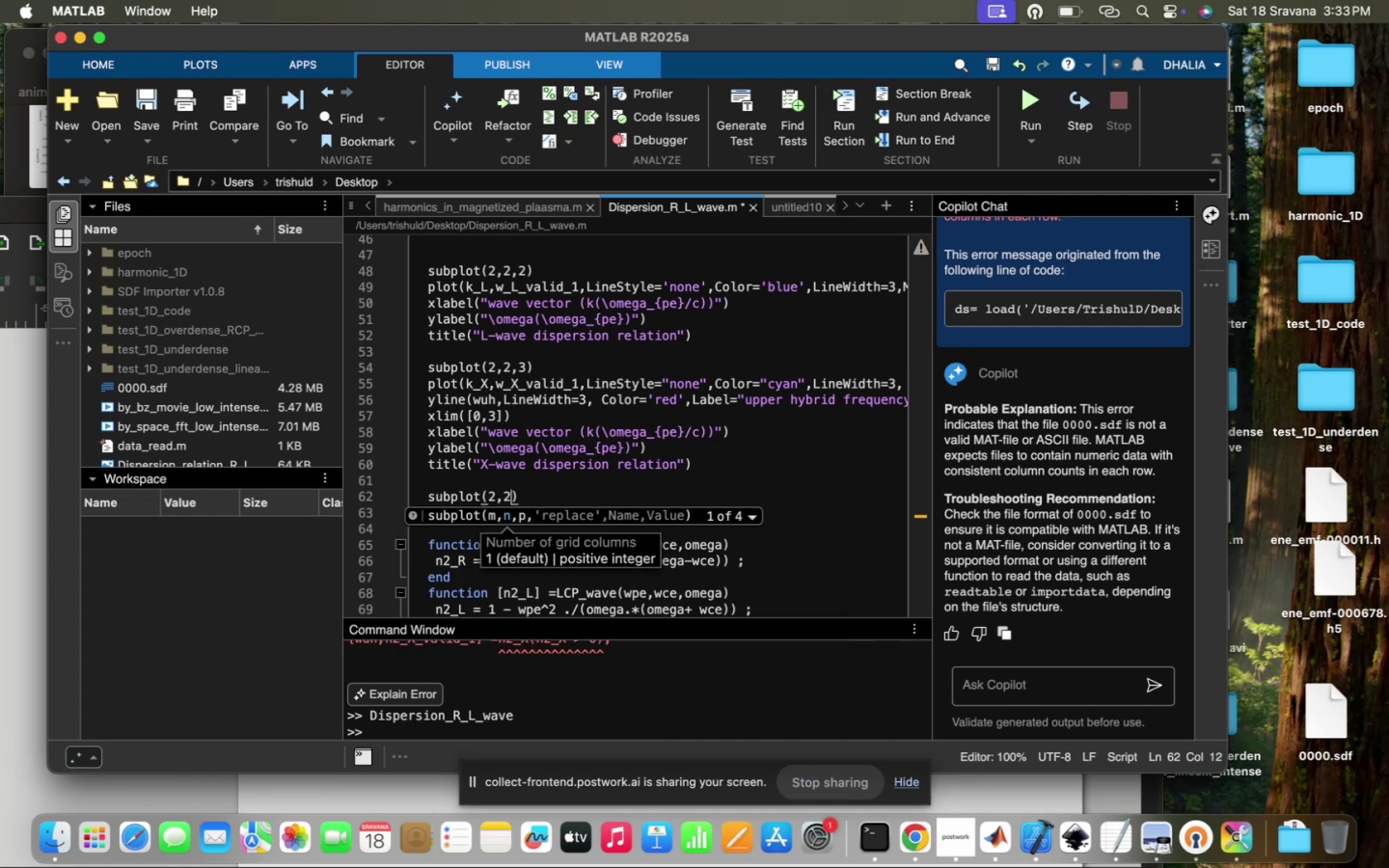 
wait(5.95)
 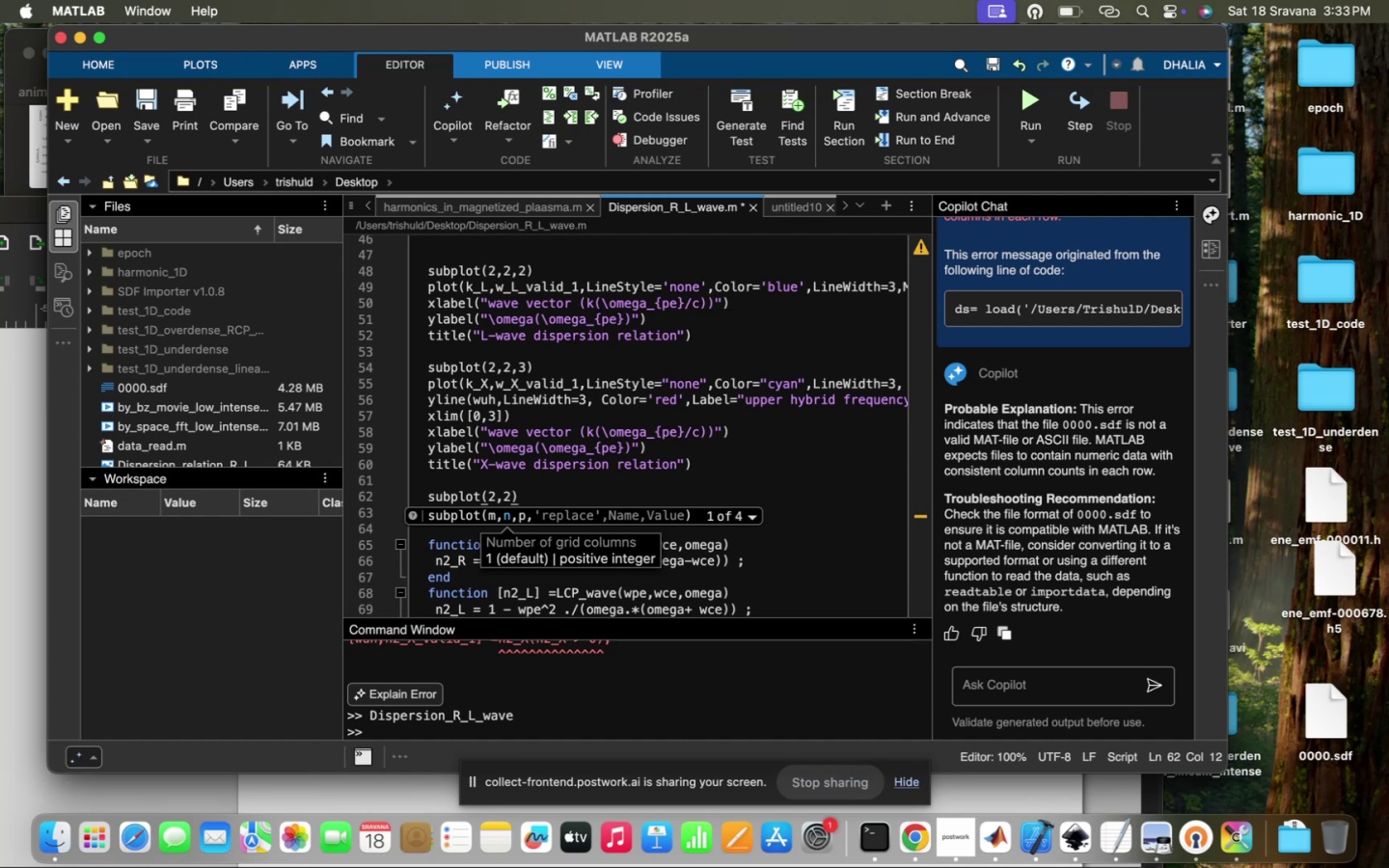 
left_click([850, 51])
 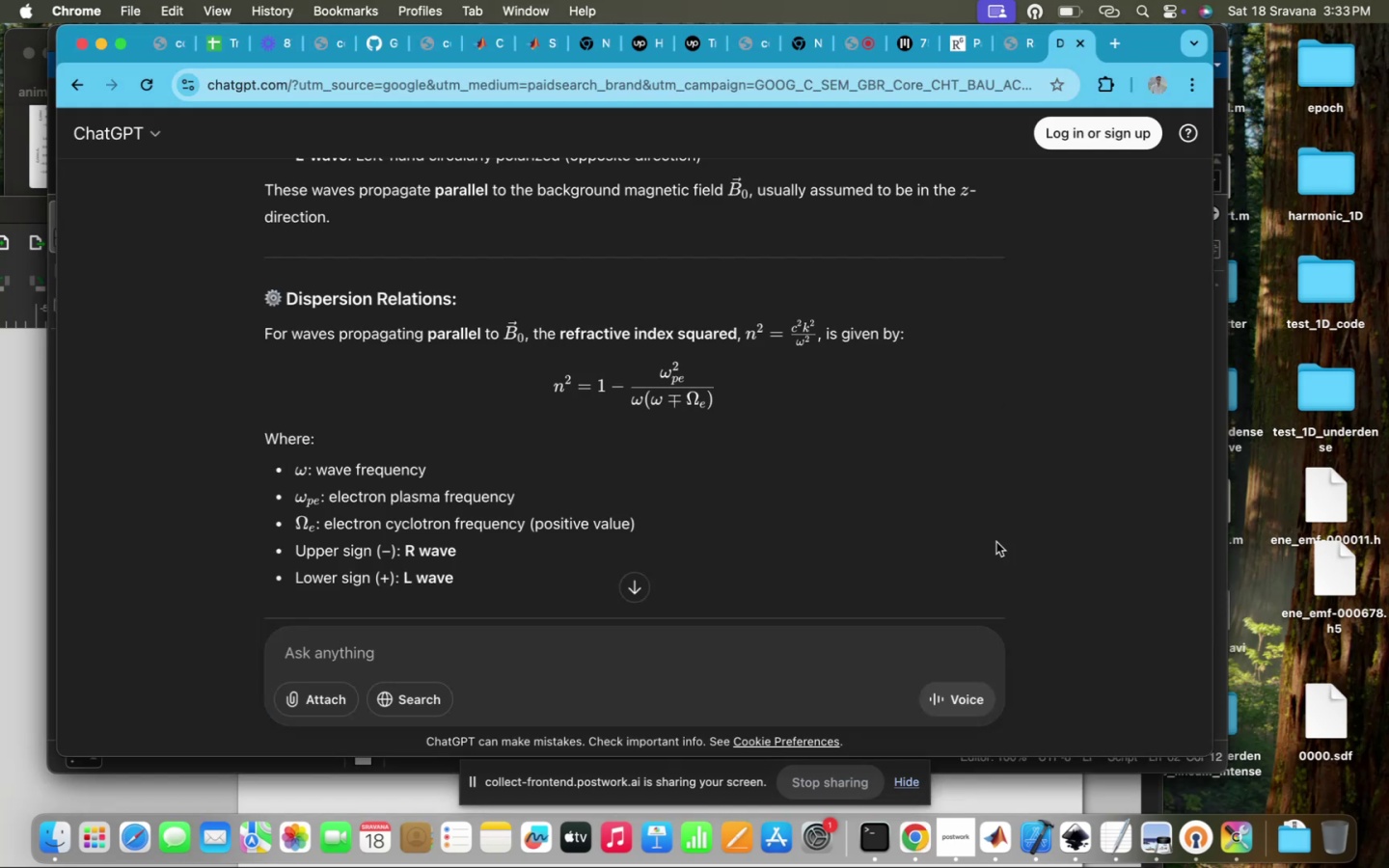 
left_click([802, 475])
 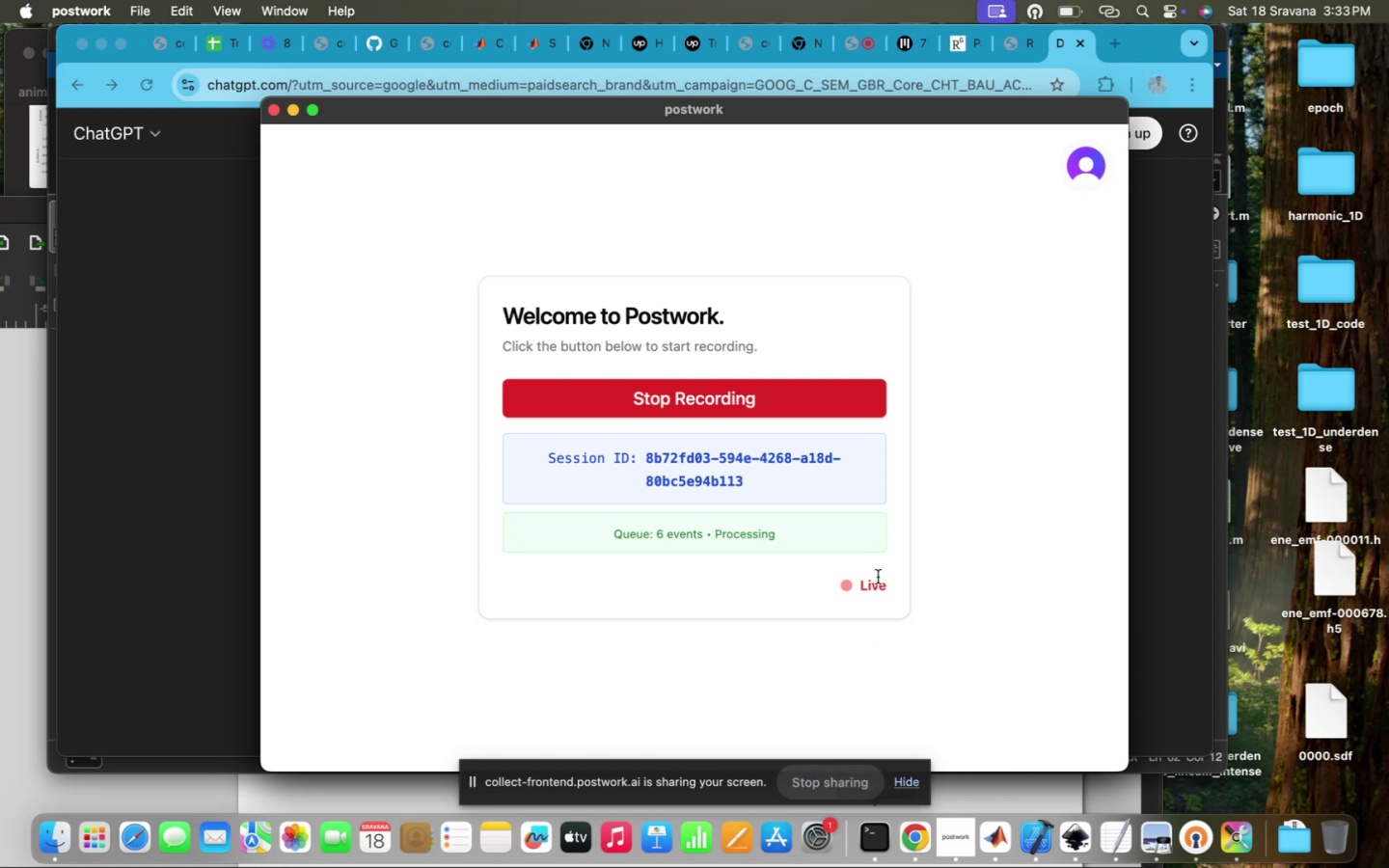 
left_click([913, 842])
 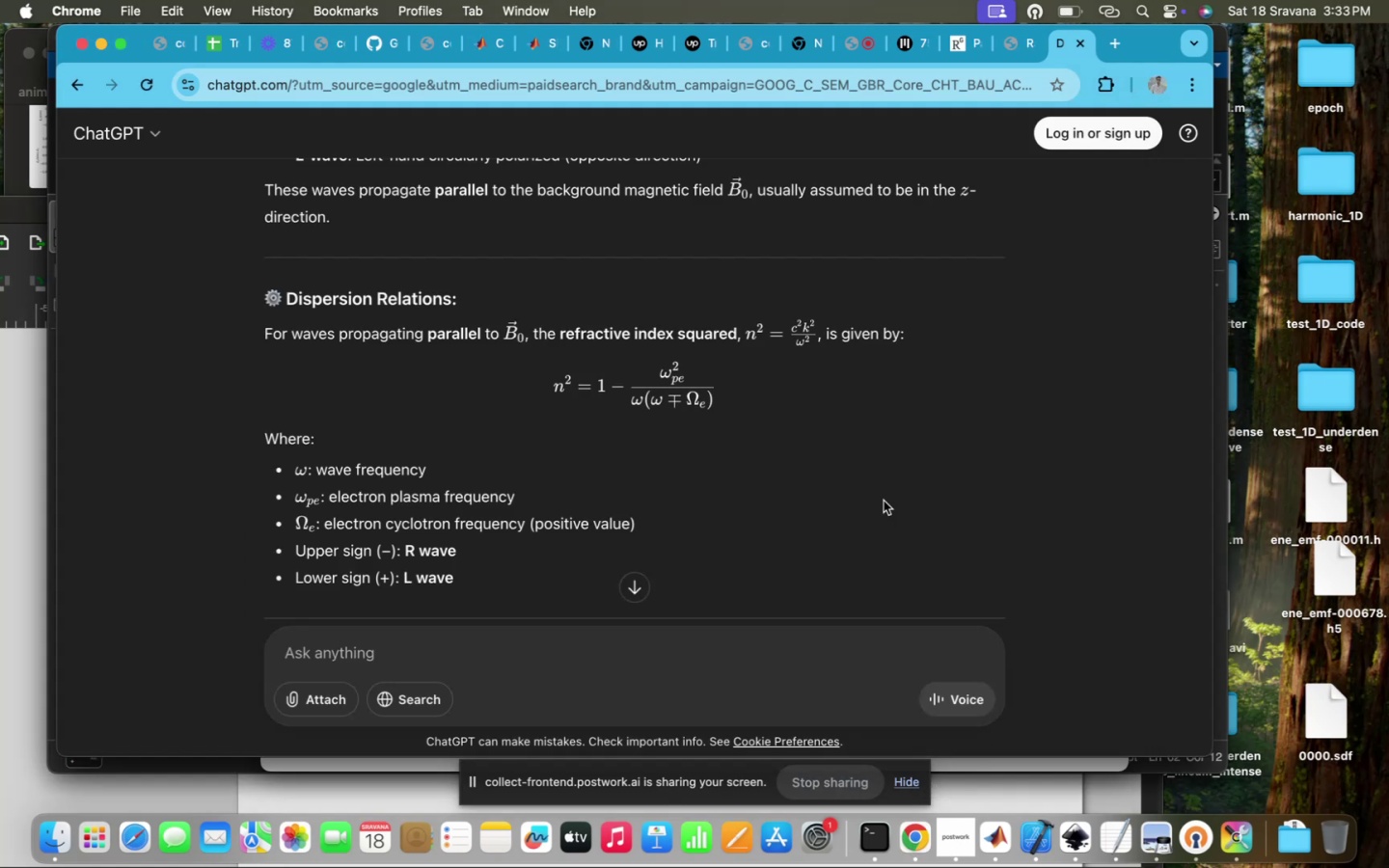 
left_click([884, 501])
 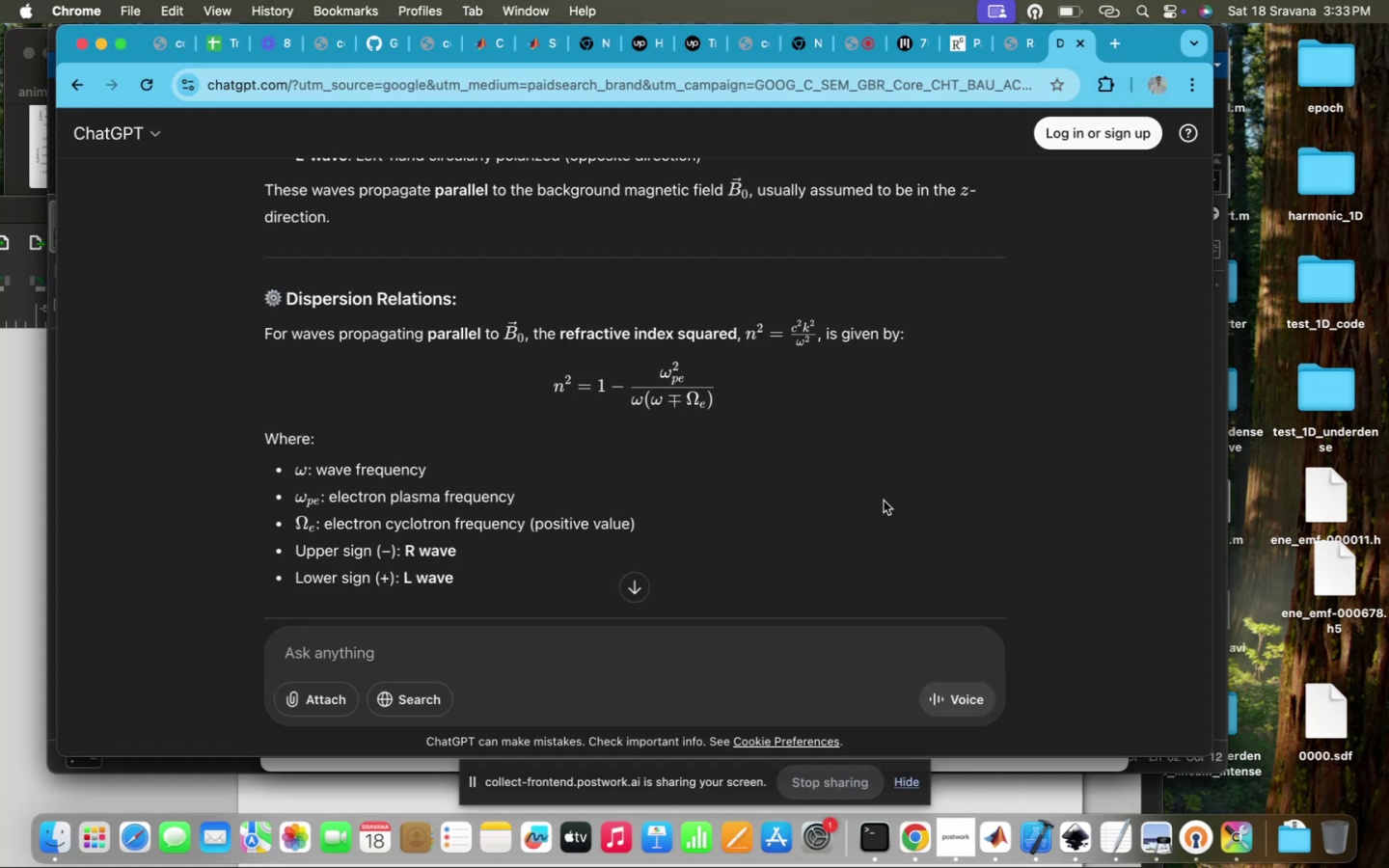 
scroll: coordinate [976, 648], scroll_direction: down, amount: 51.0
 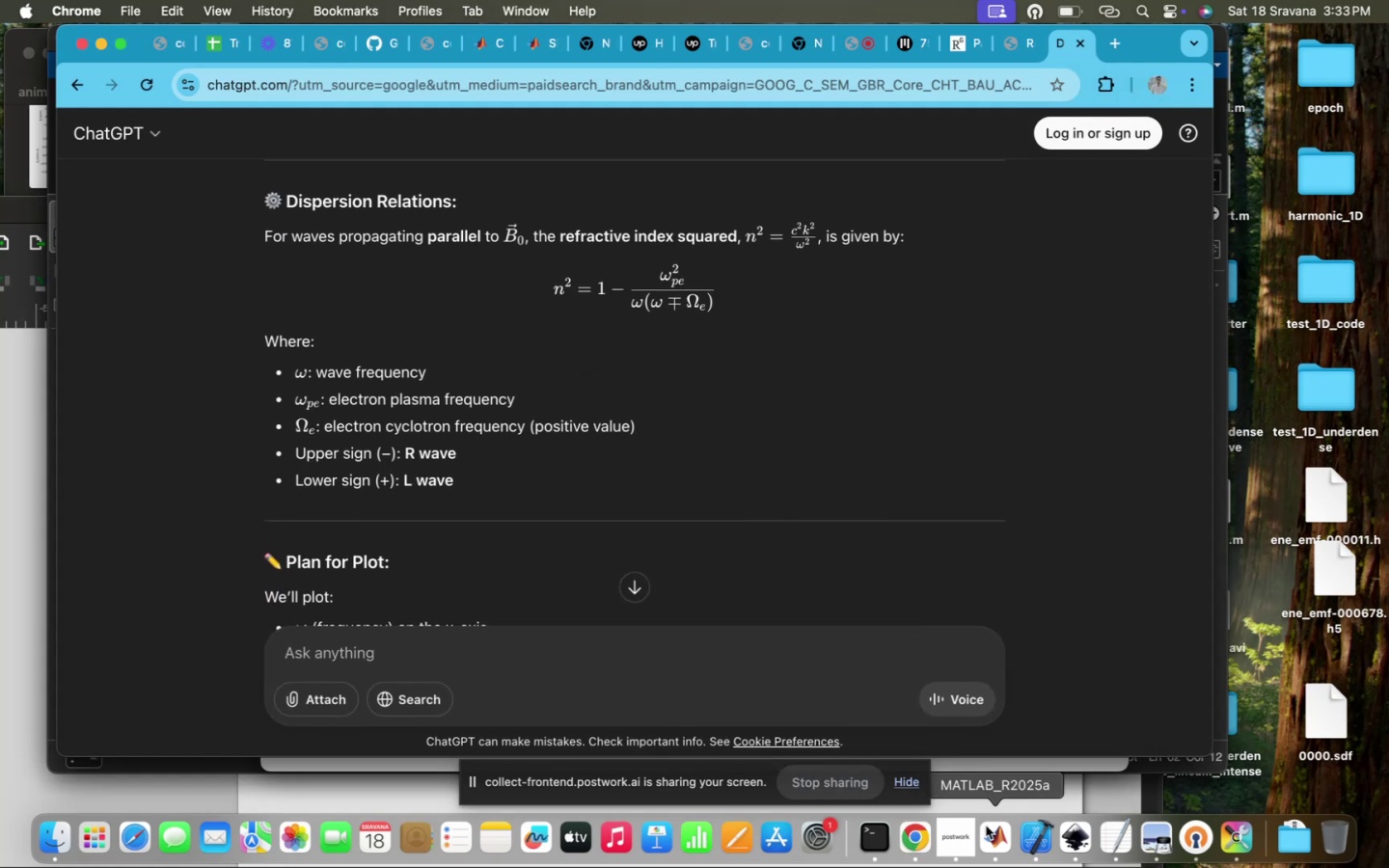 
left_click([950, 840])
 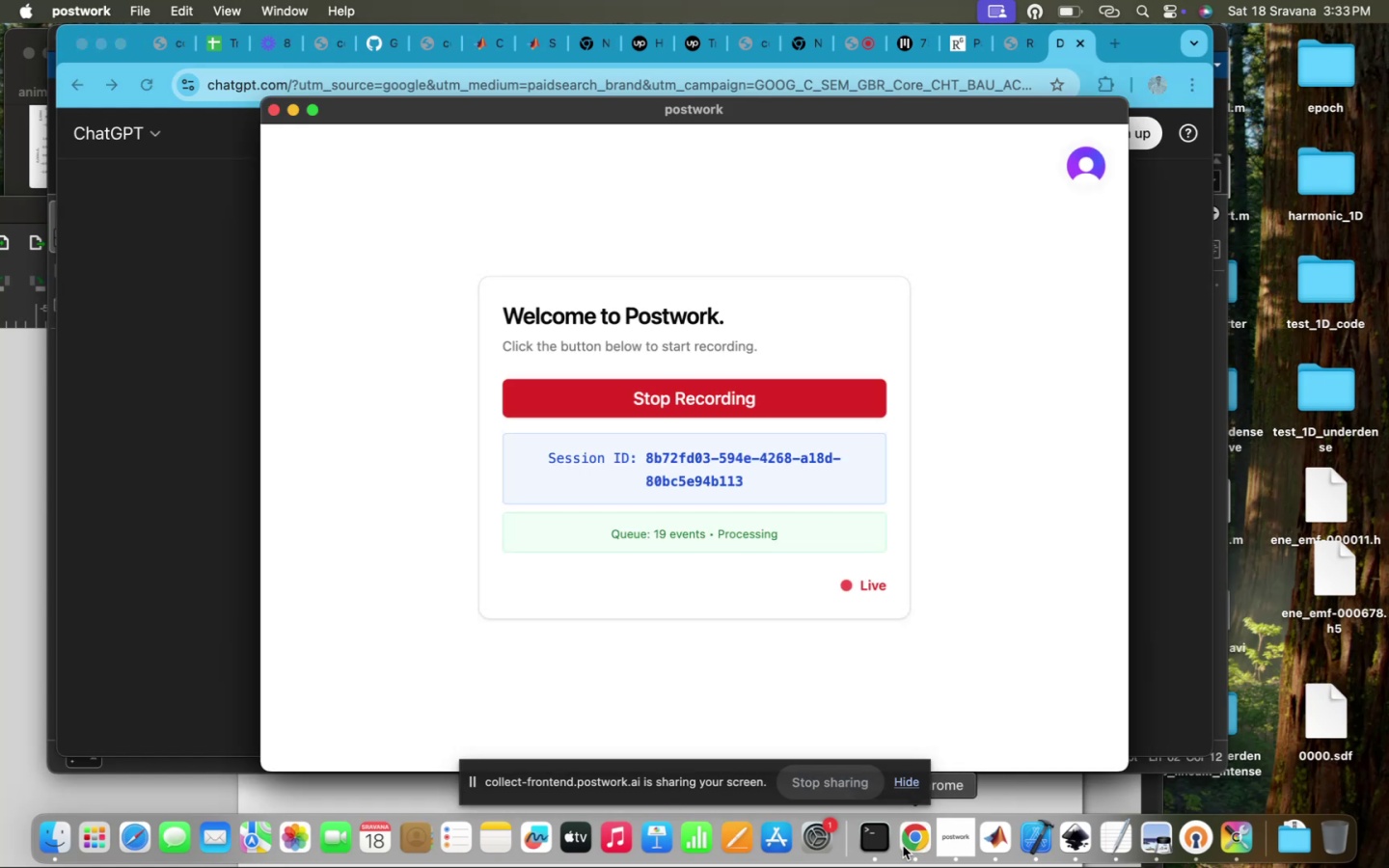 
left_click([903, 845])
 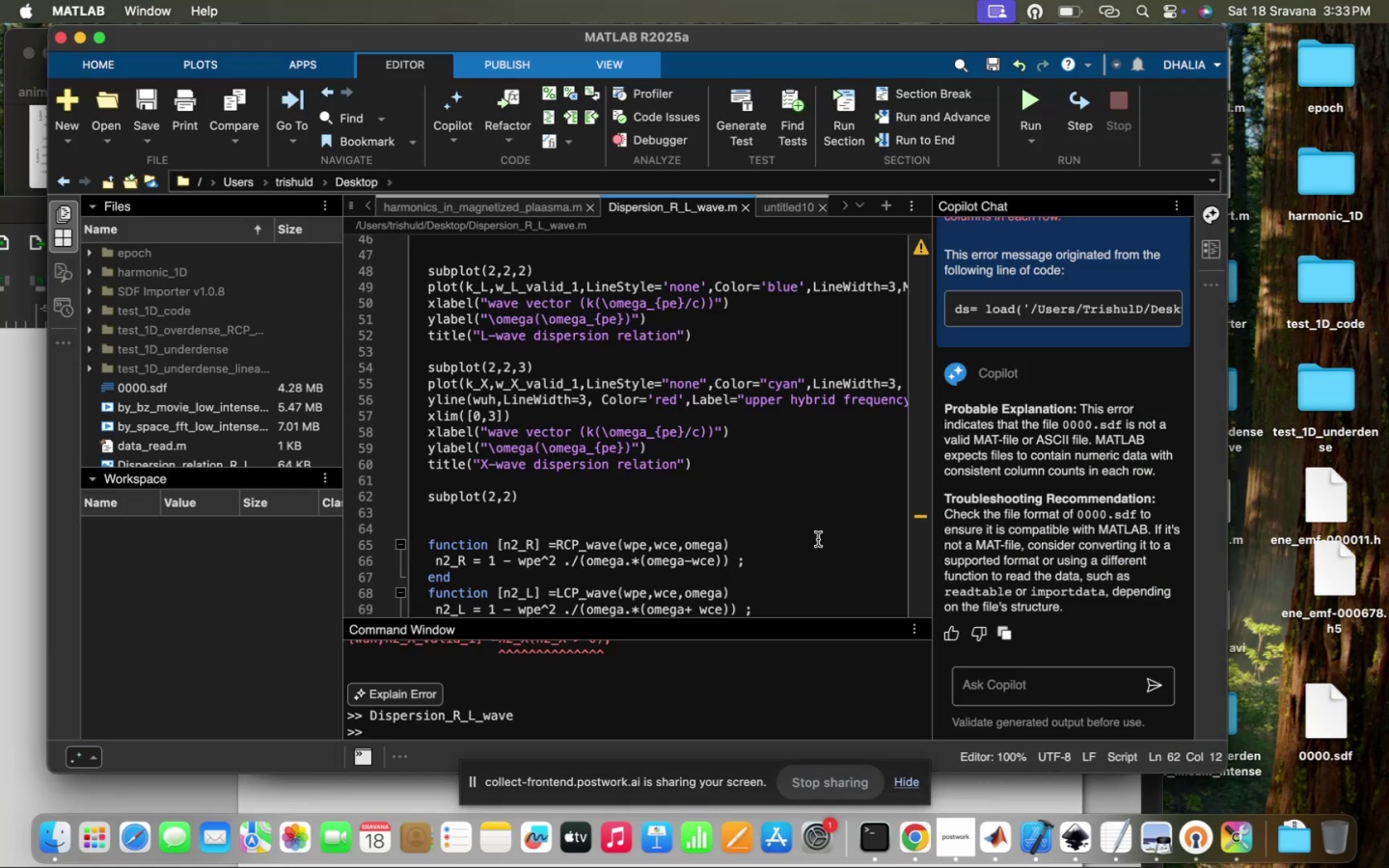 
left_click([696, 494])
 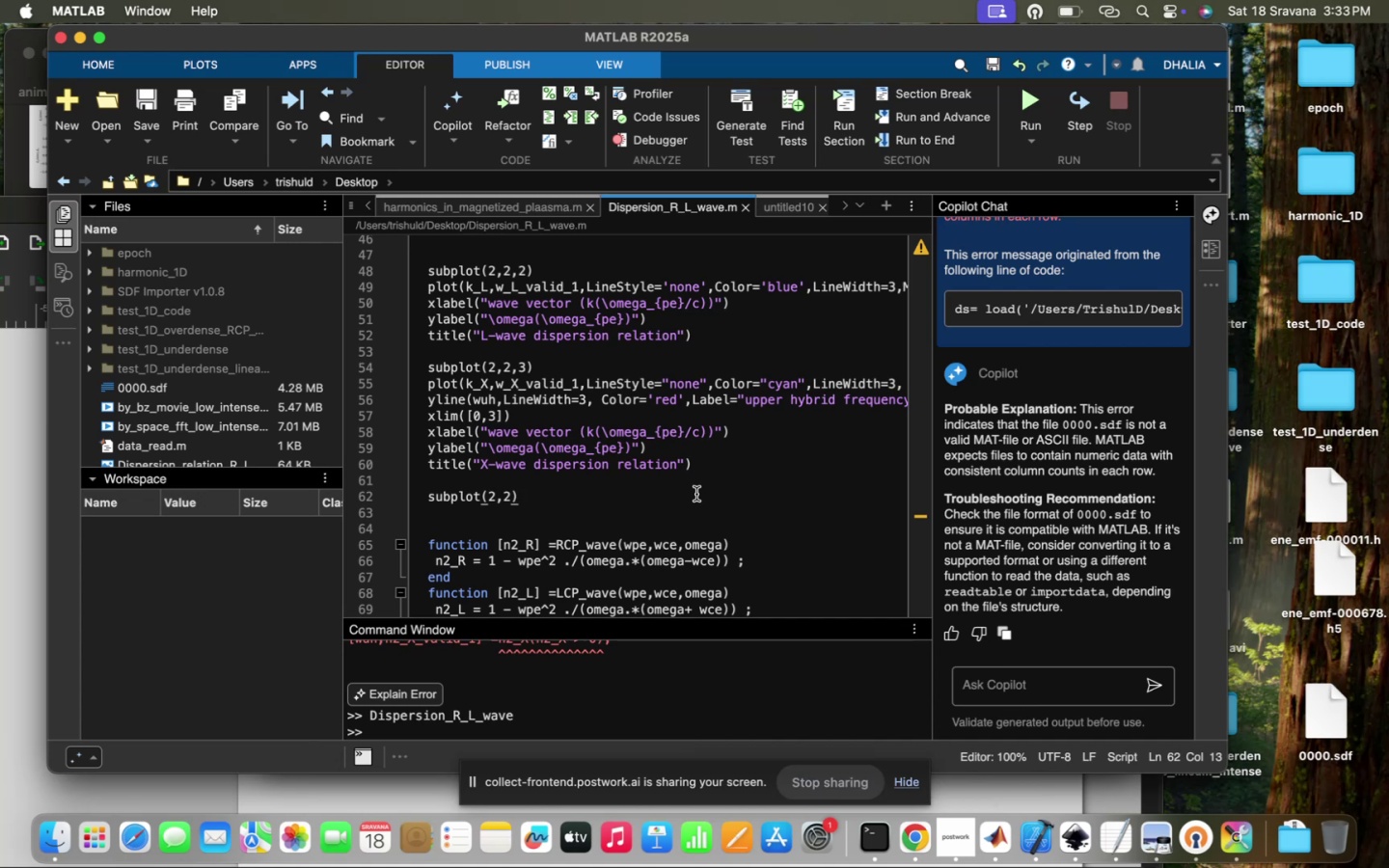 
key(ArrowLeft)
 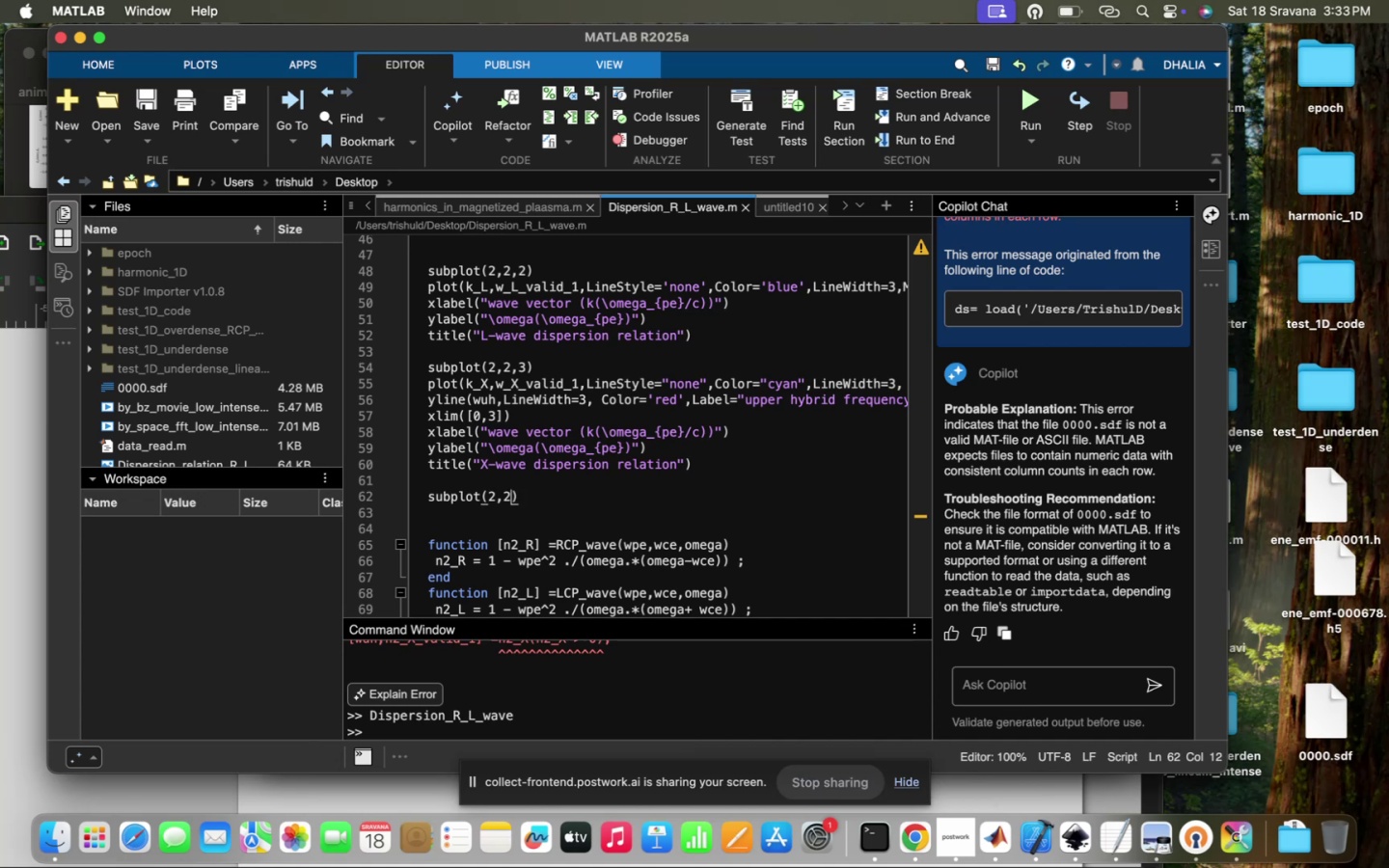 
key(Comma)
 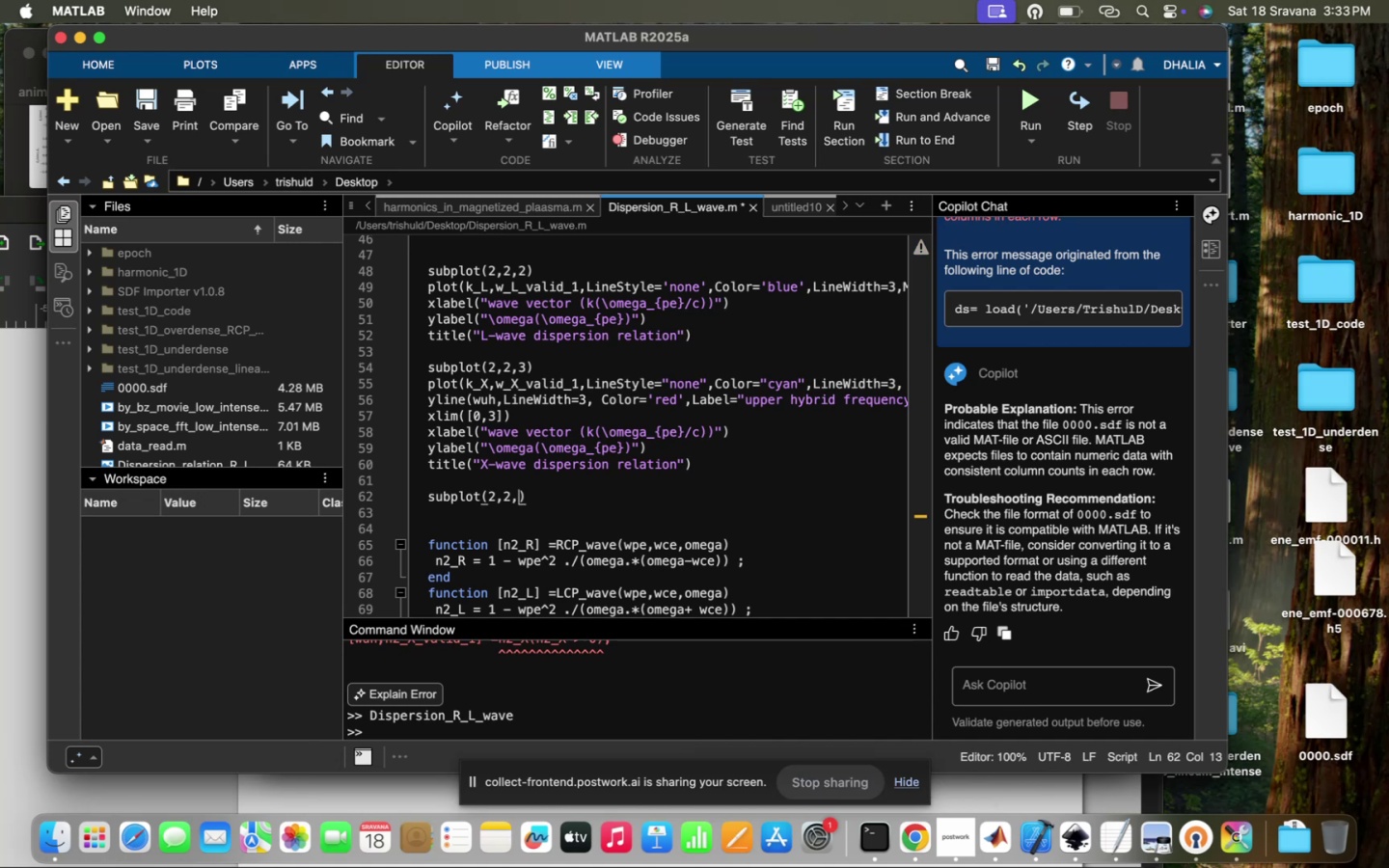 
key(4)
 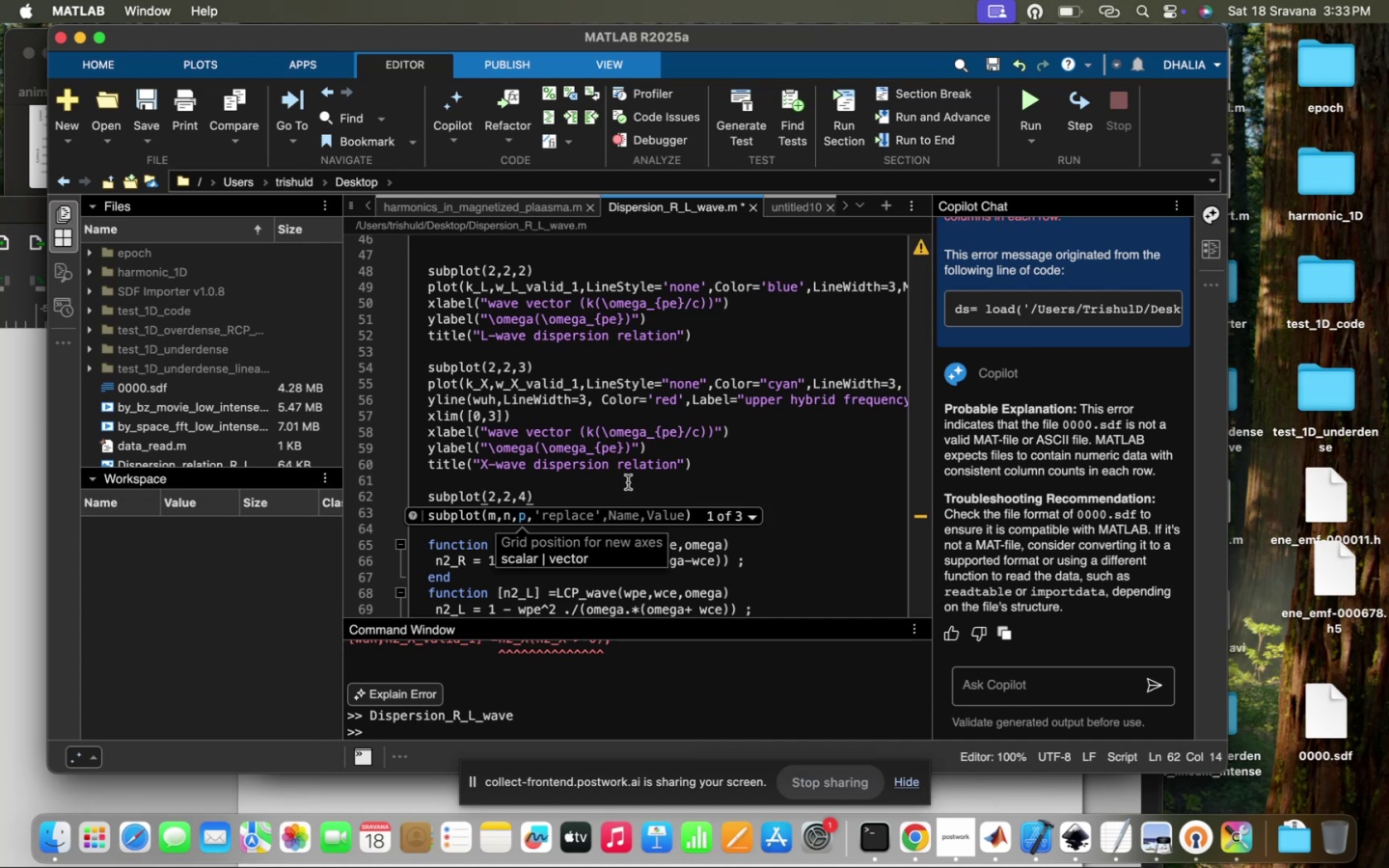 
left_click([615, 485])
 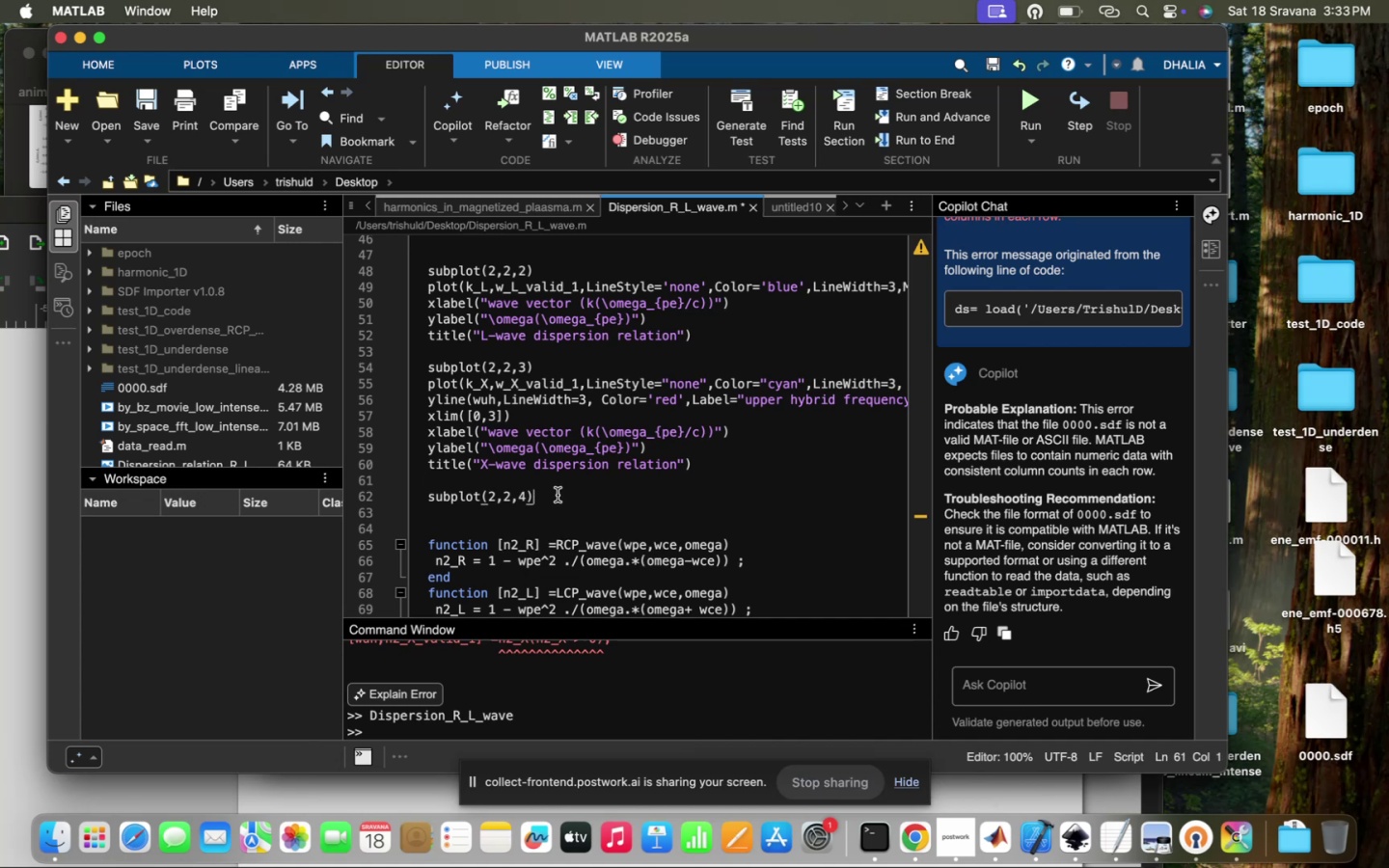 
key(Enter)
 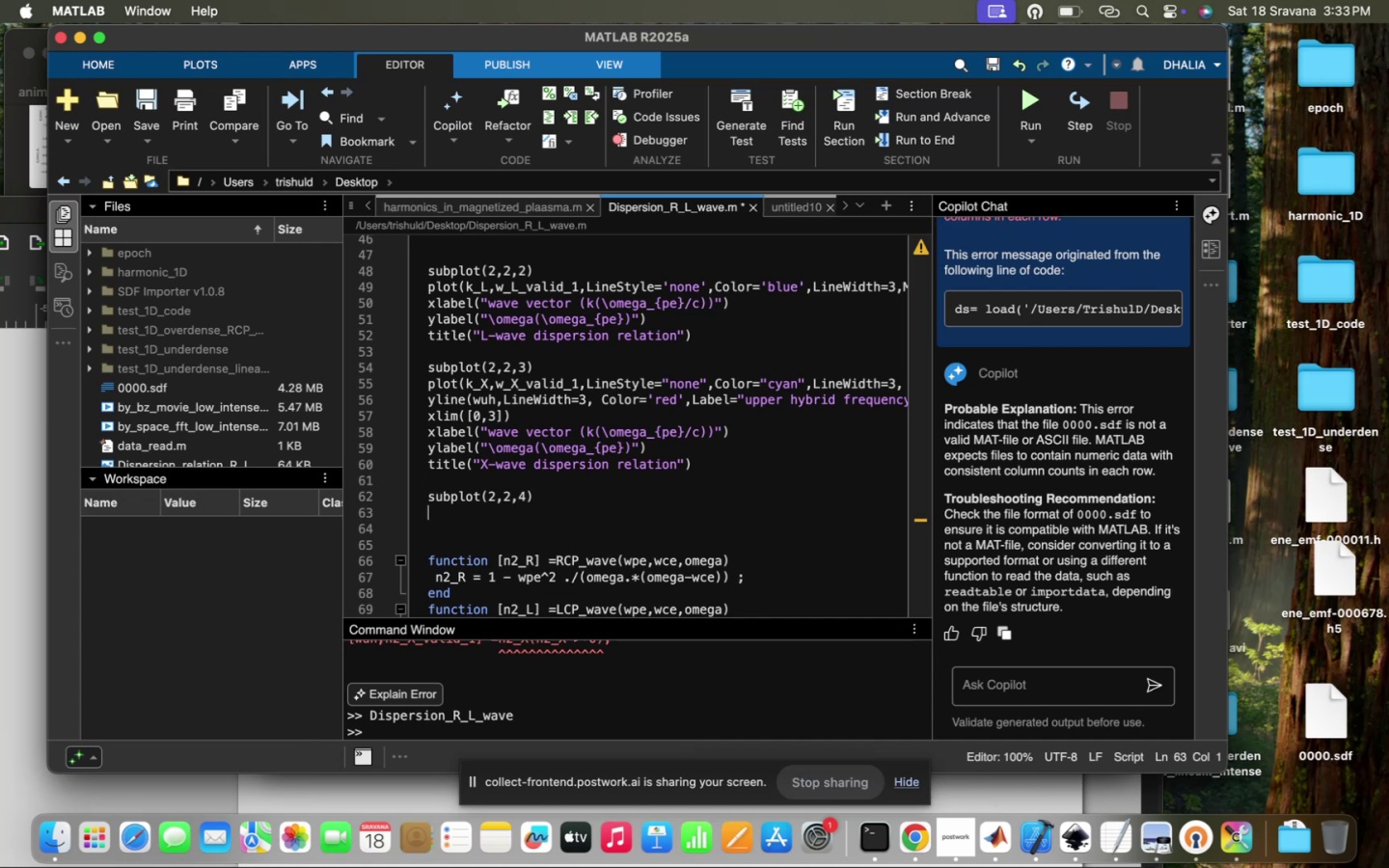 
type(plo)
key(Tab)
 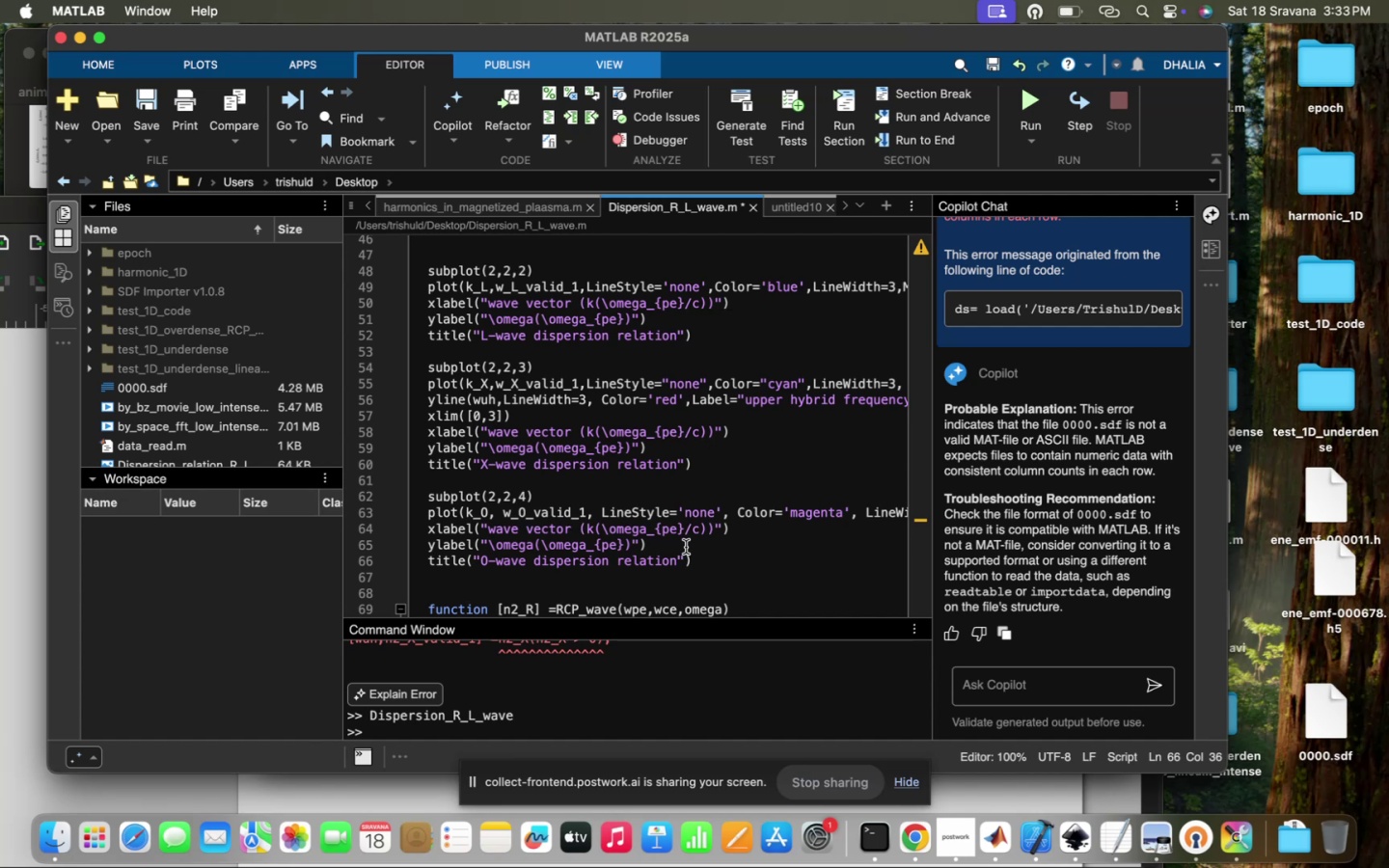 
scroll: coordinate [716, 569], scroll_direction: down, amount: 9.0
 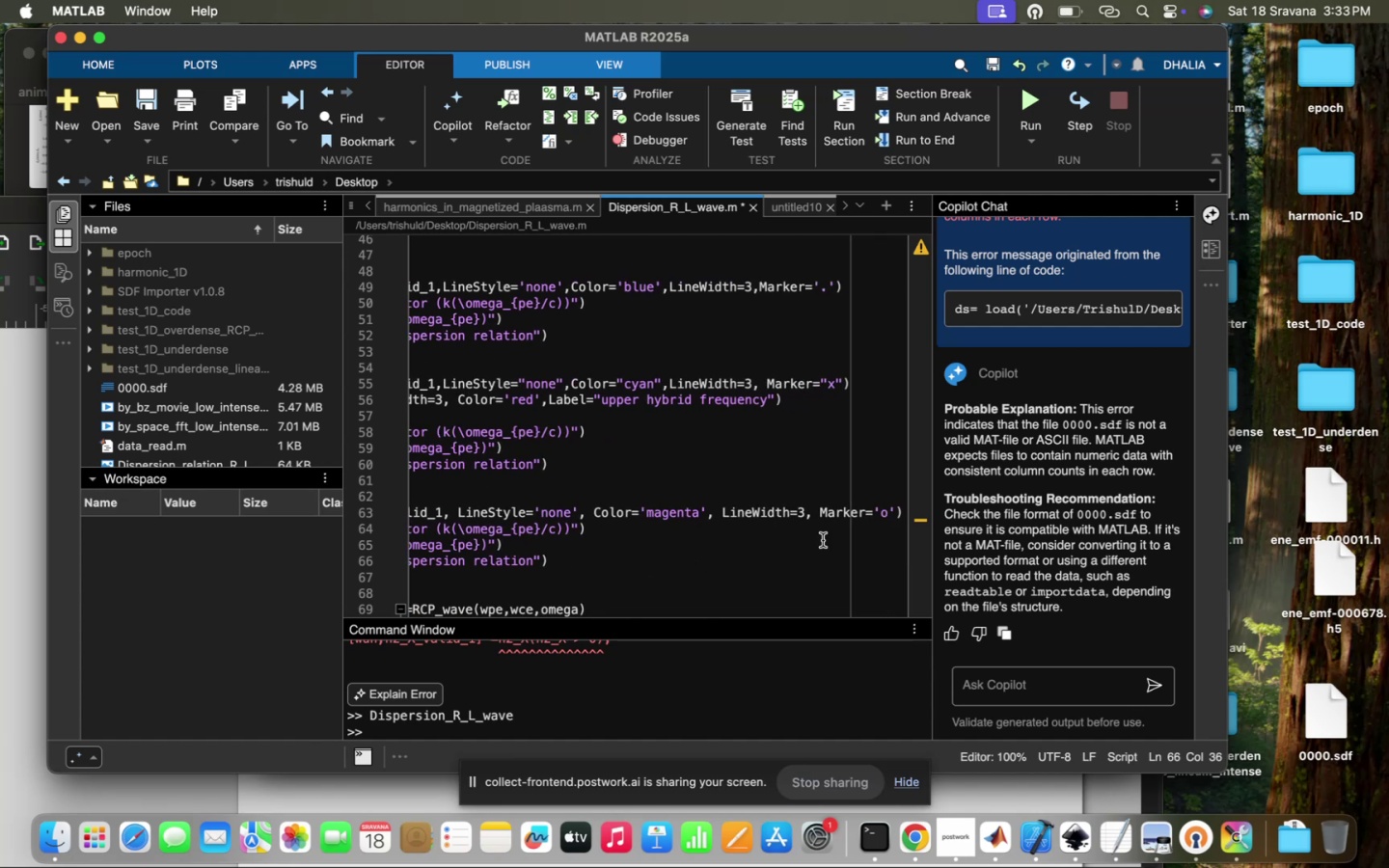 
scroll: coordinate [823, 550], scroll_direction: up, amount: 120.0
 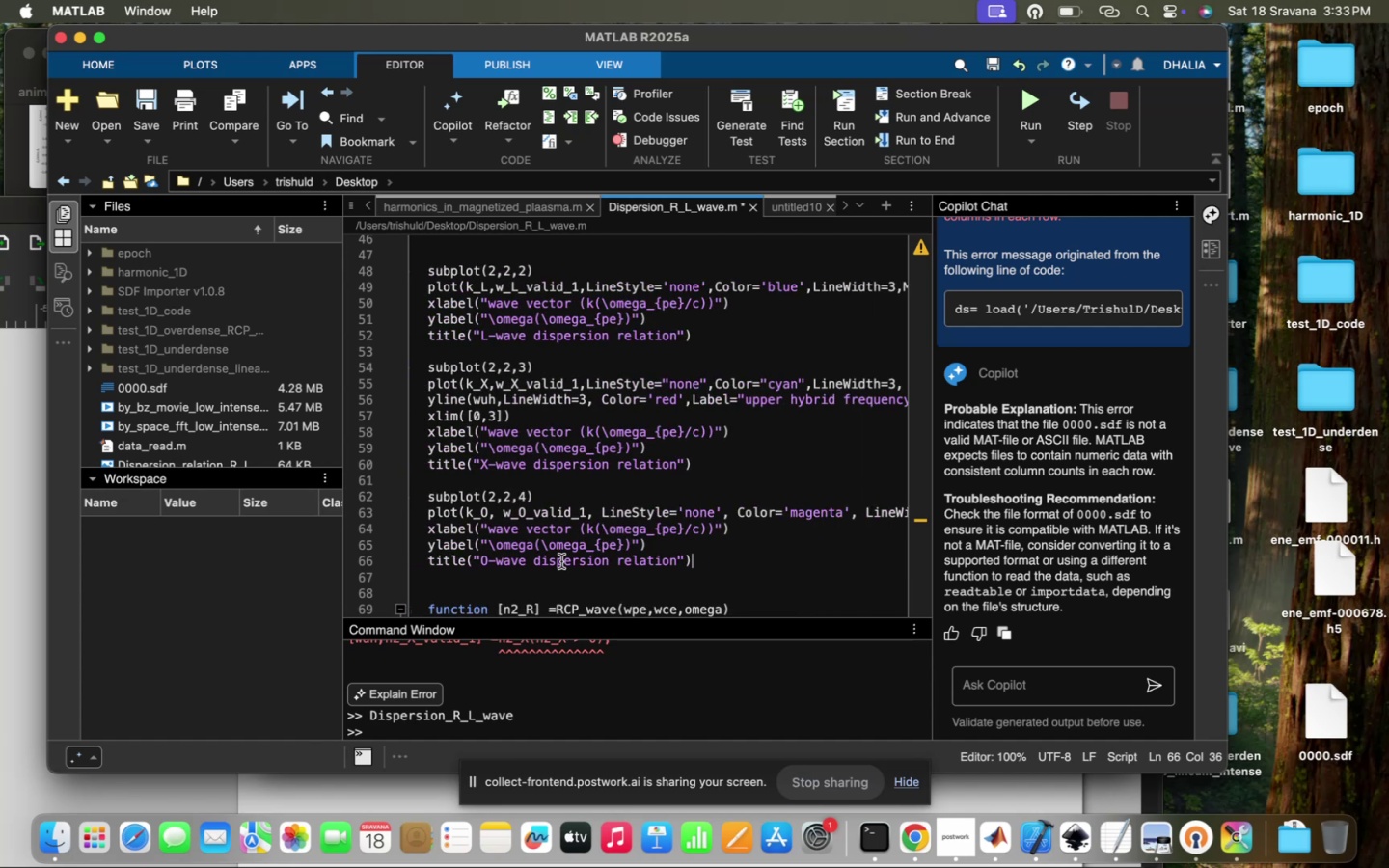 
scroll: coordinate [561, 561], scroll_direction: down, amount: 9.0
 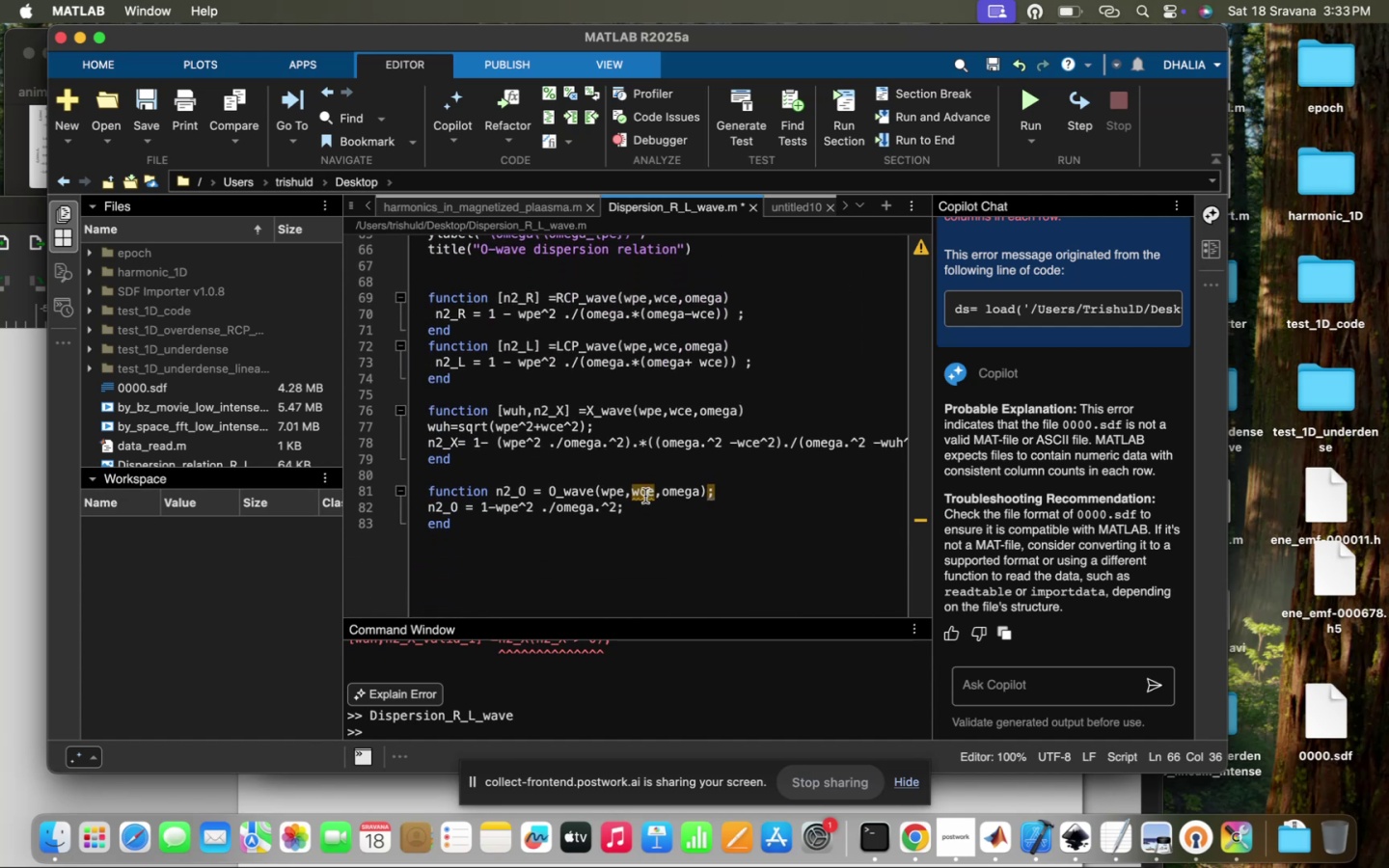 
left_click([643, 492])
 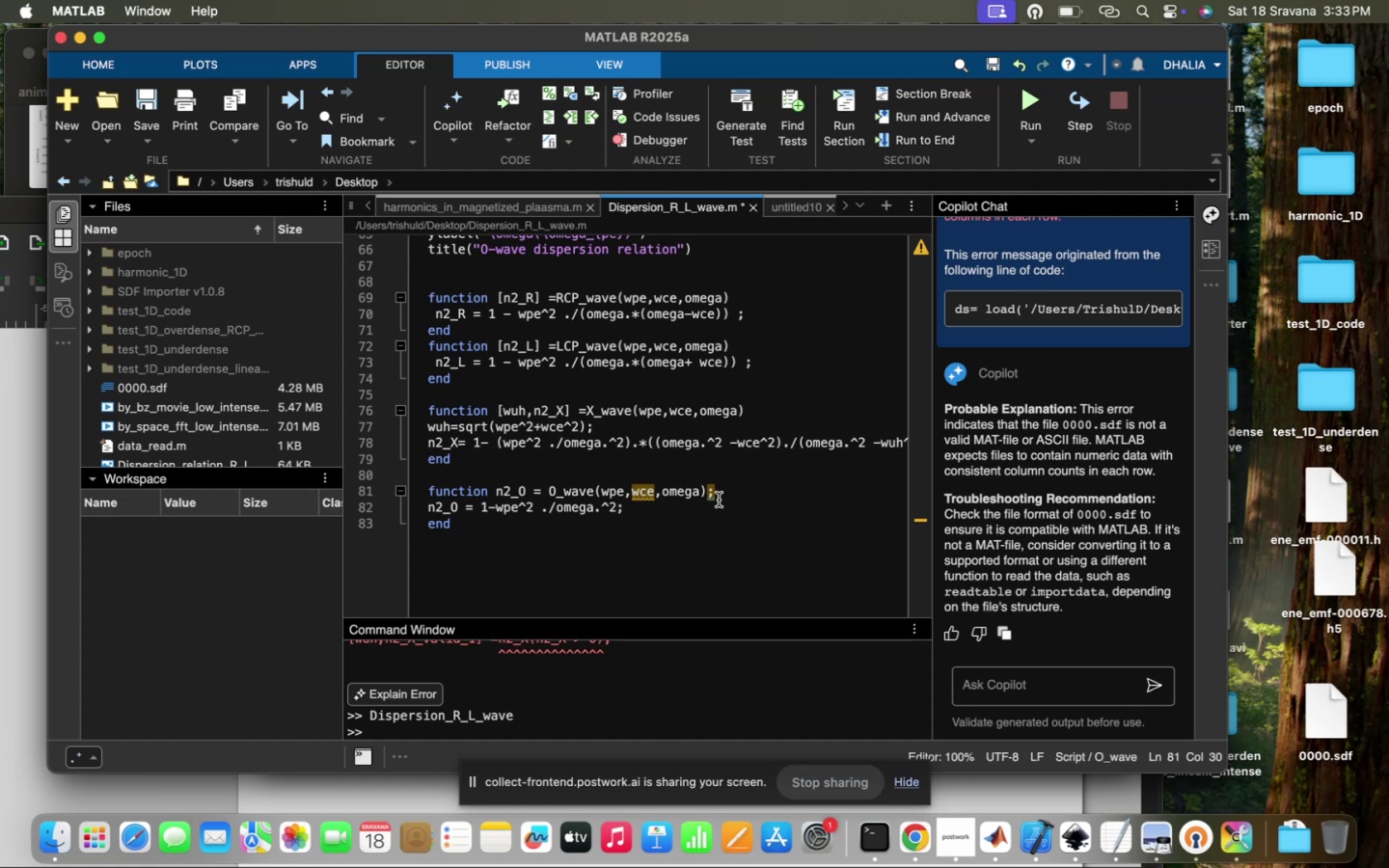 
left_click([719, 497])
 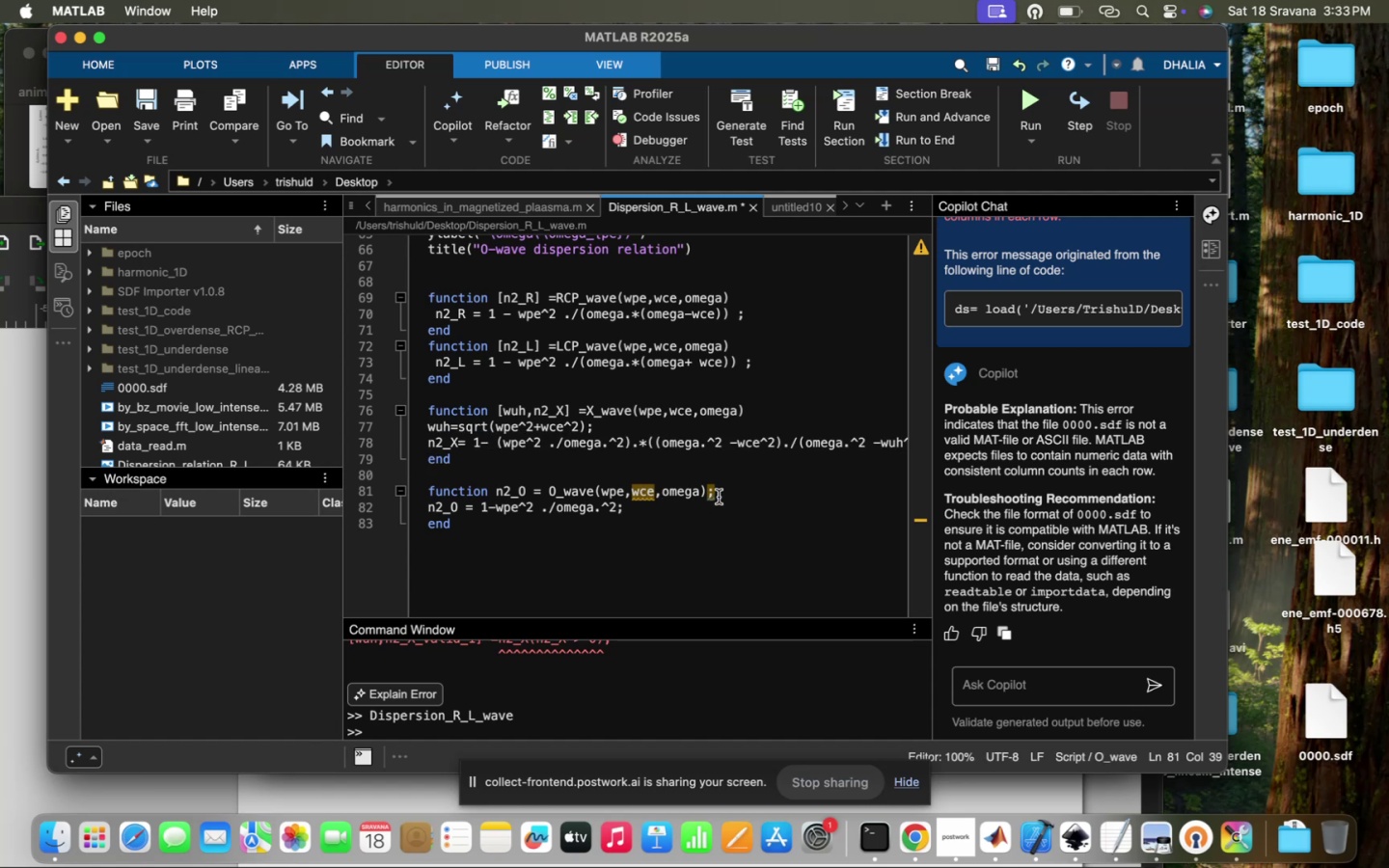 
key(Backspace)
 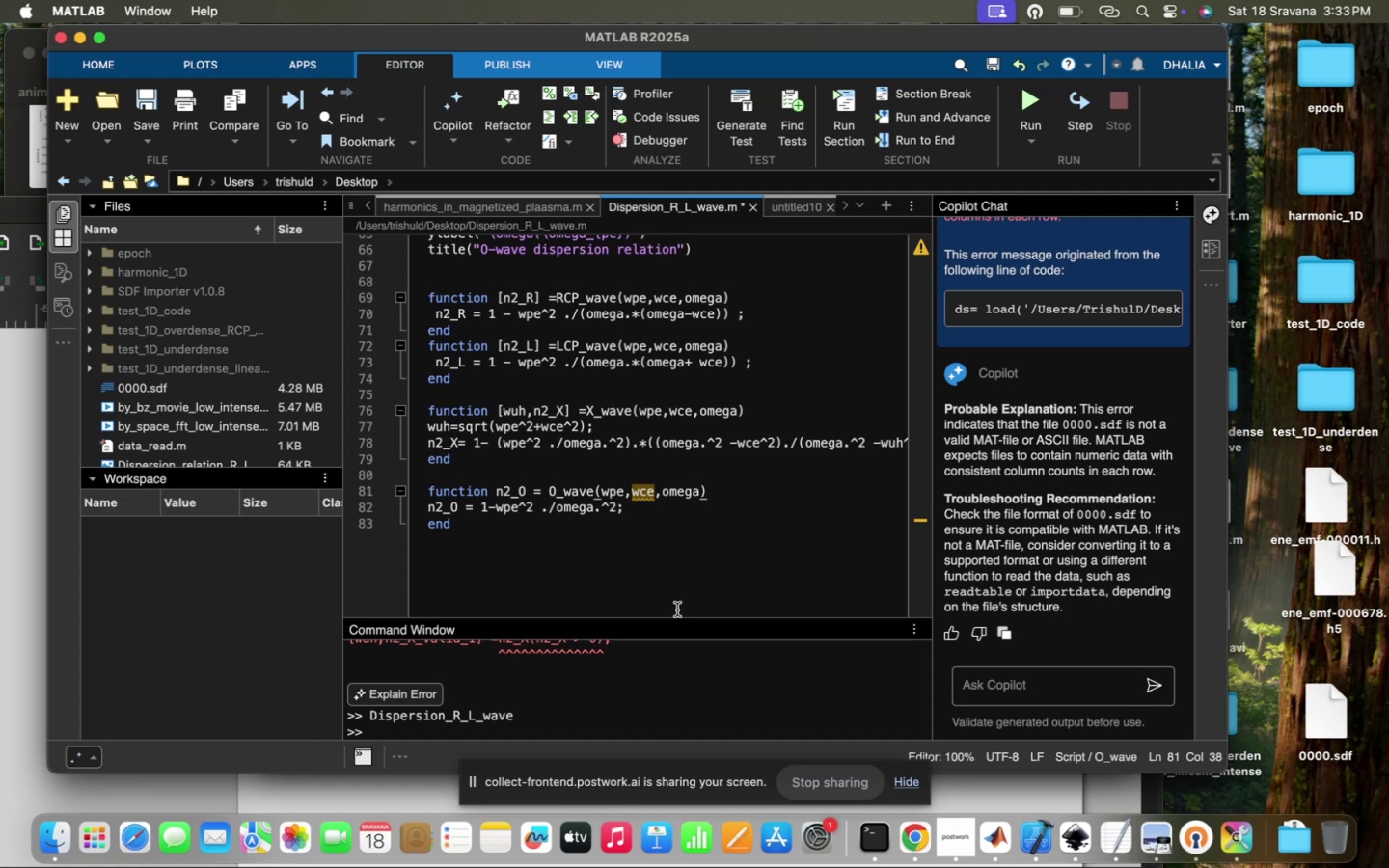 
left_click([677, 610])
 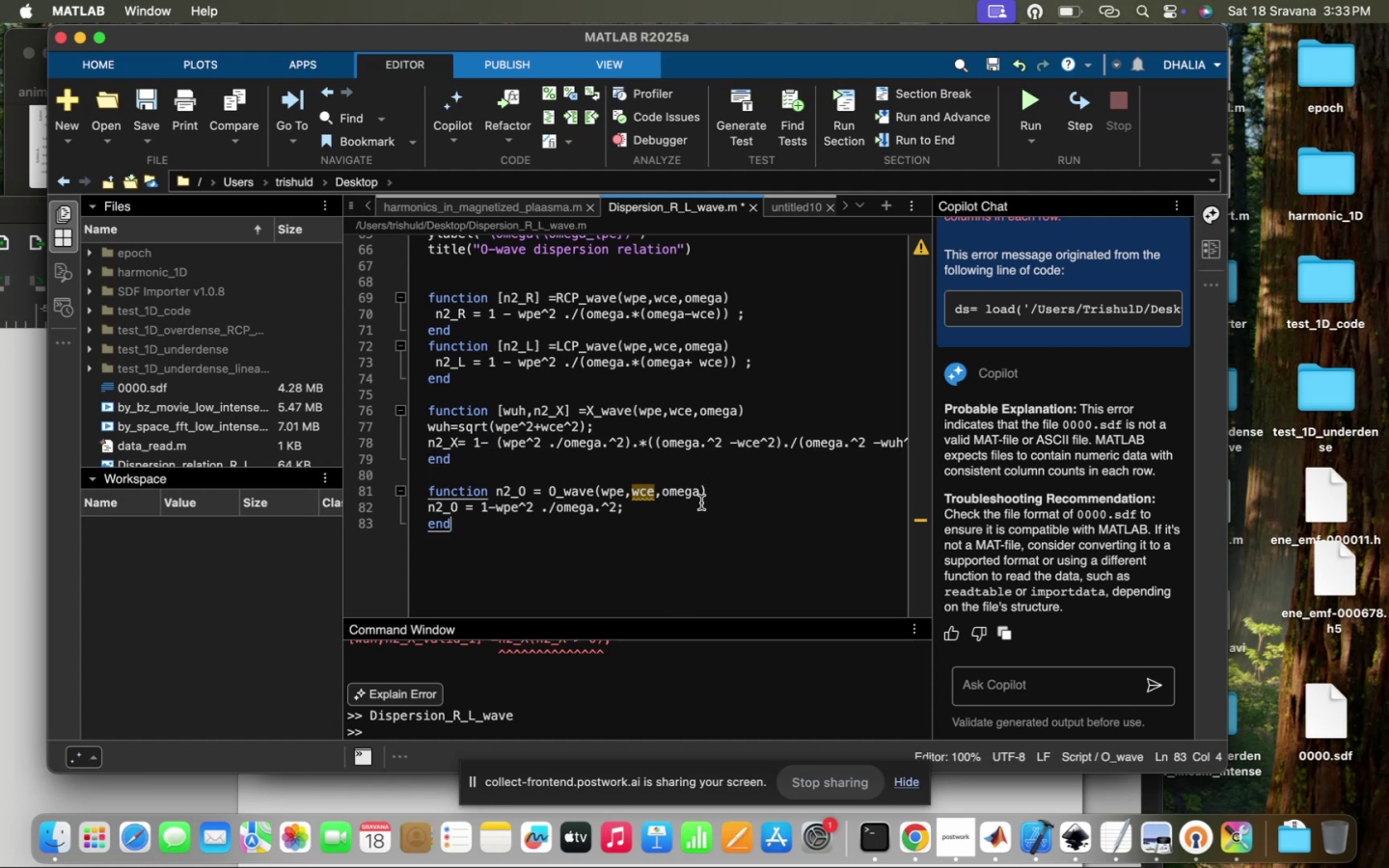 
scroll: coordinate [701, 502], scroll_direction: down, amount: 34.0
 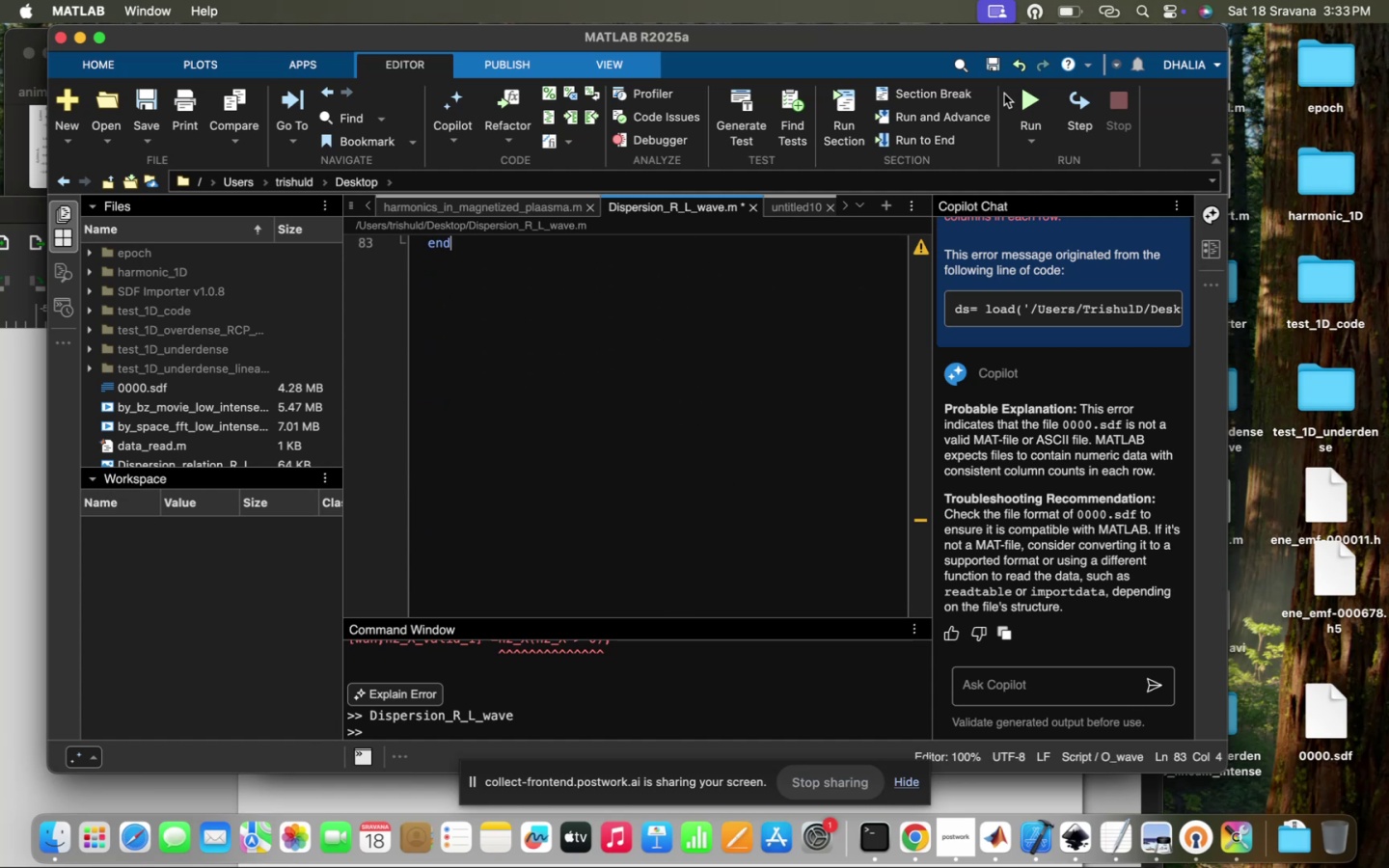 
double_click([1023, 94])
 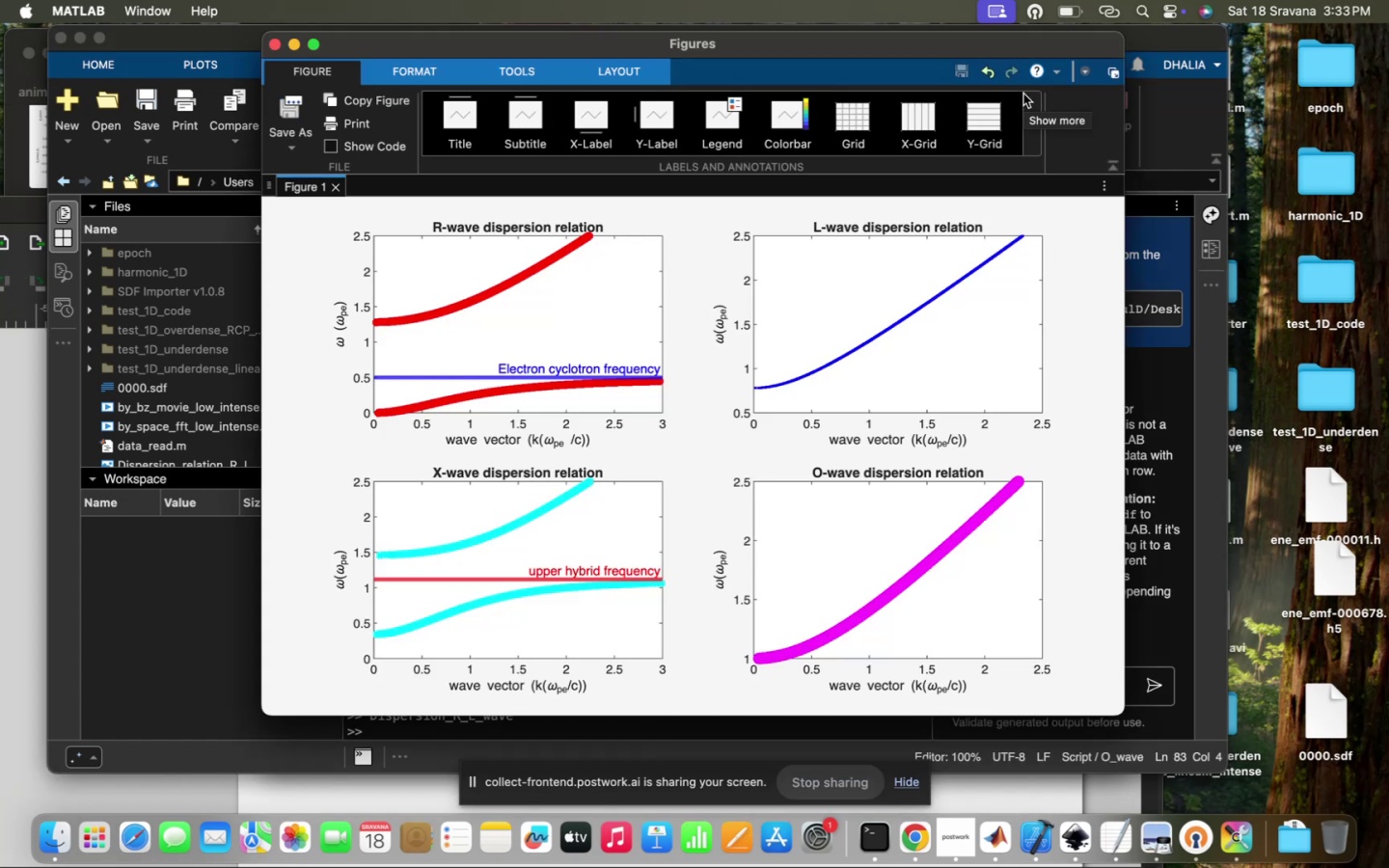 
left_click_drag(start_coordinate=[846, 545], to_coordinate=[846, 493])
 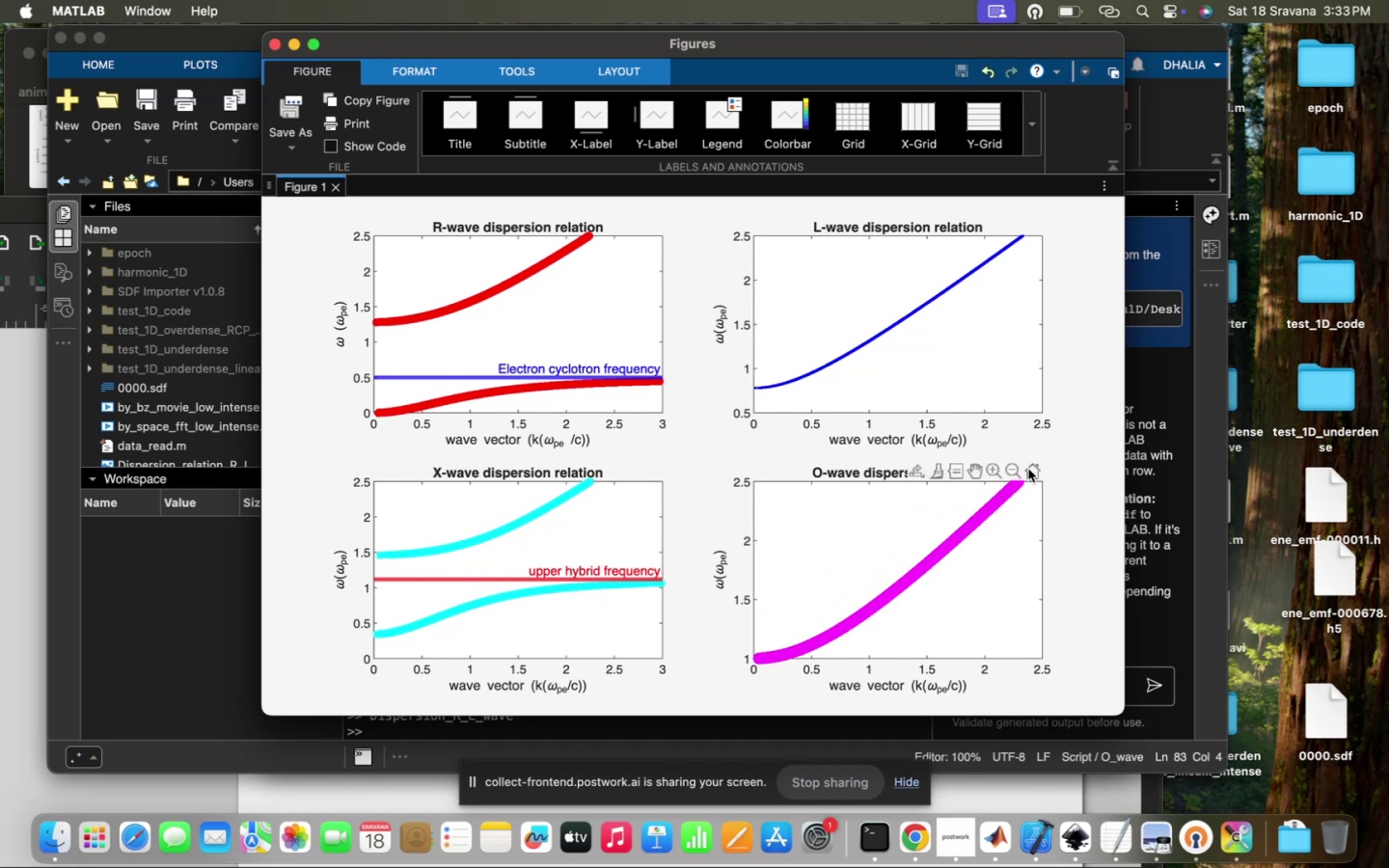 
left_click_drag(start_coordinate=[843, 572], to_coordinate=[844, 552])
 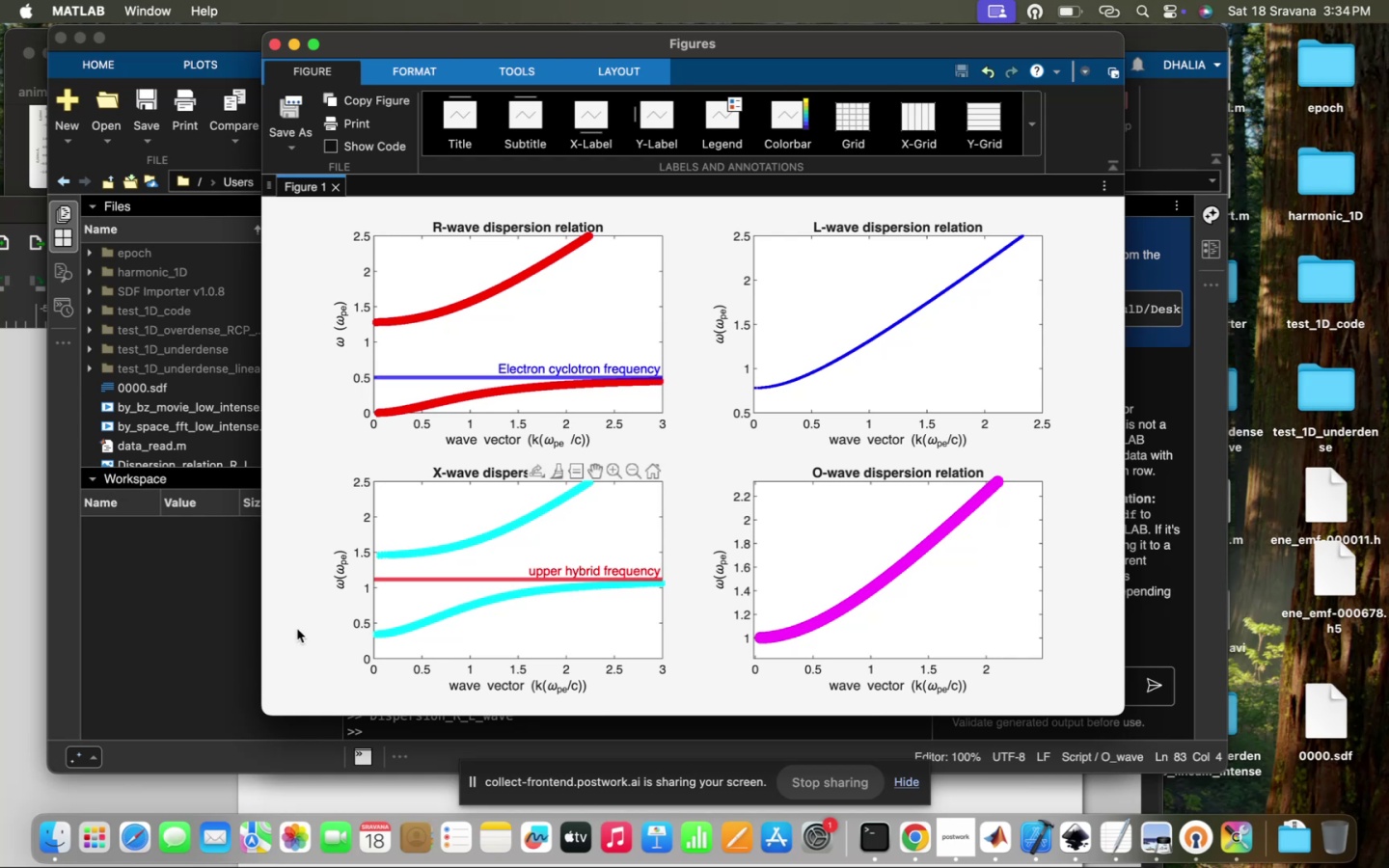 
wait(5.37)
 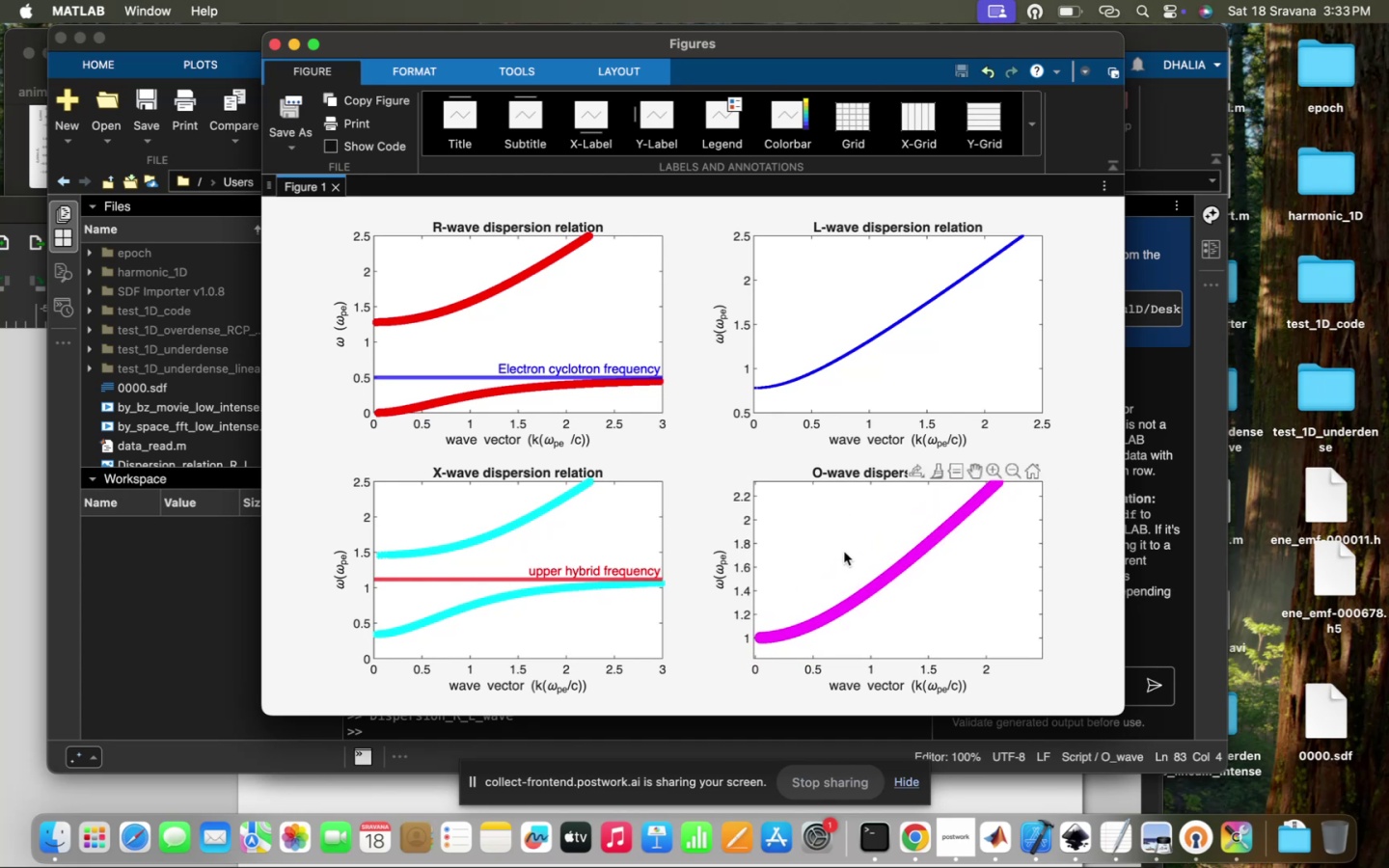 
left_click([199, 550])
 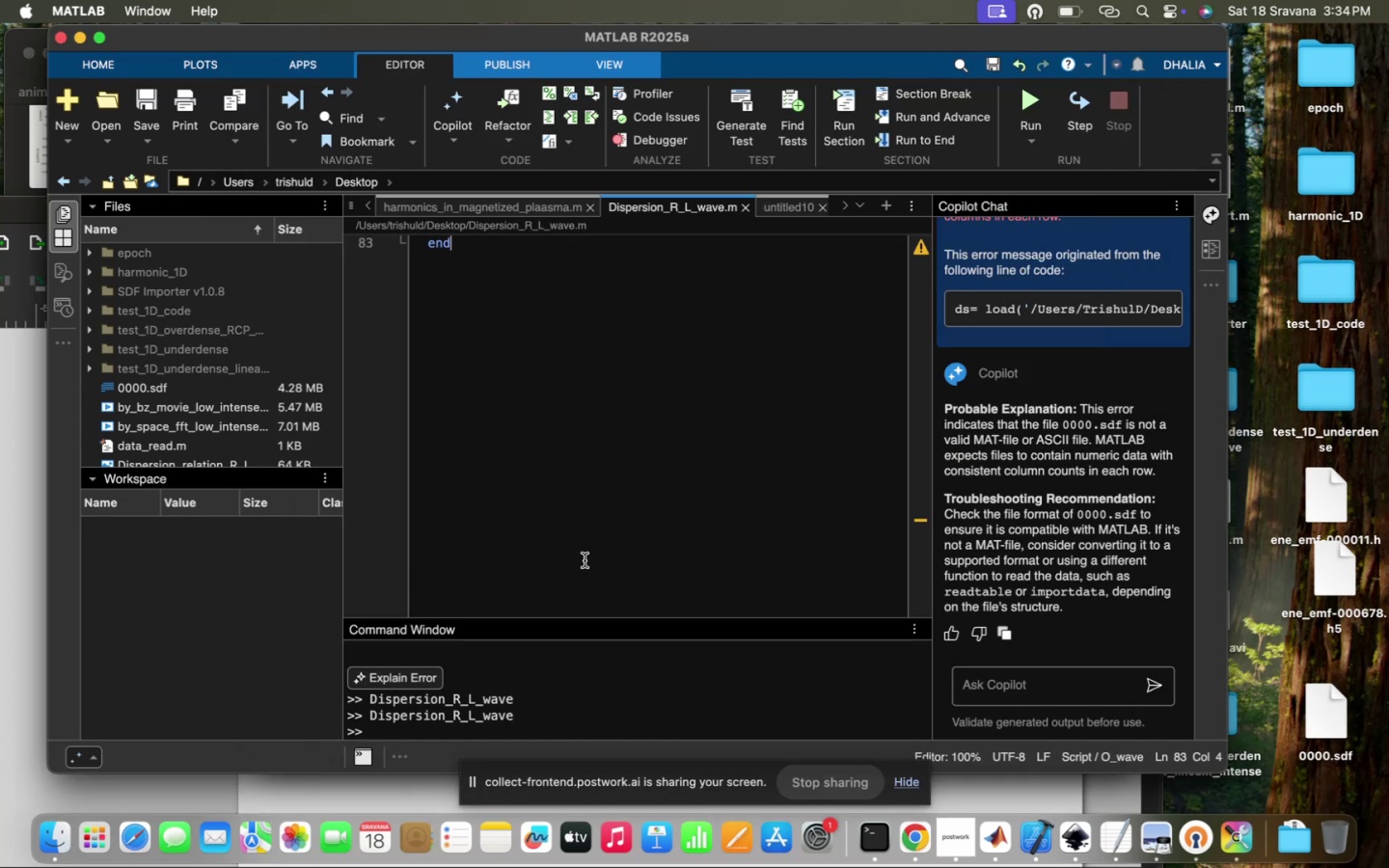 
scroll: coordinate [596, 538], scroll_direction: up, amount: 51.0
 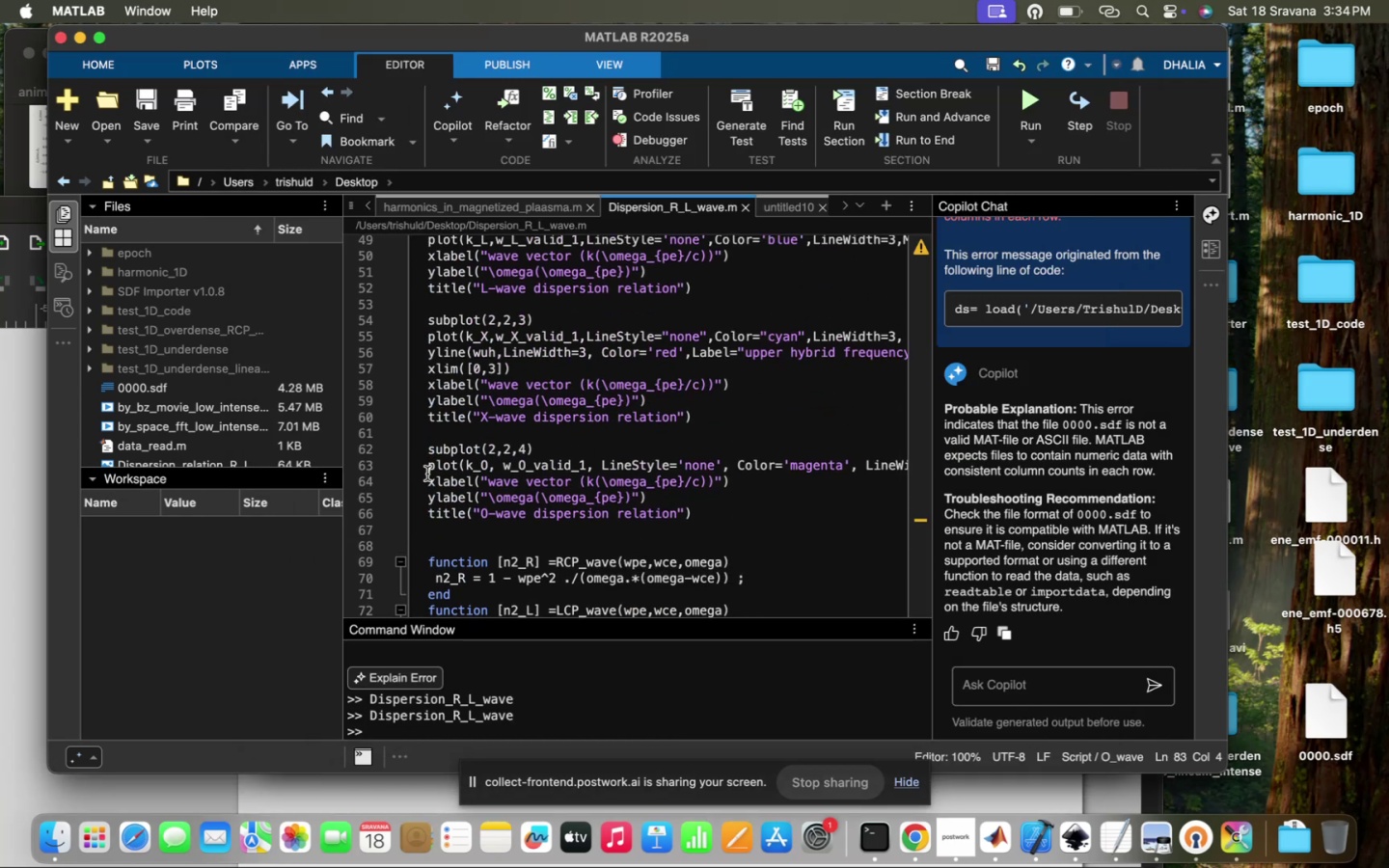 
key(Enter)
 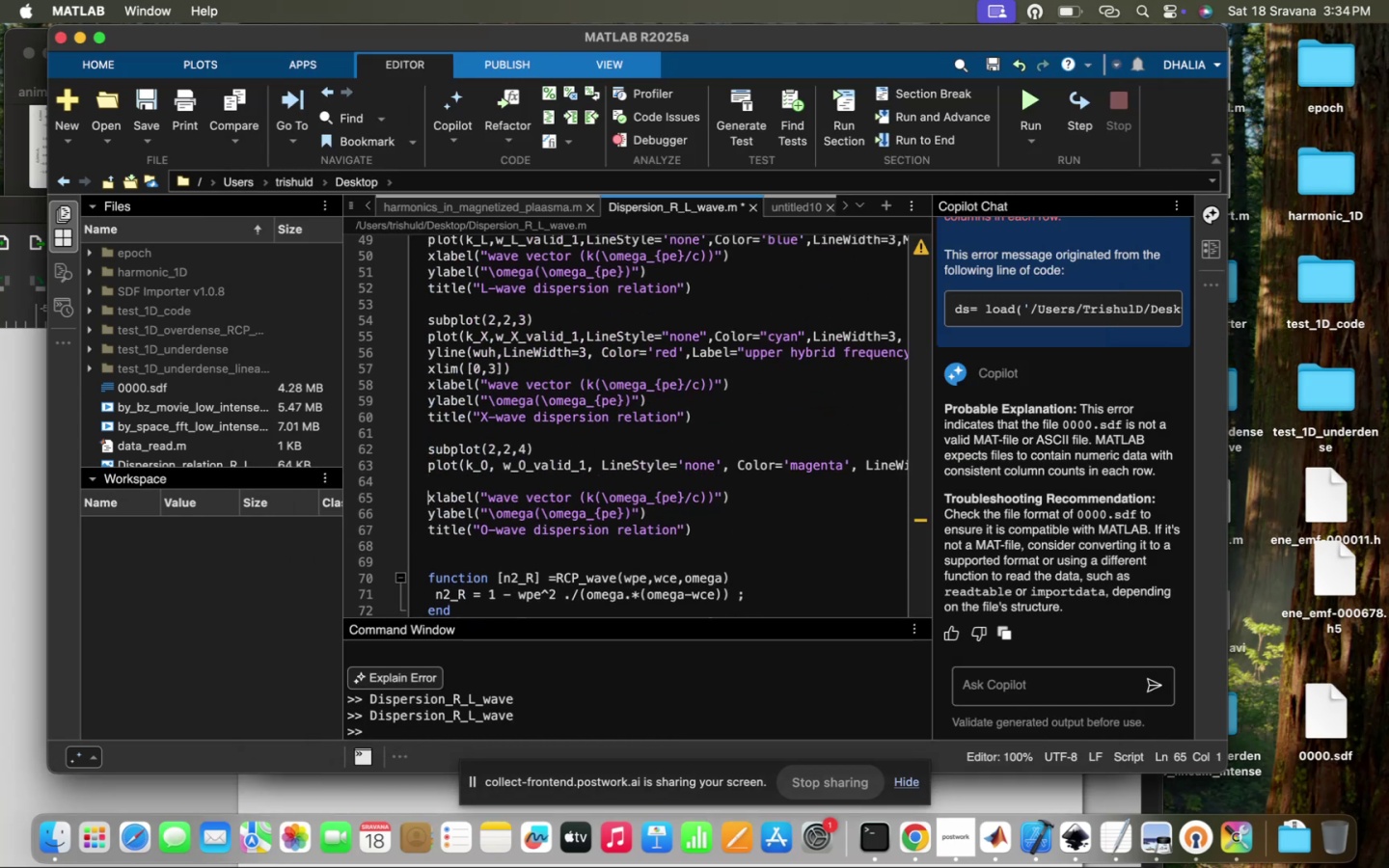 
key(ArrowUp)
 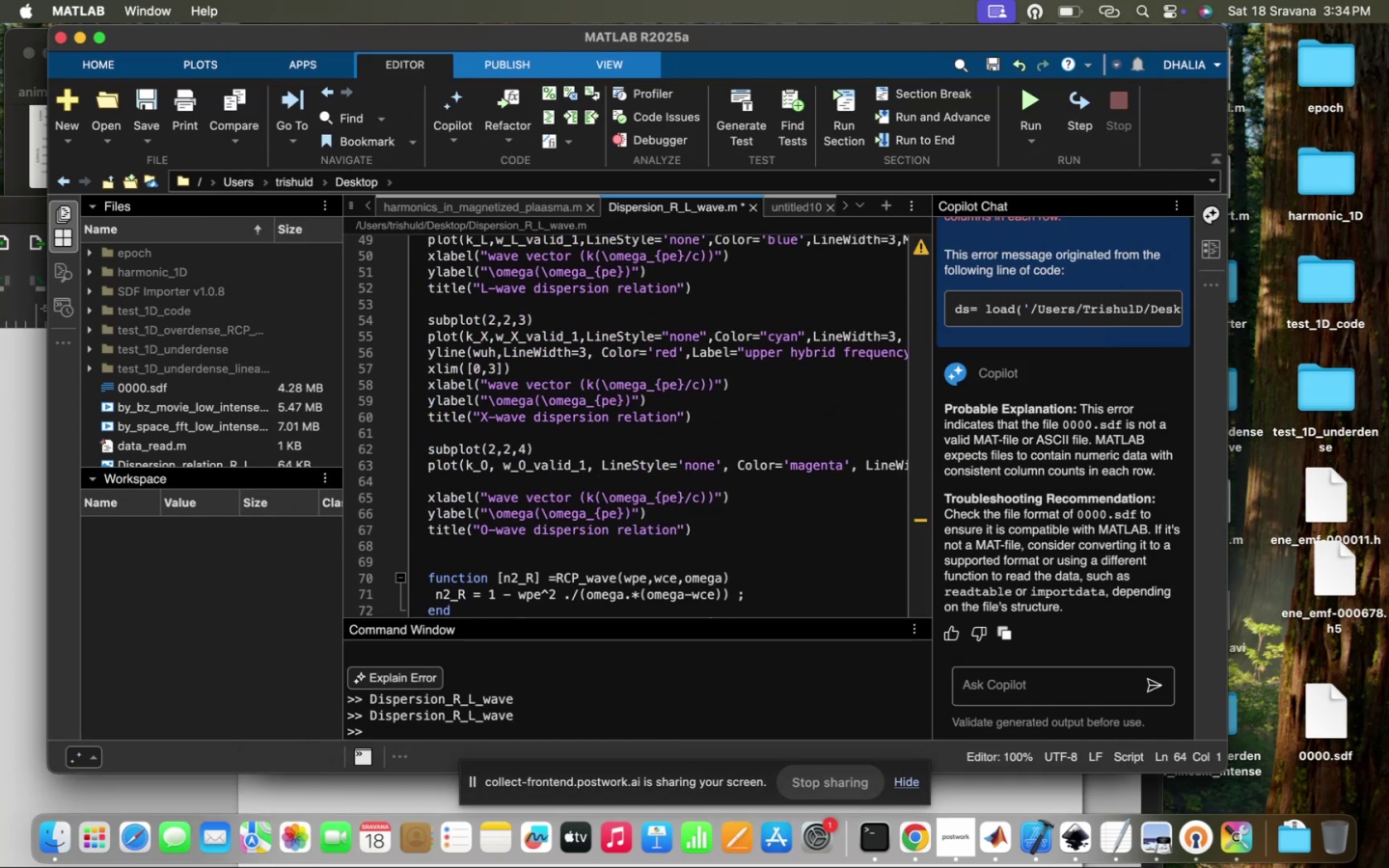 
type(yli)
key(Tab)
key(Backspace)
type(ne()
 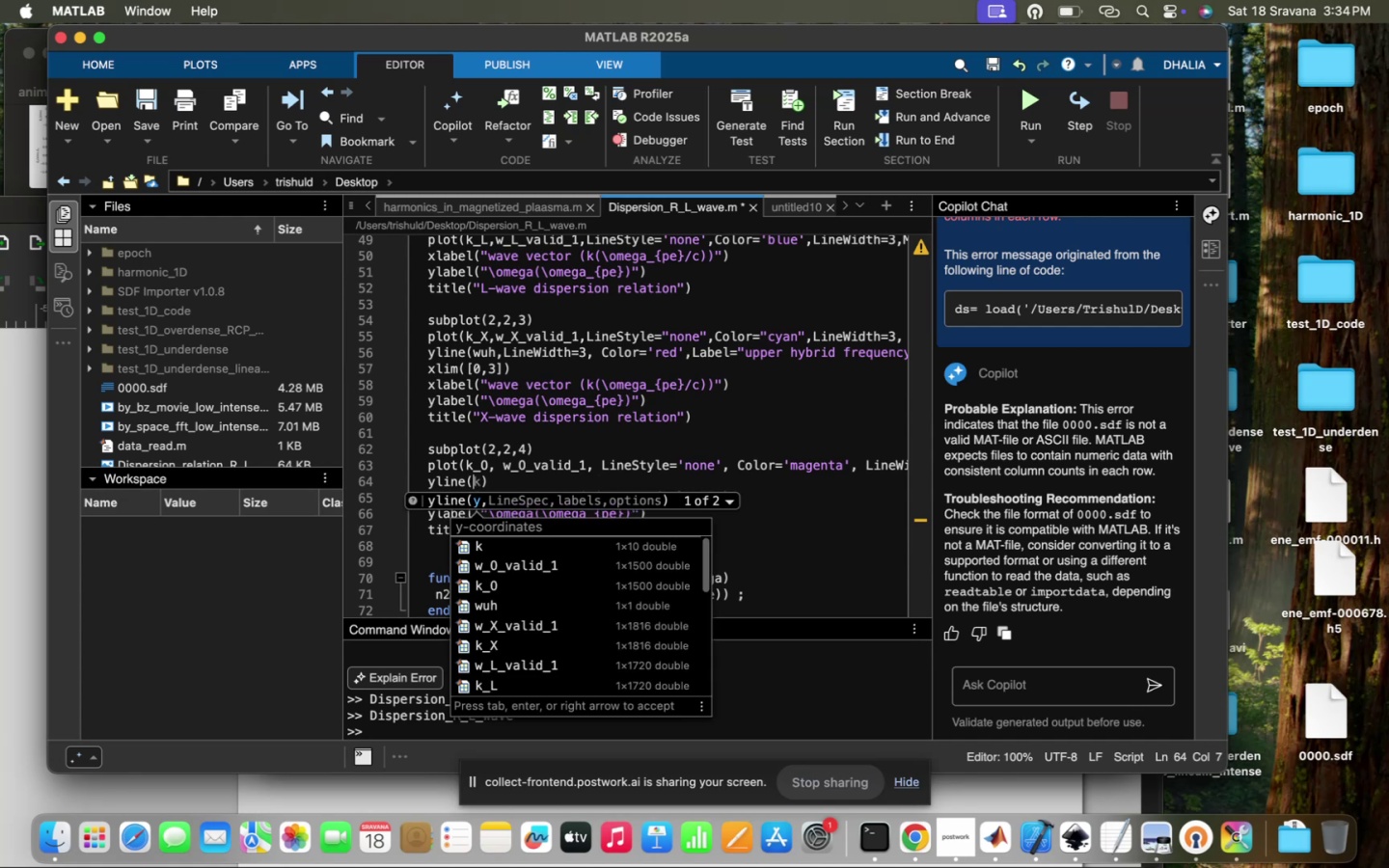 
type(wpe,L)
key(Tab)
 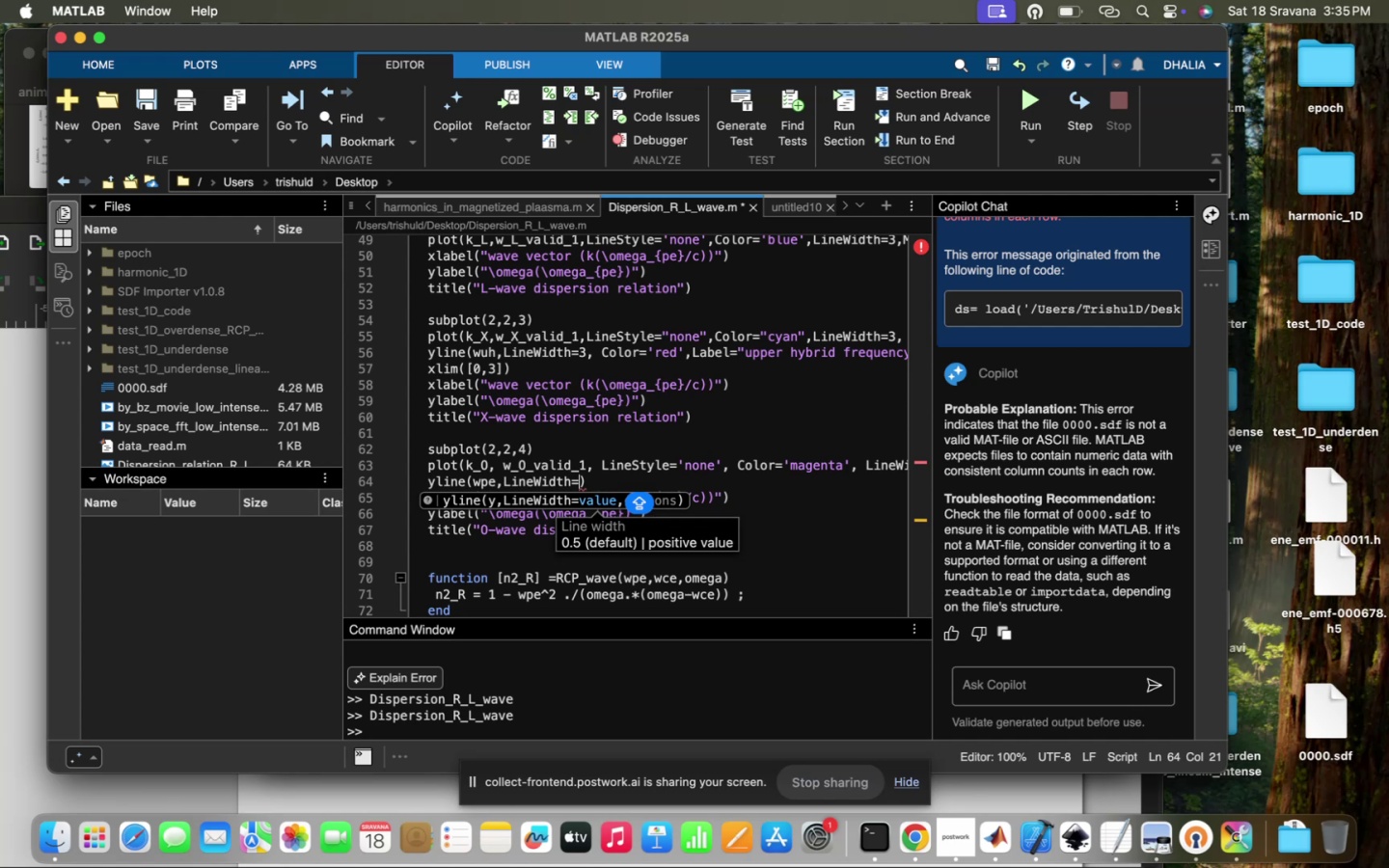 
wait(66.69)
 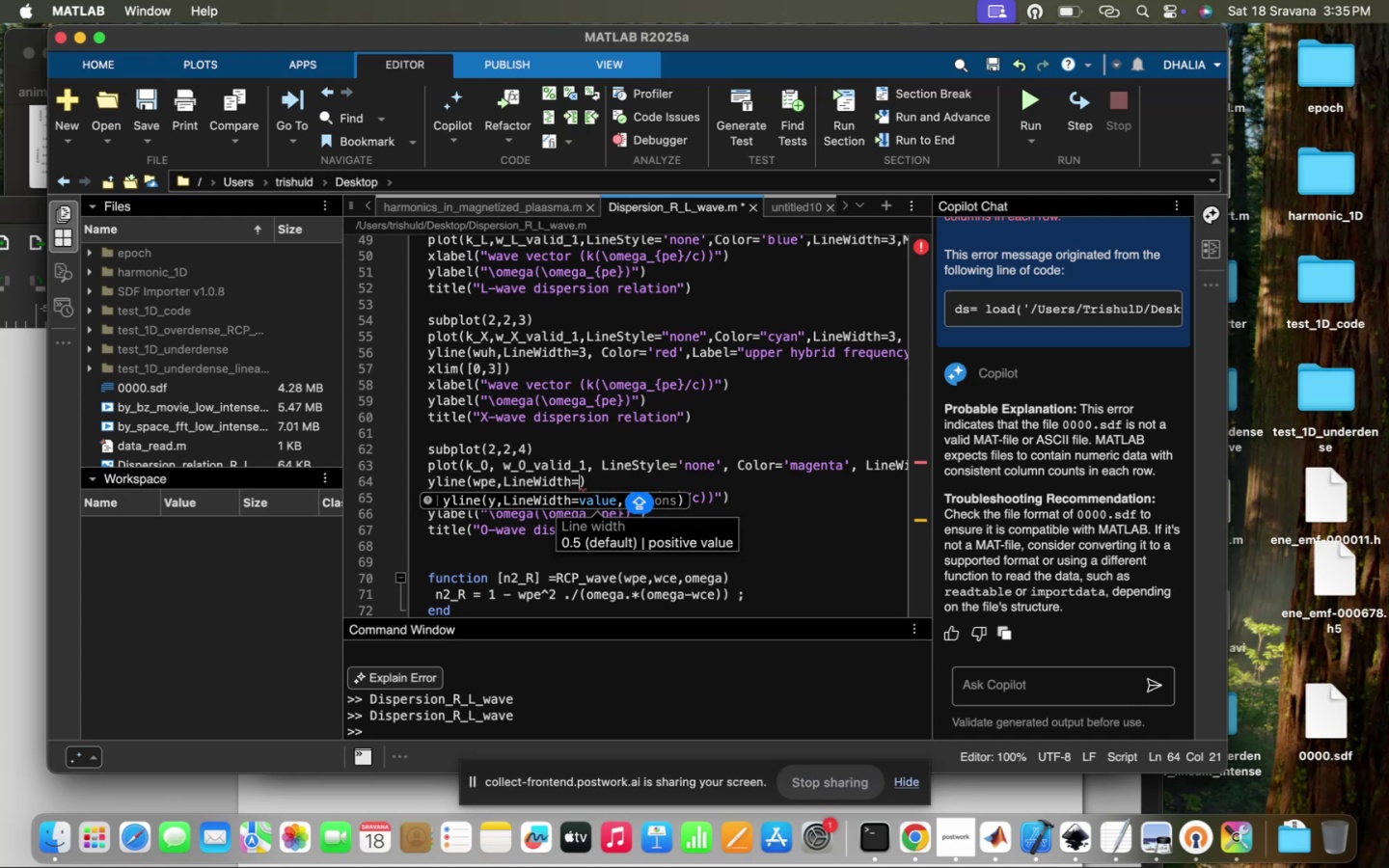 
left_click([633, 443])
 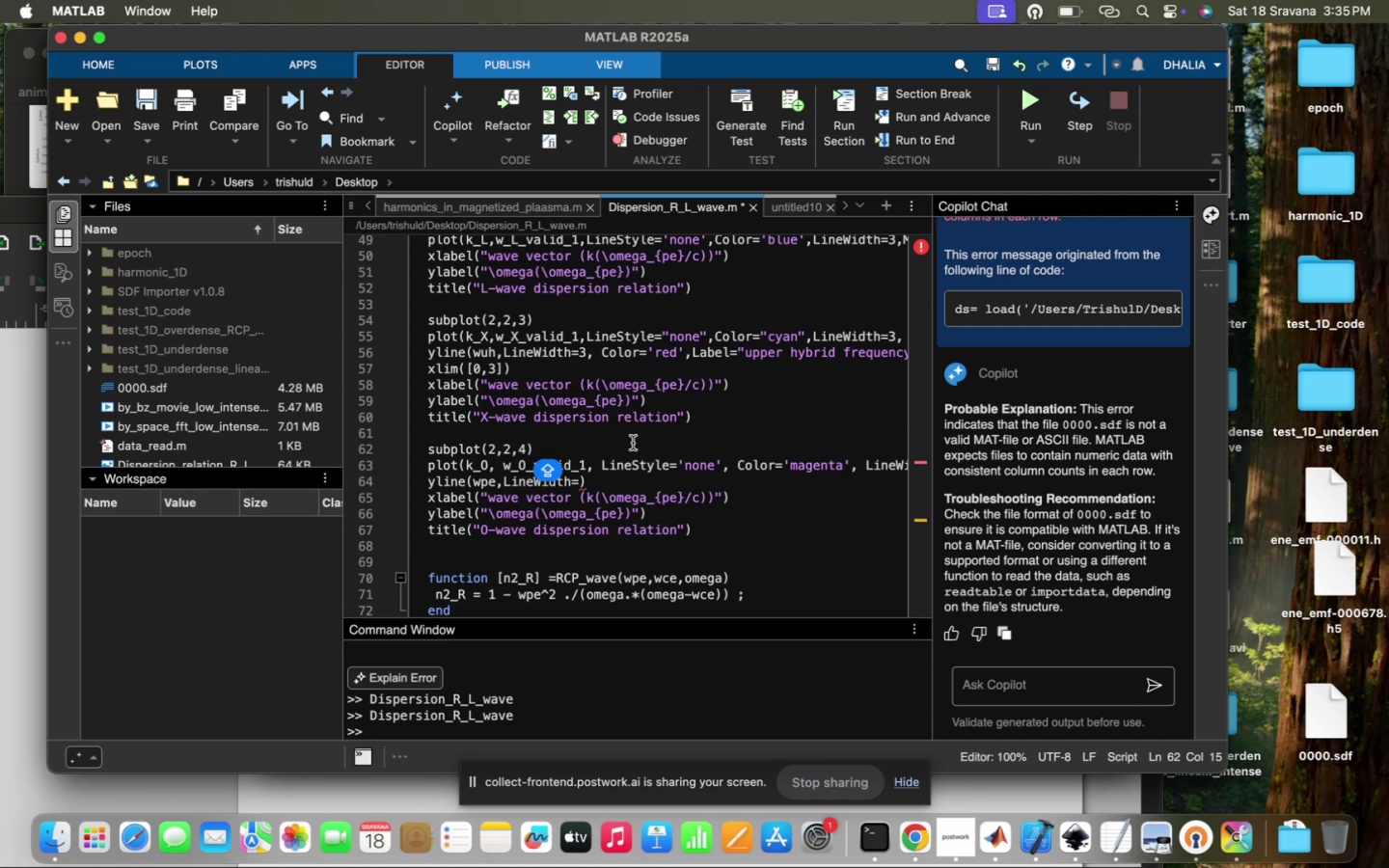 
wait(25.05)
 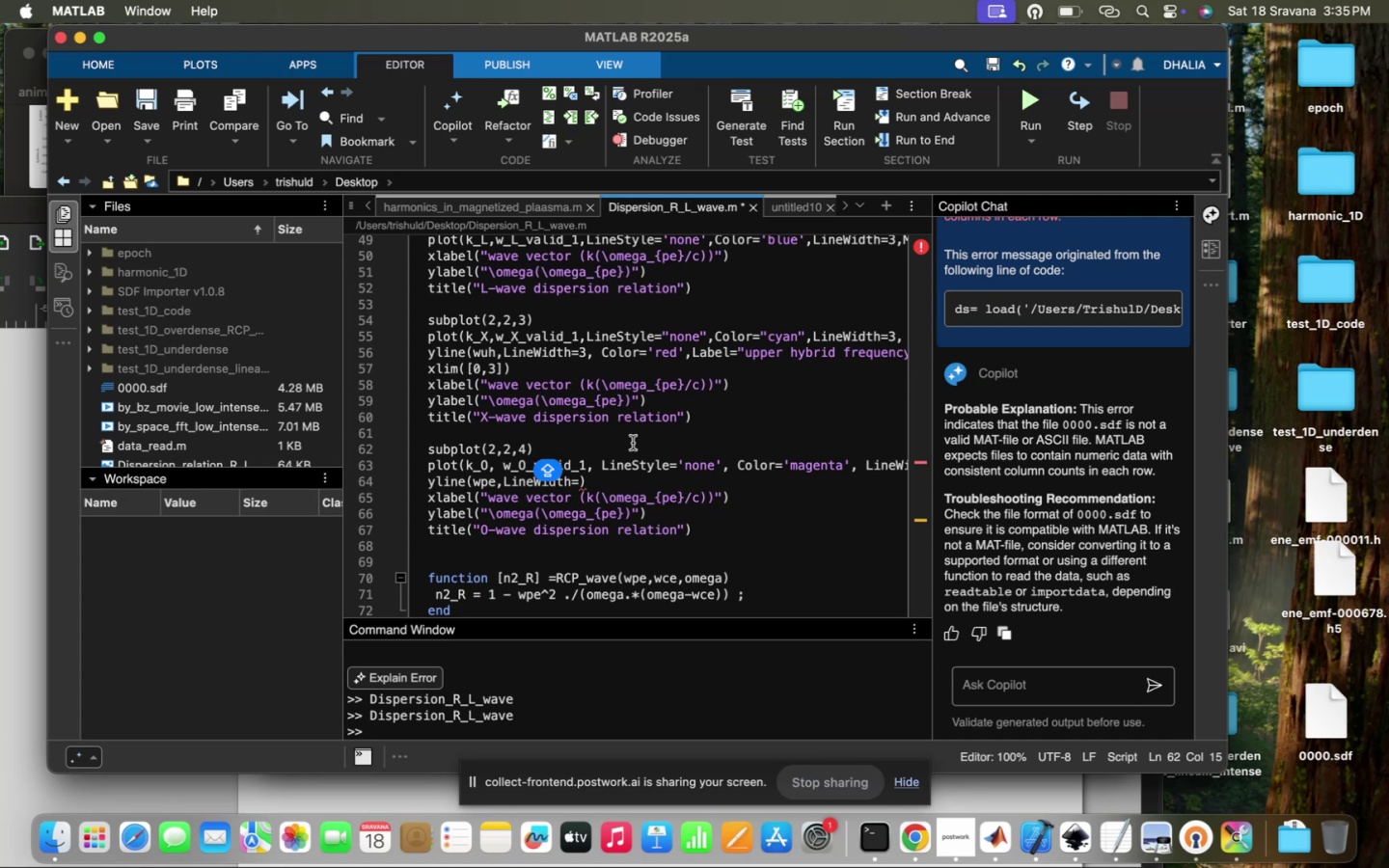 
scroll: coordinate [633, 443], scroll_direction: down, amount: 5.0
 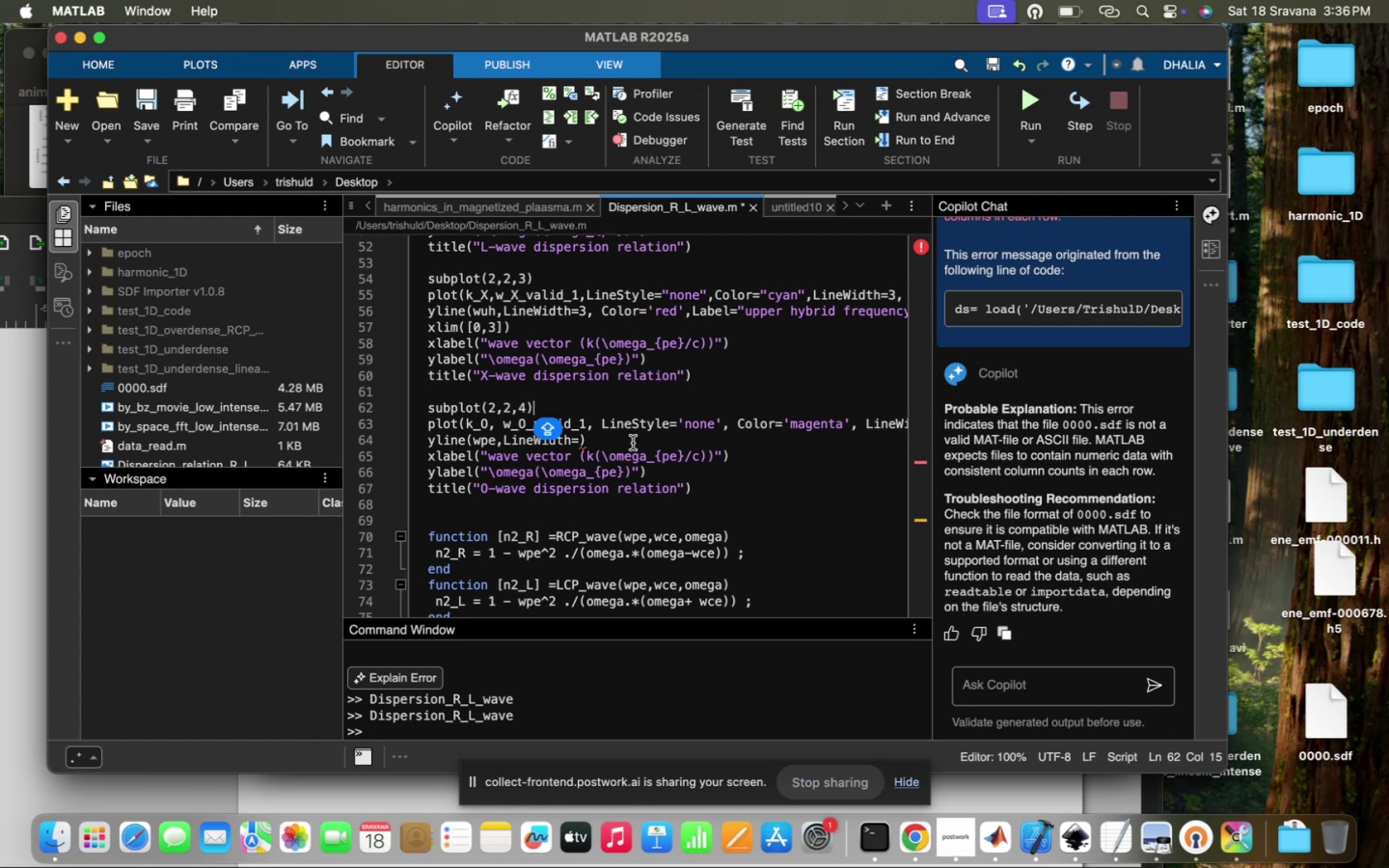 
wait(15.17)
 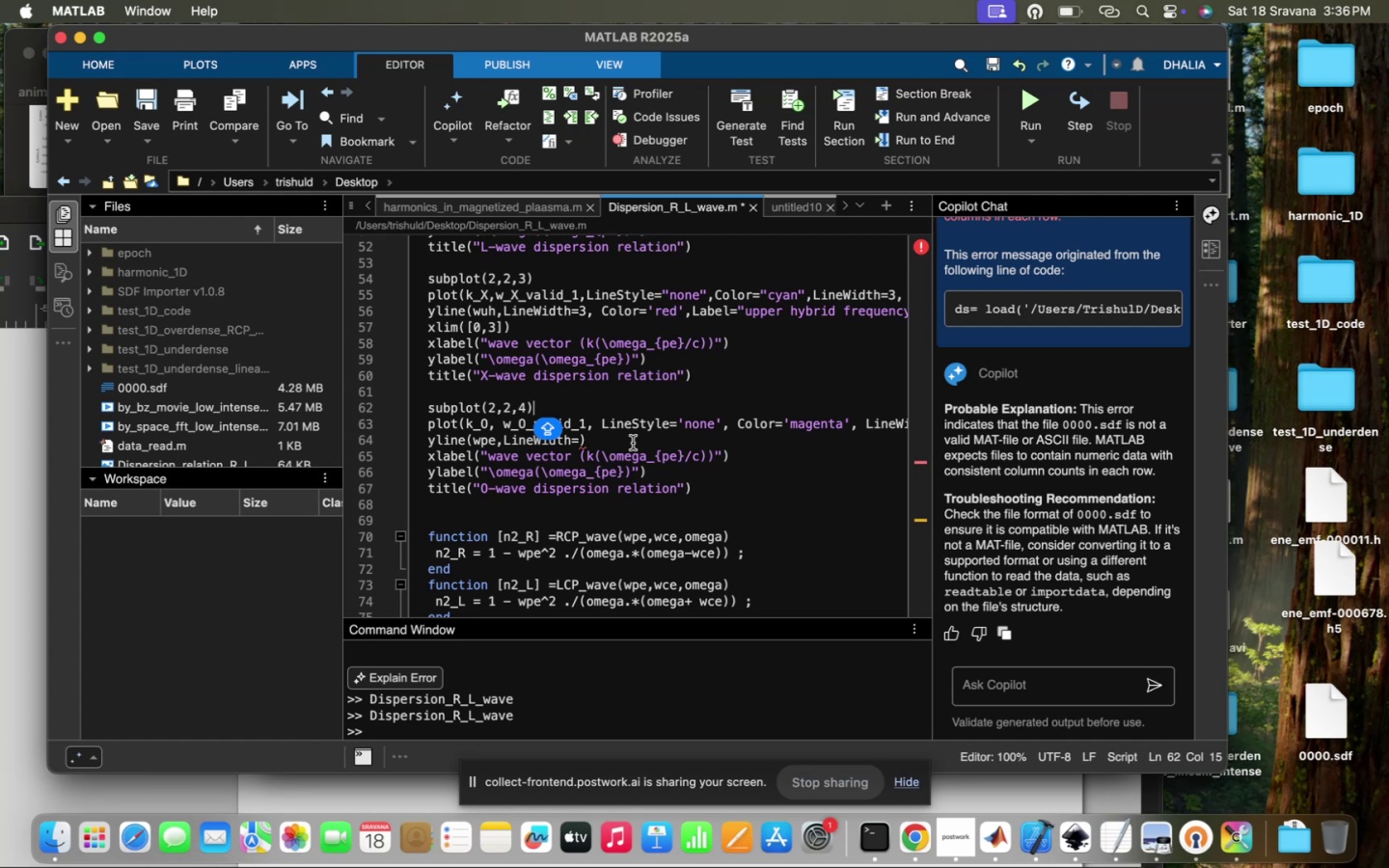 
scroll: coordinate [633, 443], scroll_direction: down, amount: 2.0
 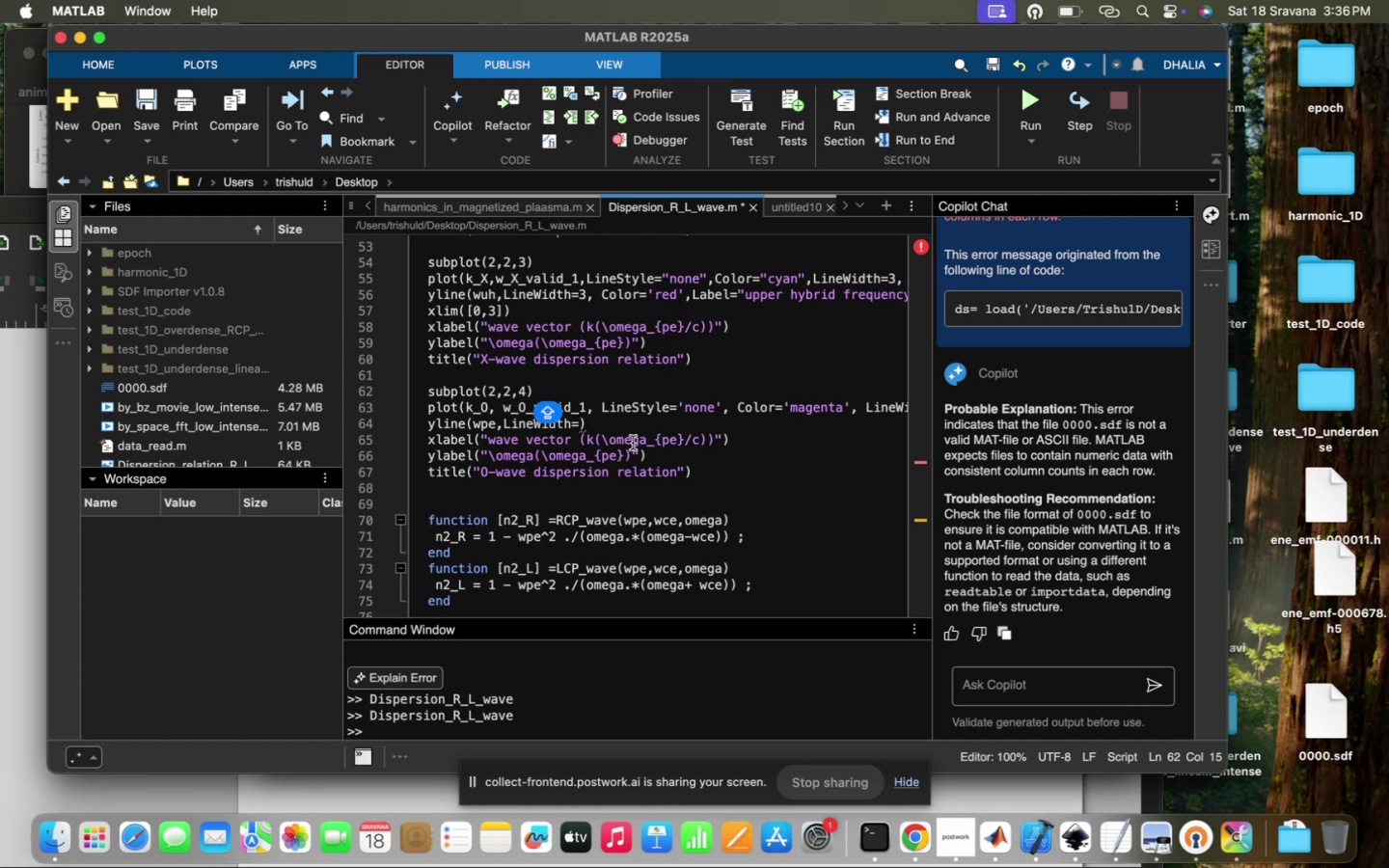 
wait(21.6)
 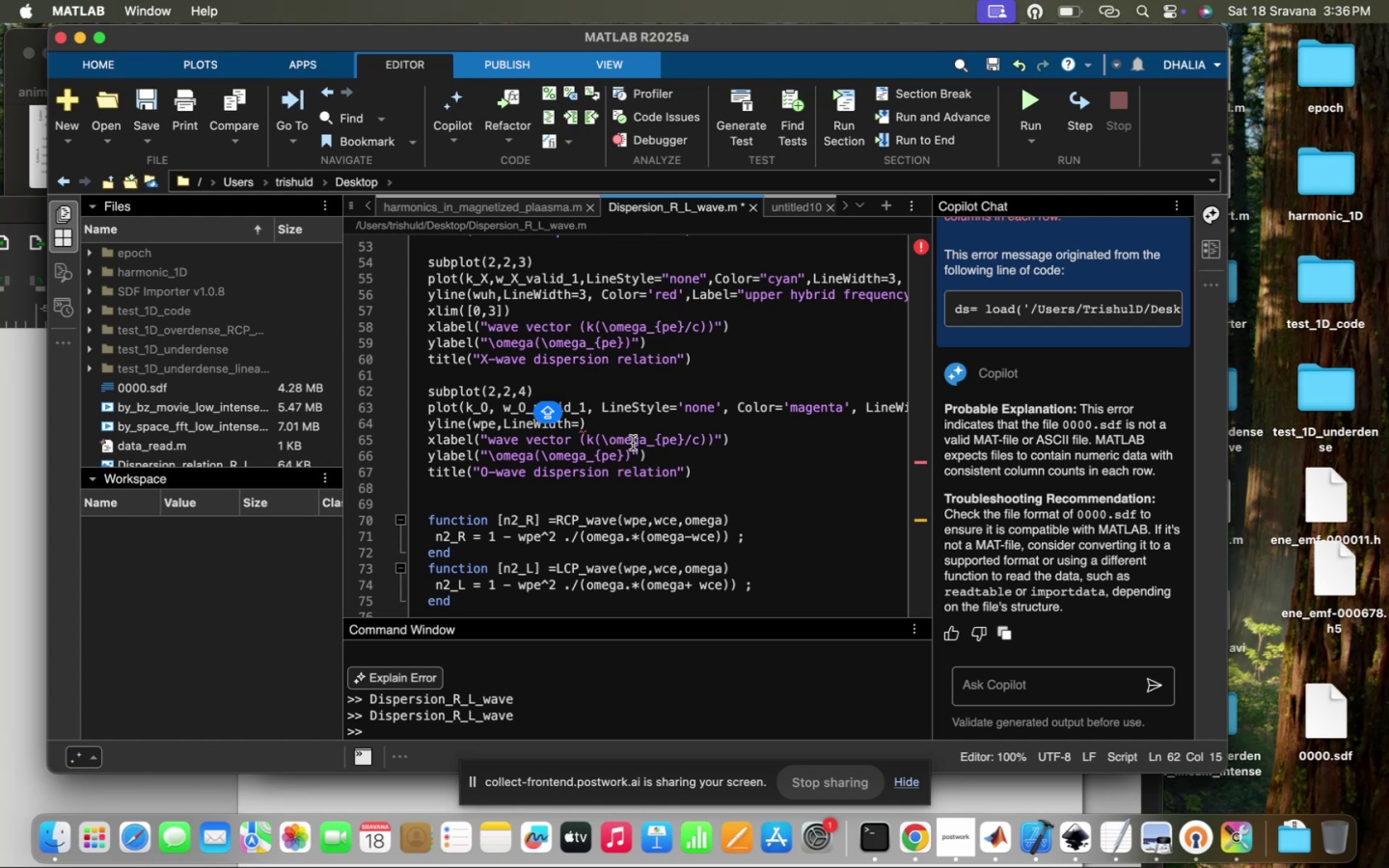 
scroll: coordinate [633, 443], scroll_direction: down, amount: 10.0
 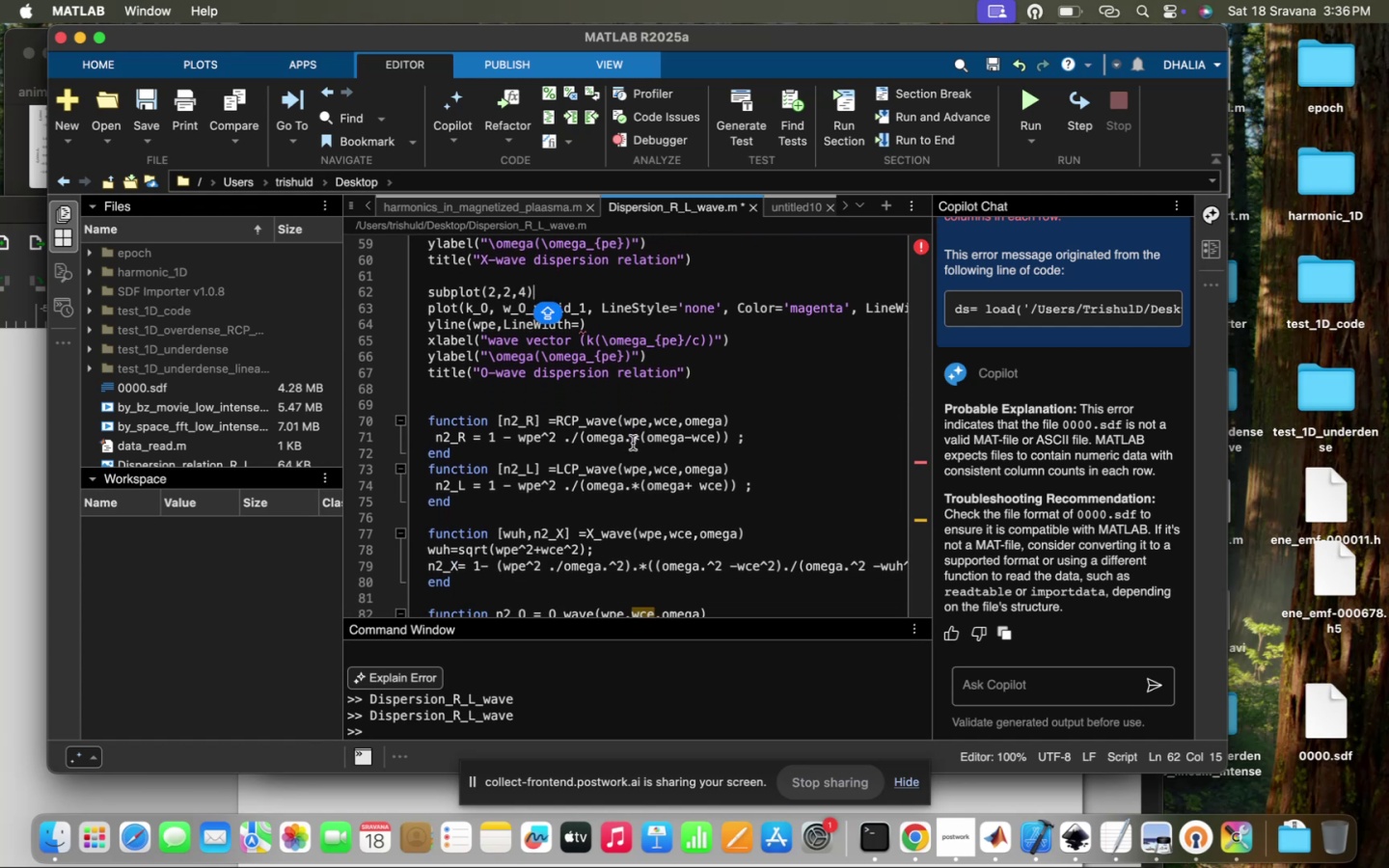 
wait(7.3)
 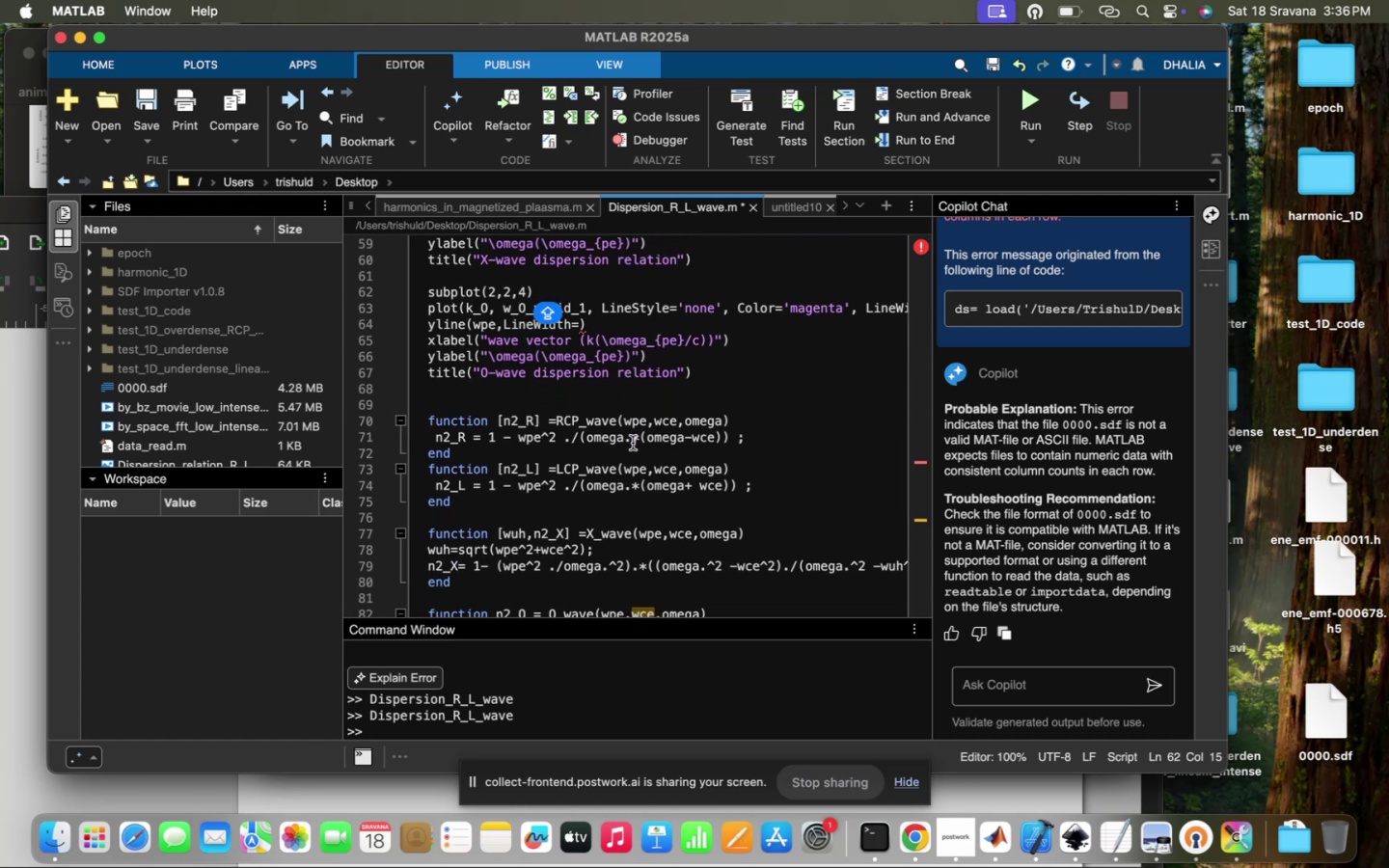 
scroll: coordinate [633, 443], scroll_direction: down, amount: 4.0
 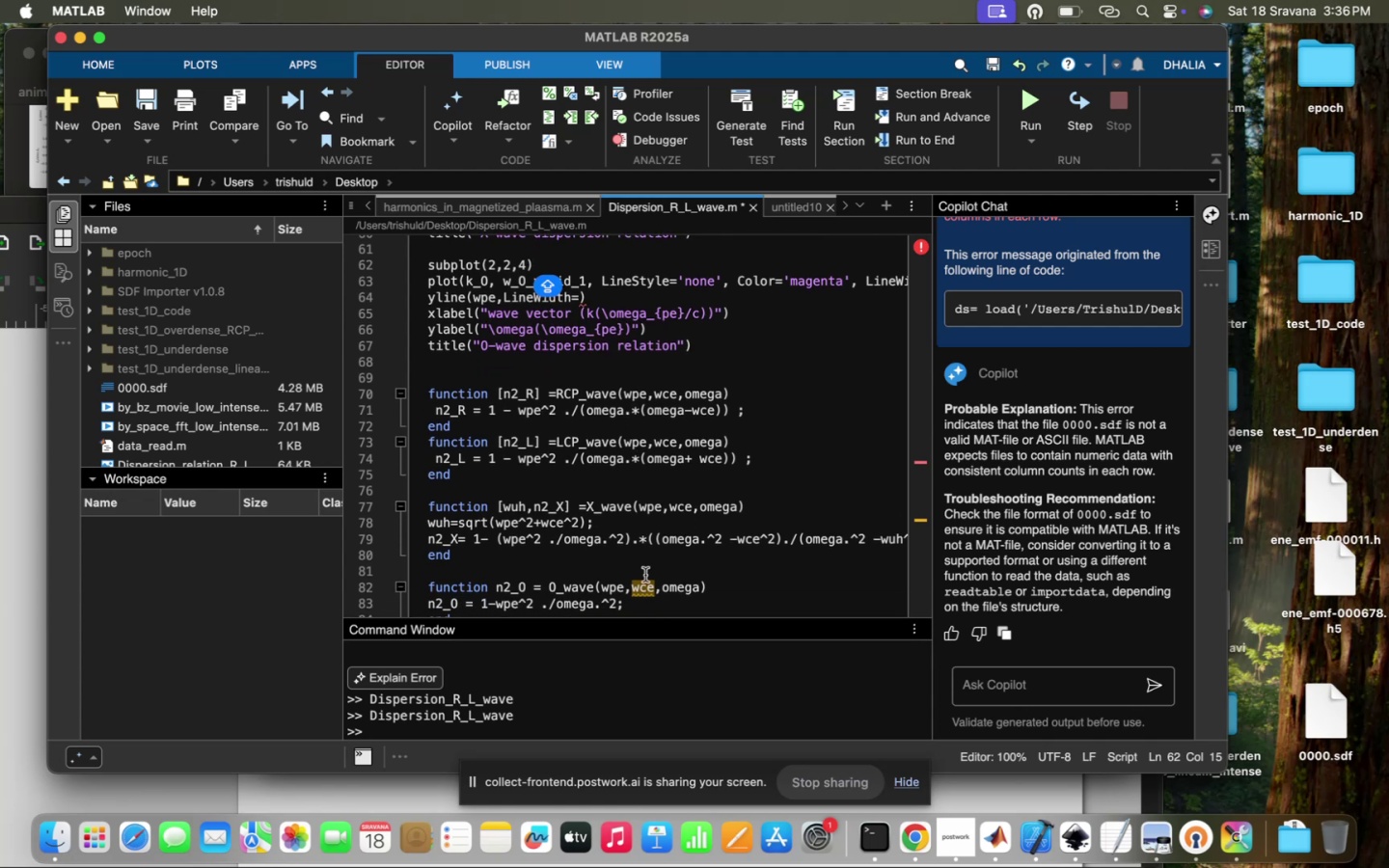 
left_click([645, 575])
 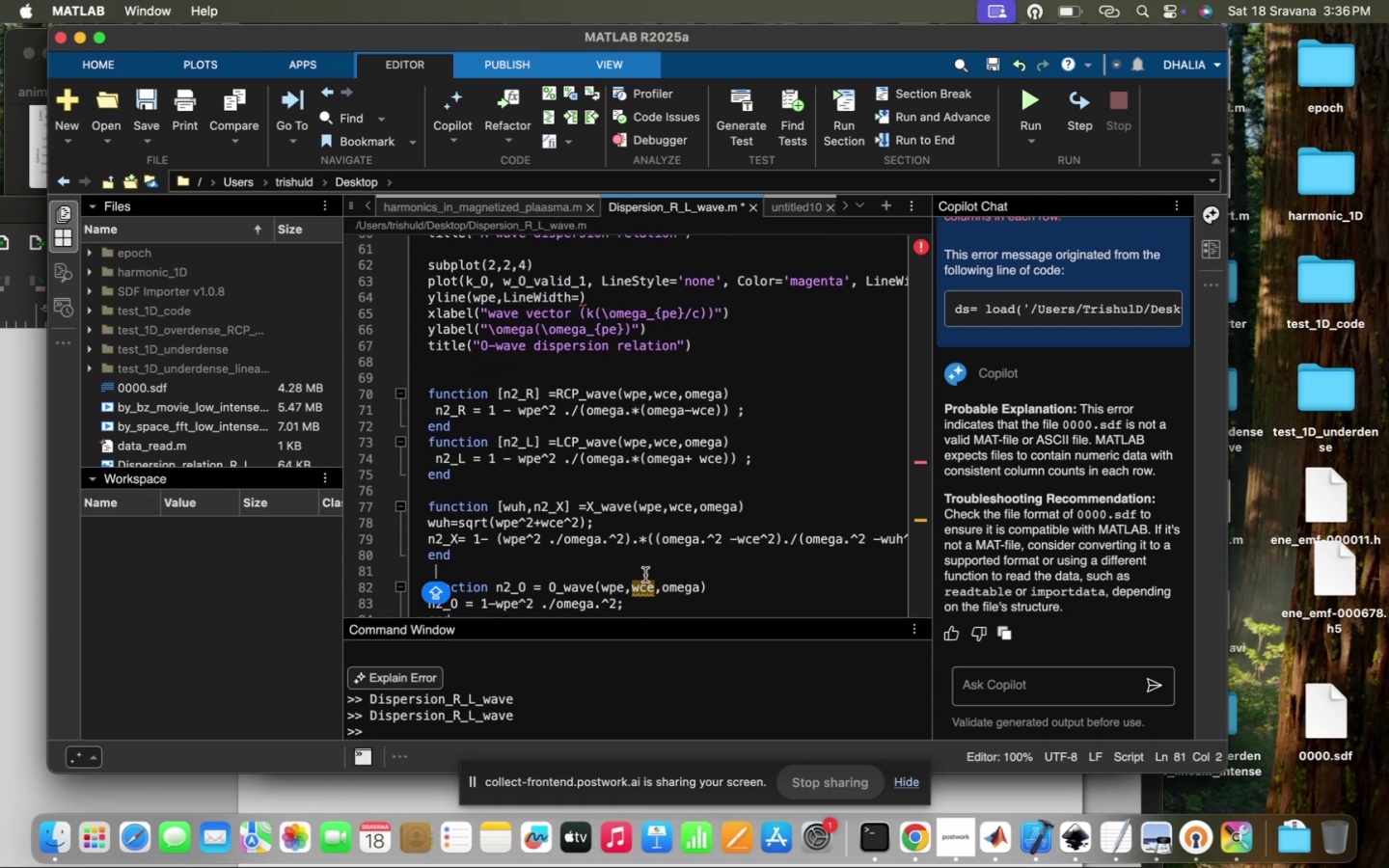 
scroll: coordinate [645, 575], scroll_direction: up, amount: 19.0
 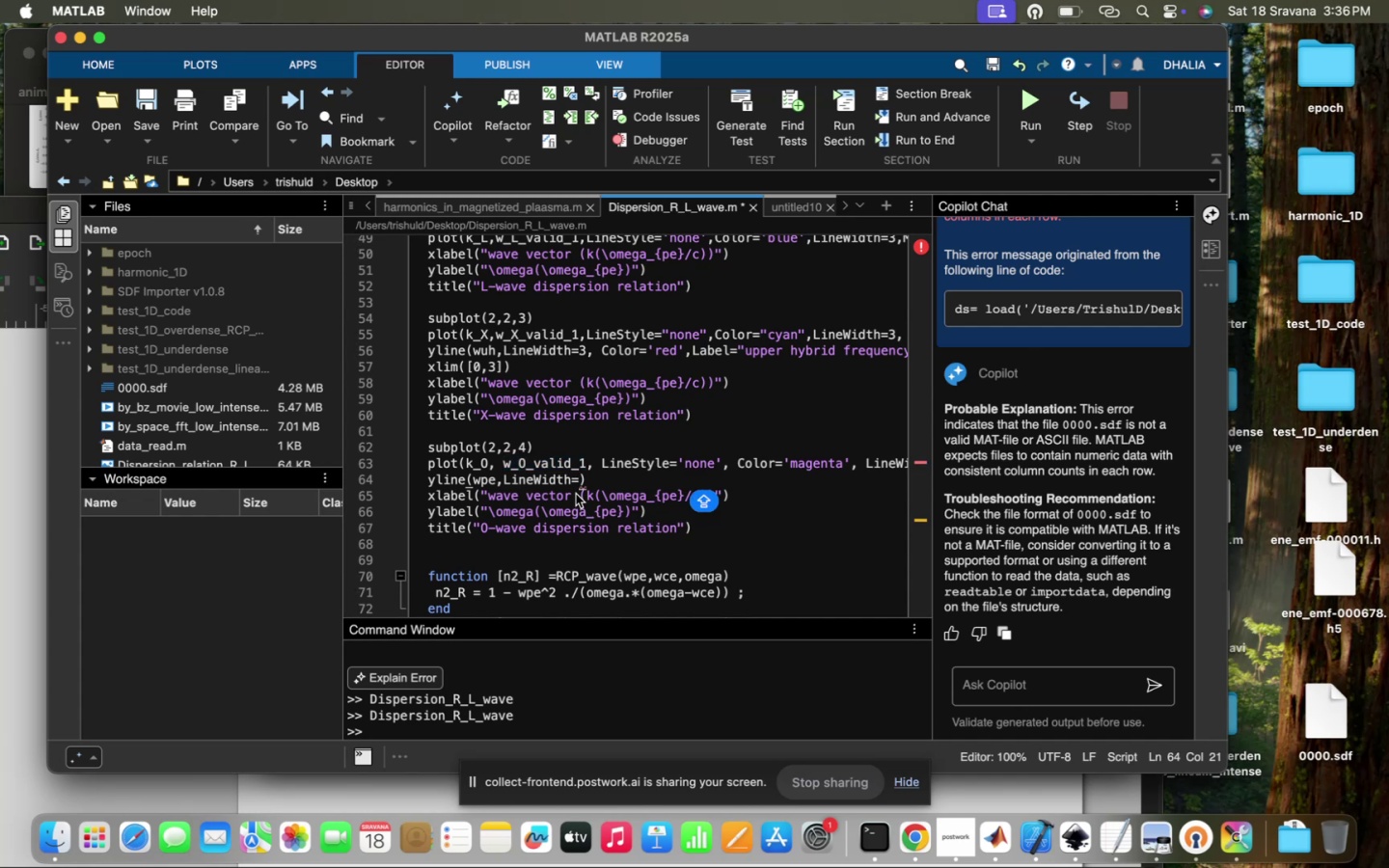 
key(3)
 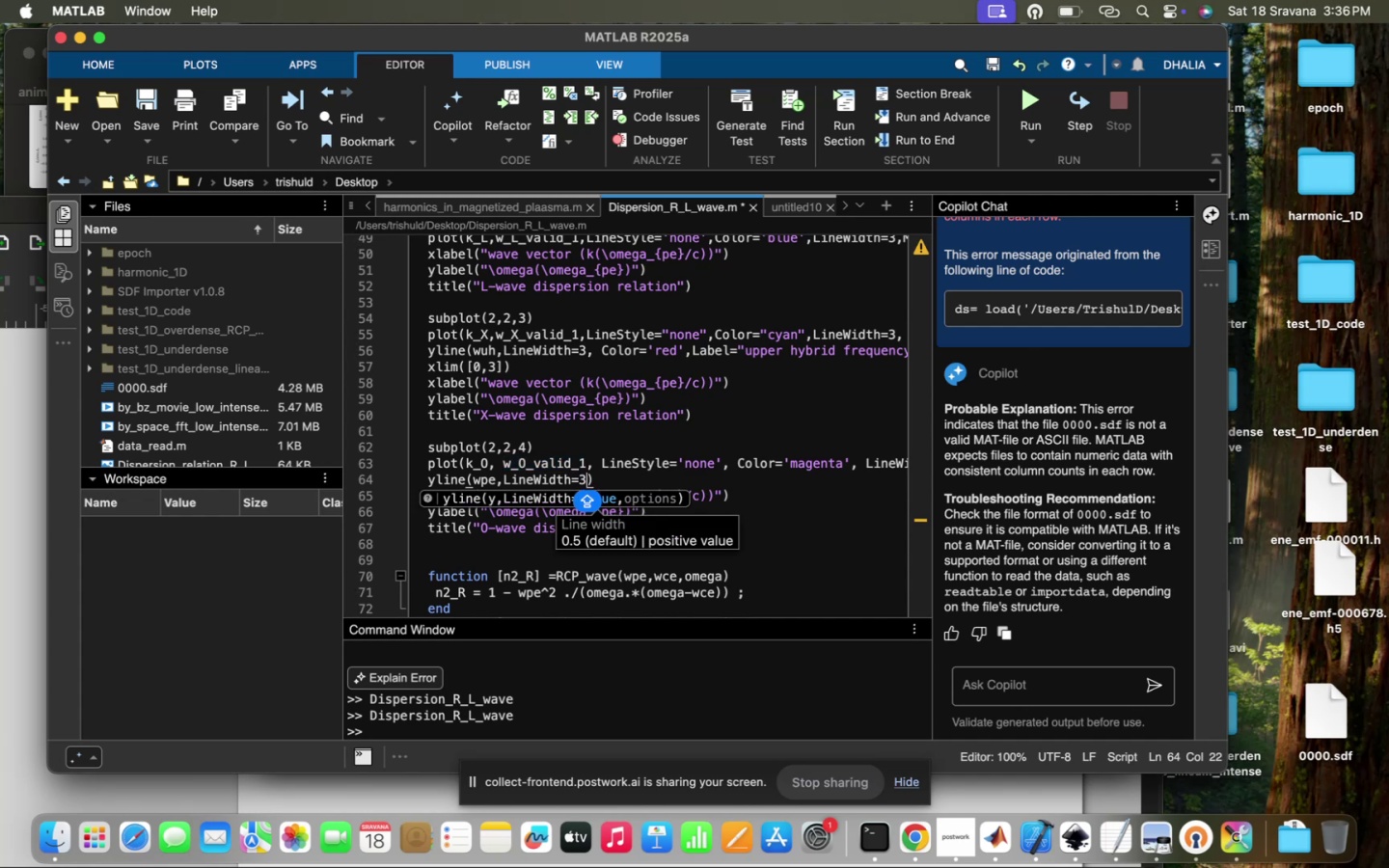 
key(Comma)
 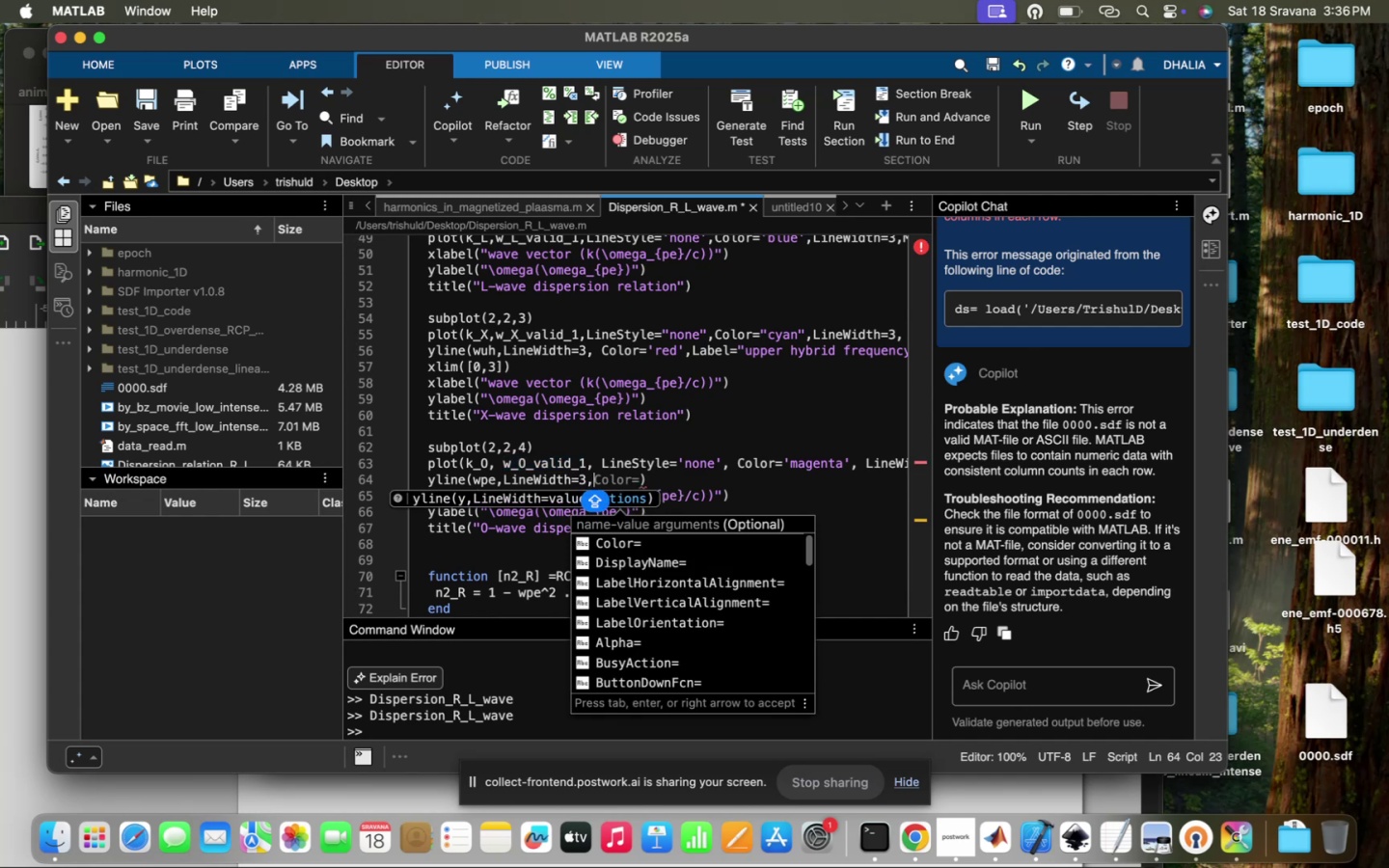 
key(CapsLock)
 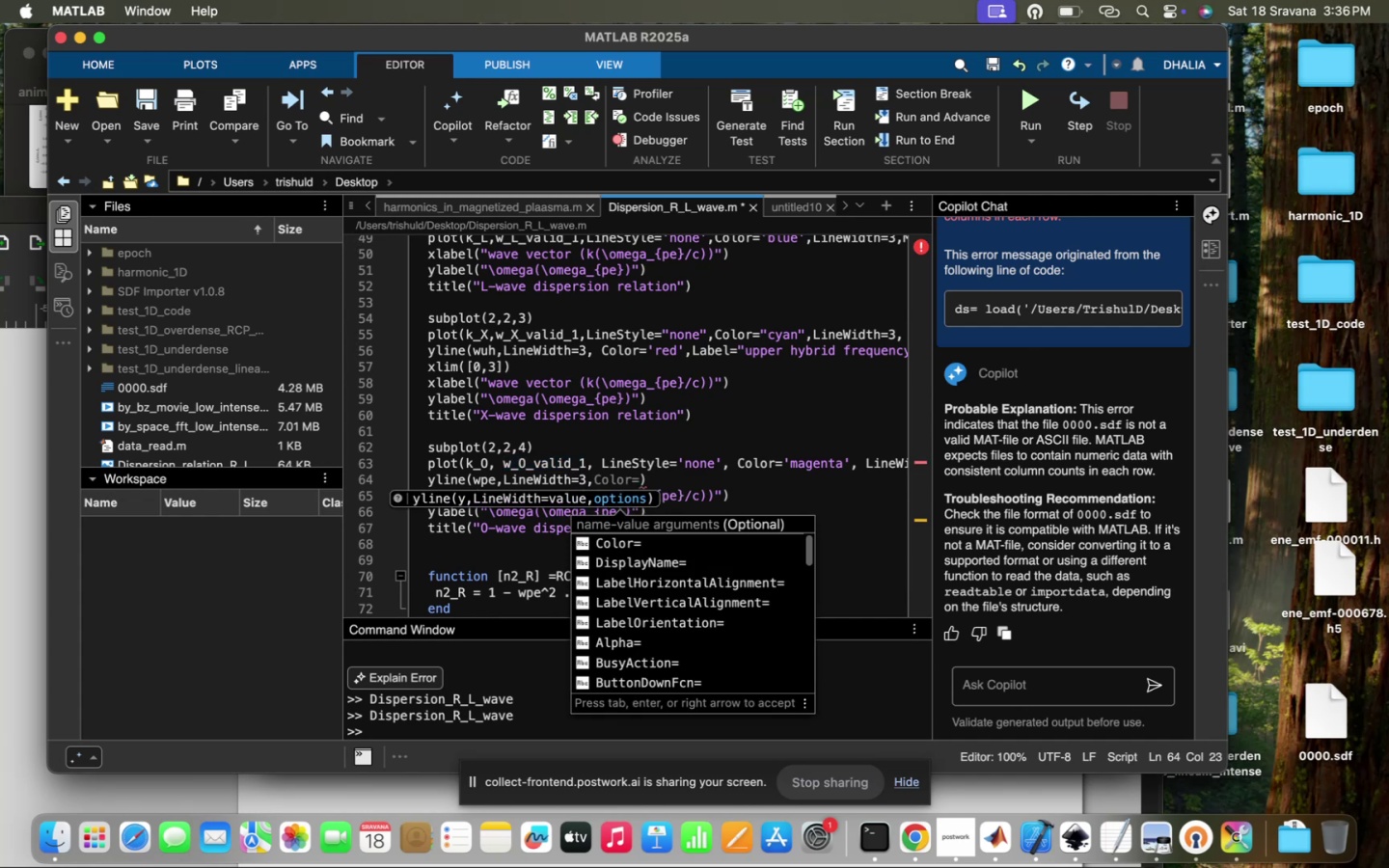 
key(CapsLock)
 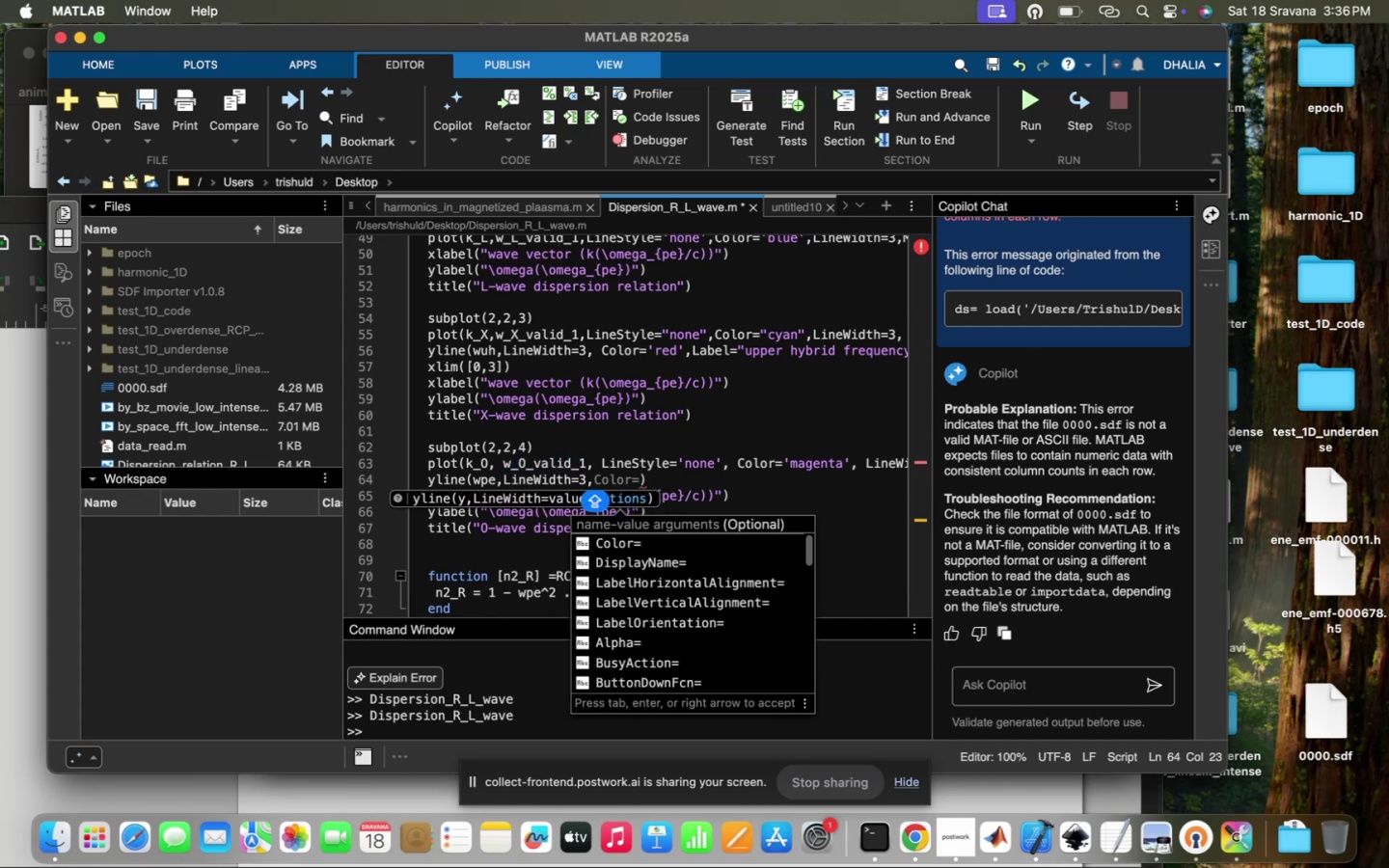 
key(C)
 